 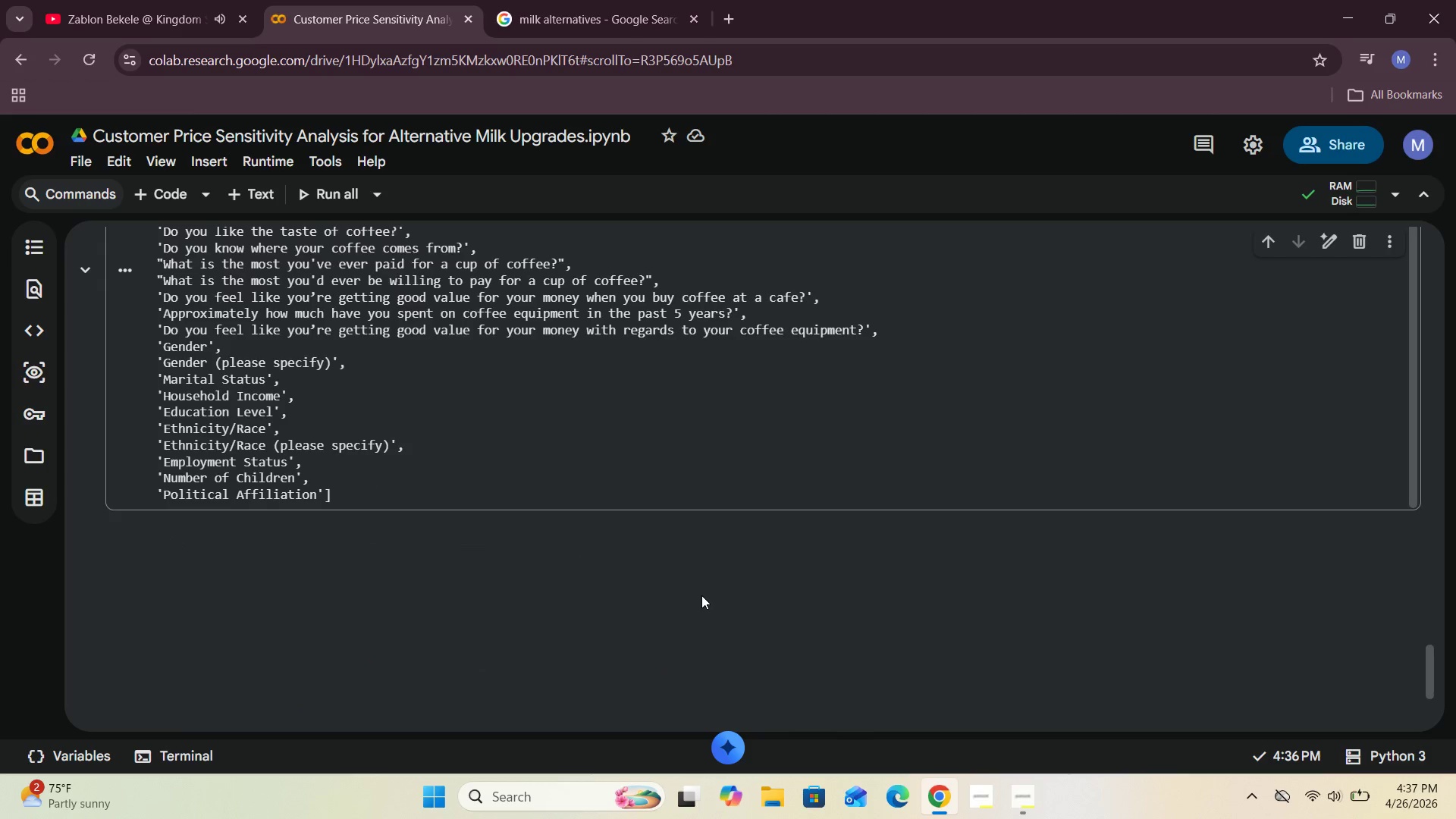 
scroll: coordinate [701, 595], scroll_direction: up, amount: 1.0
 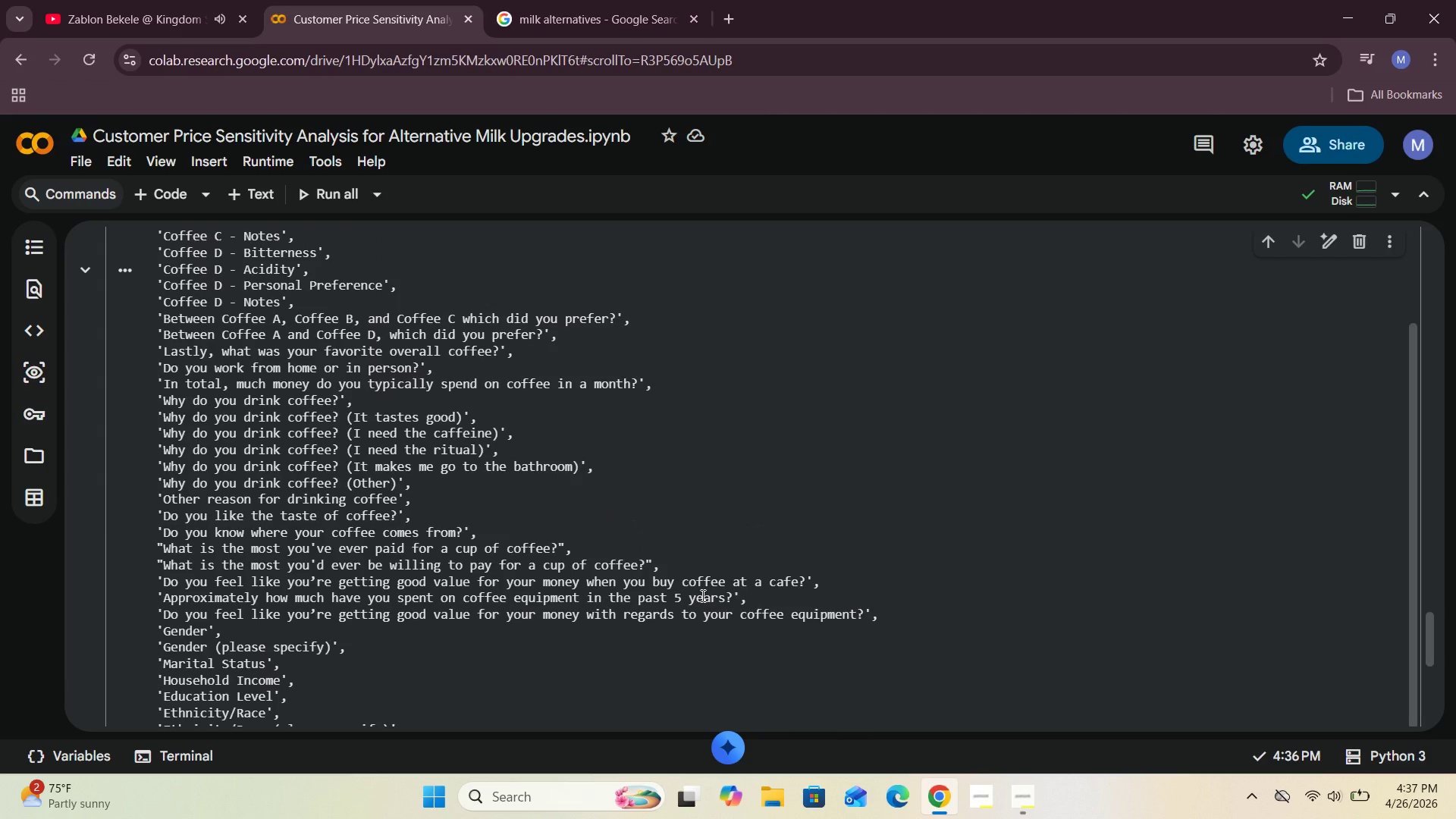 
wait(5.53)
 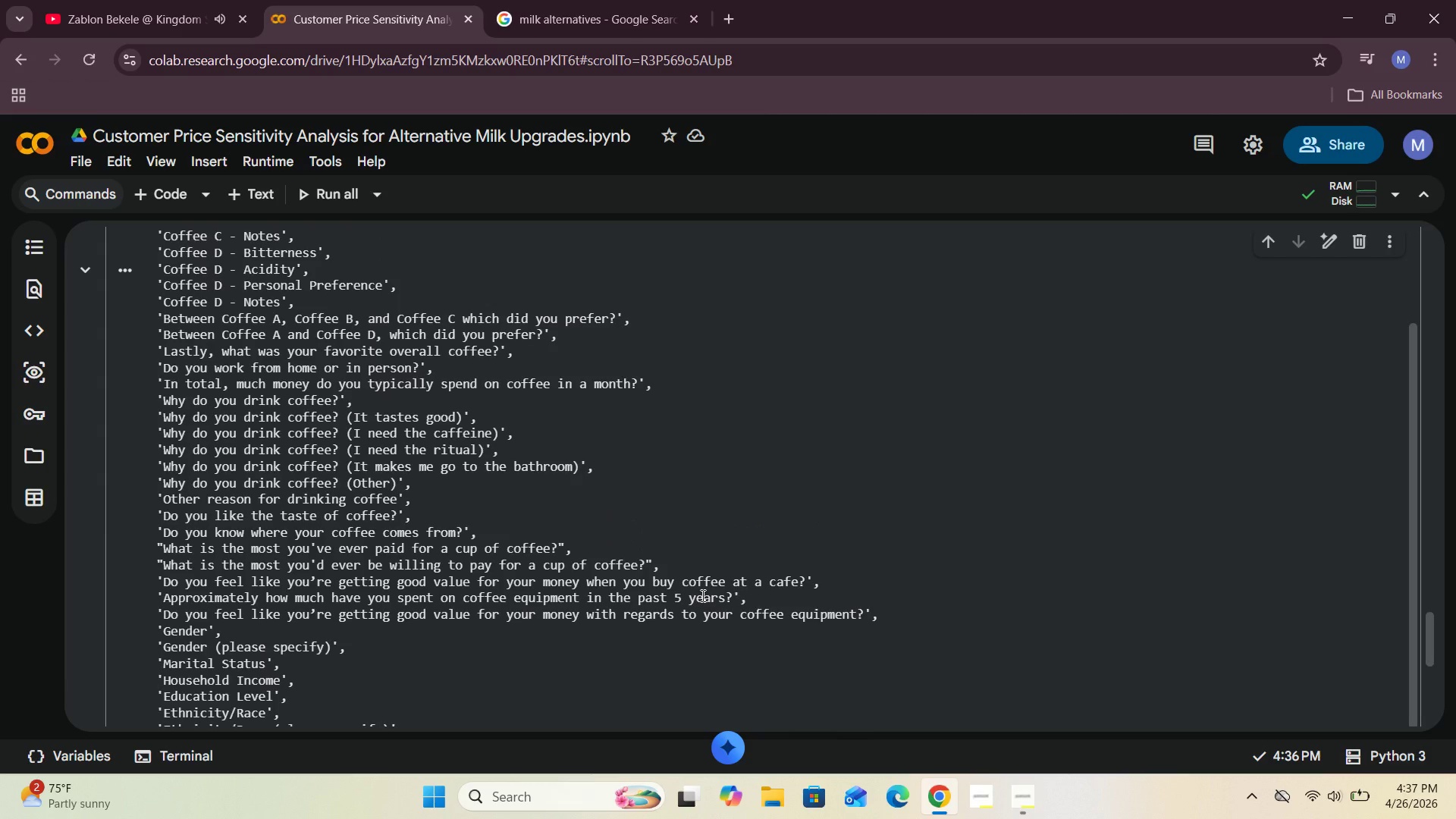 
scroll: coordinate [533, 622], scroll_direction: down, amount: 3.0
 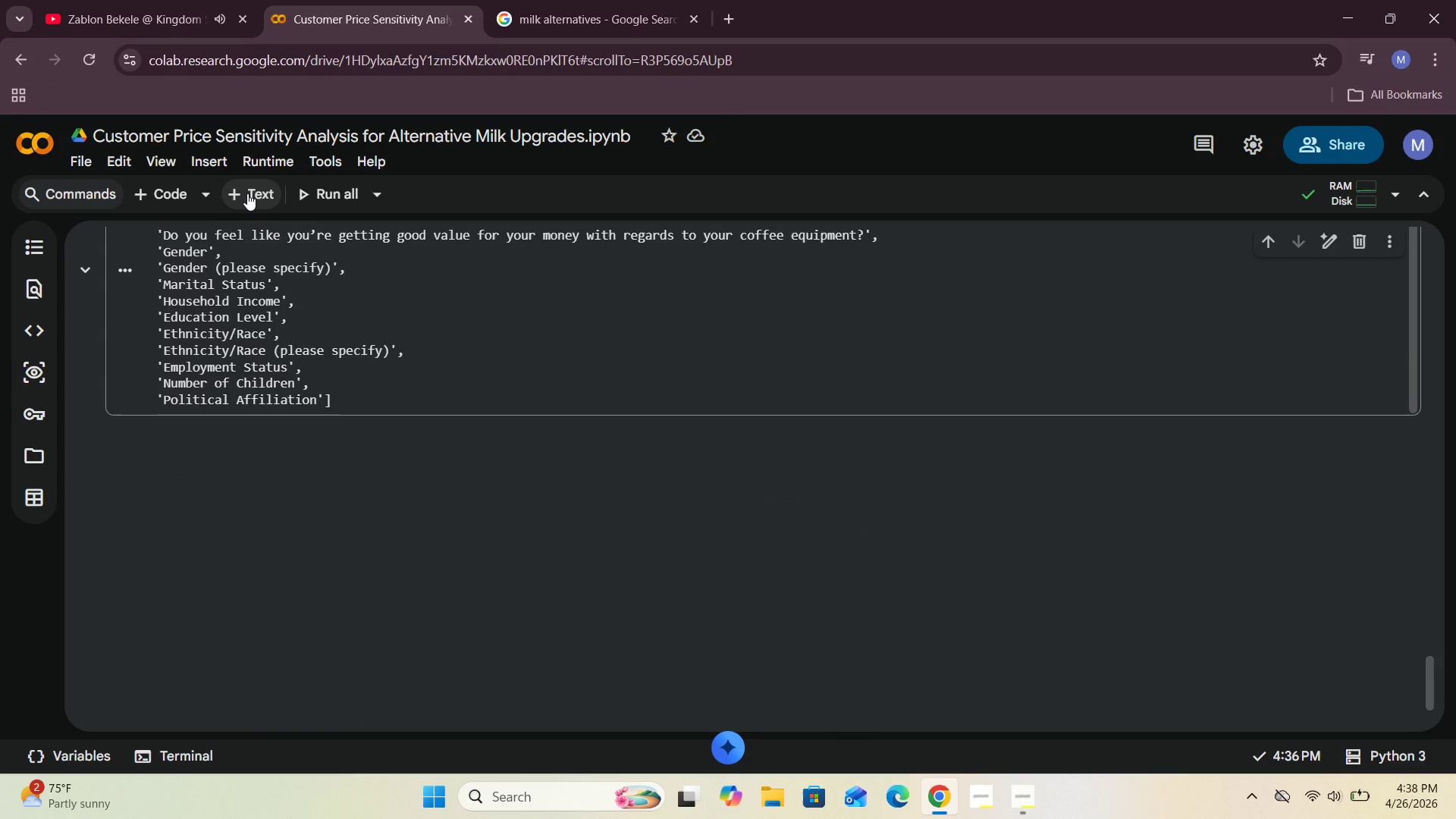 
left_click([247, 193])
 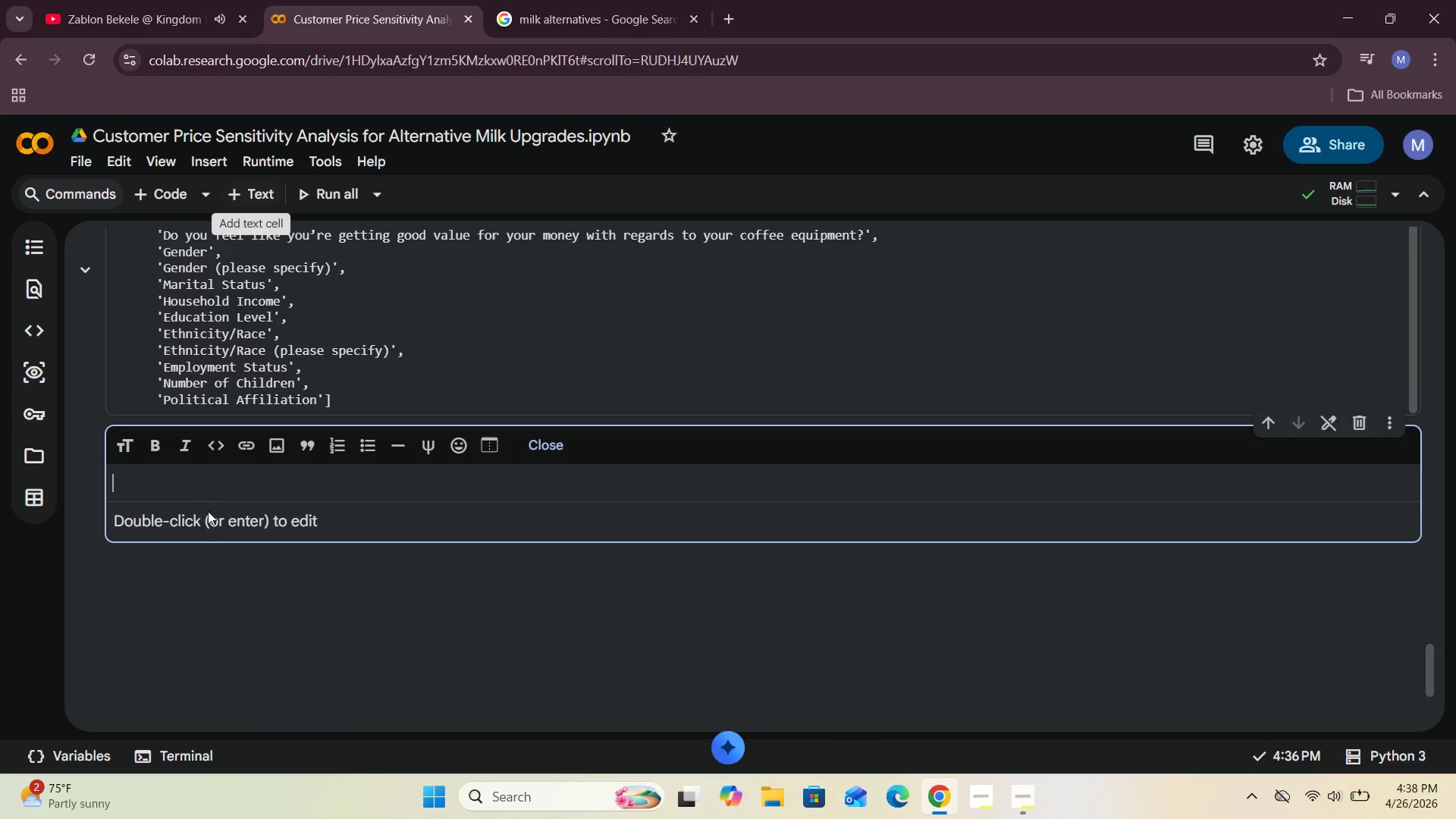 
left_click([207, 498])
 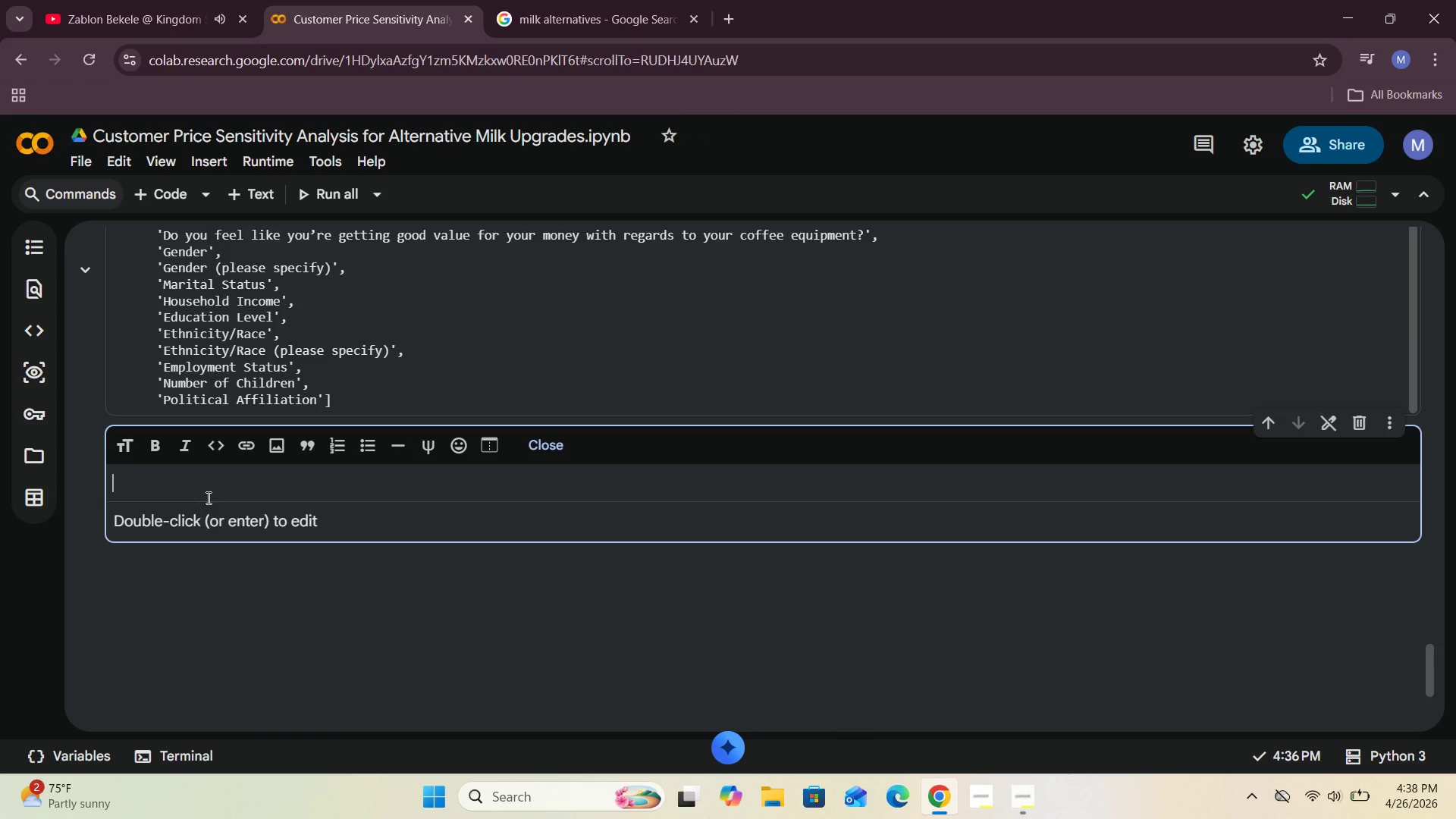 
type(Now let us extract only columns related to the words like milk)
 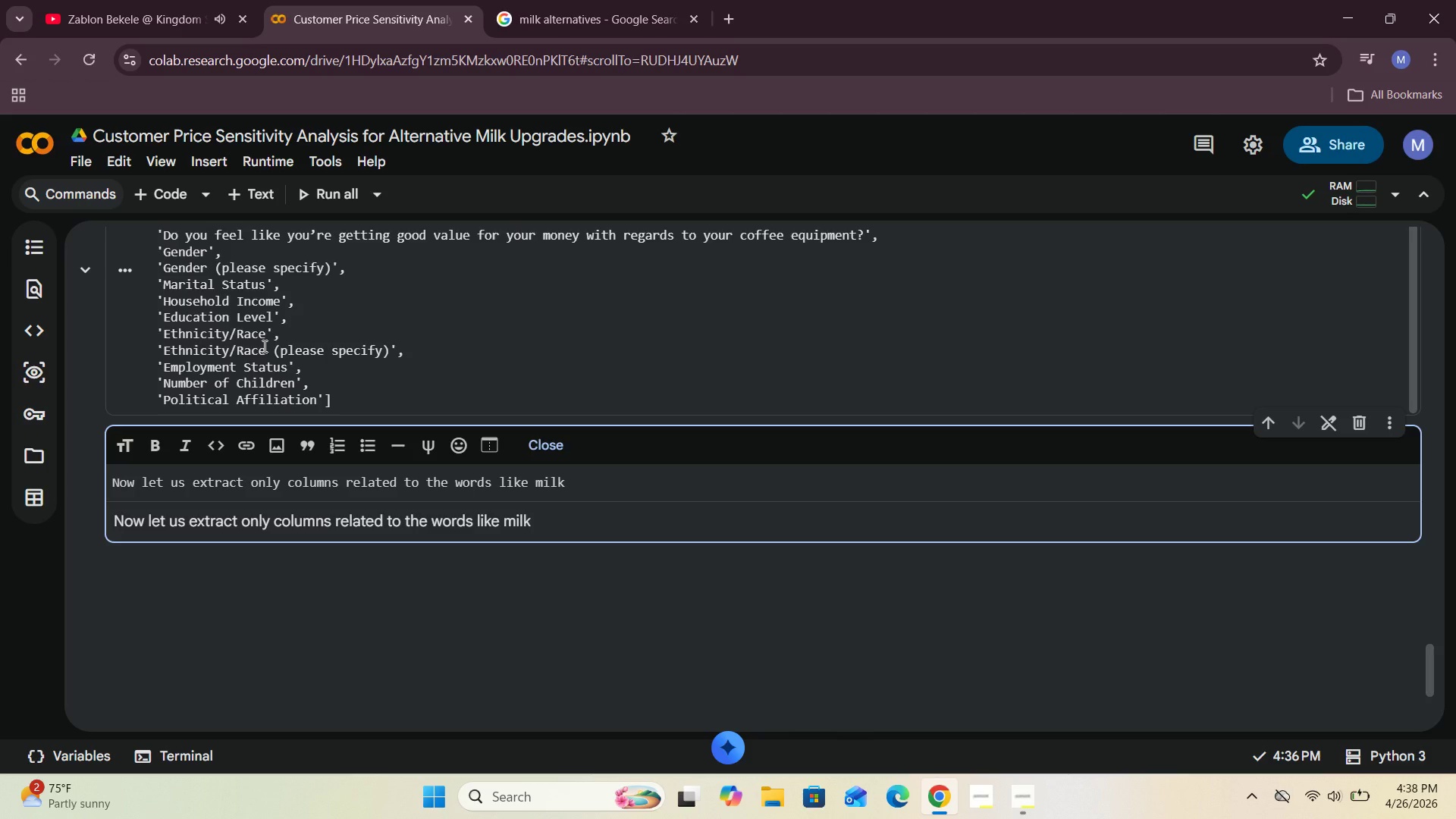 
wait(7.69)
 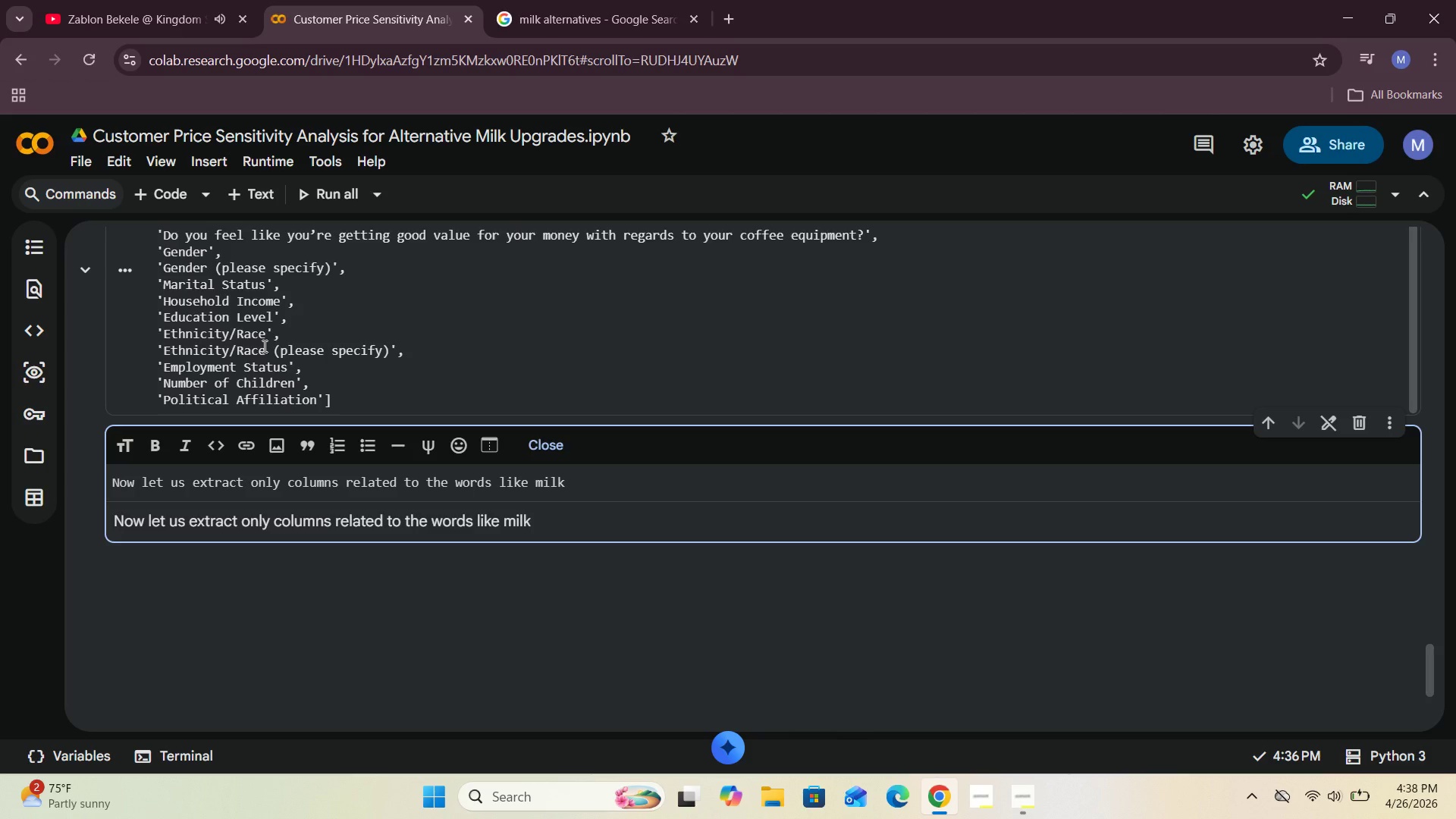 
type( , diart)
key(Backspace)
type(y and creamer)
 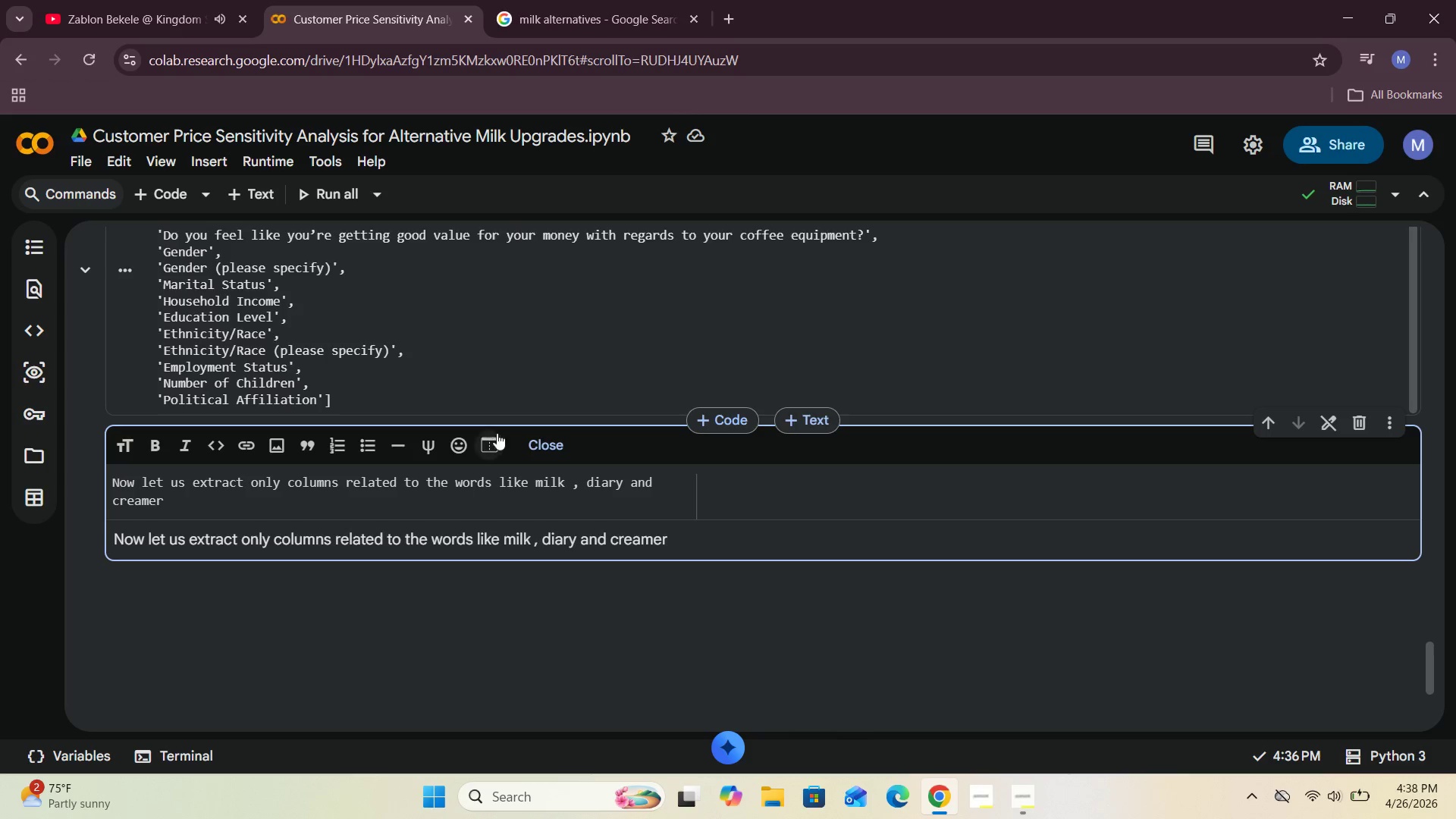 
left_click([526, 435])
 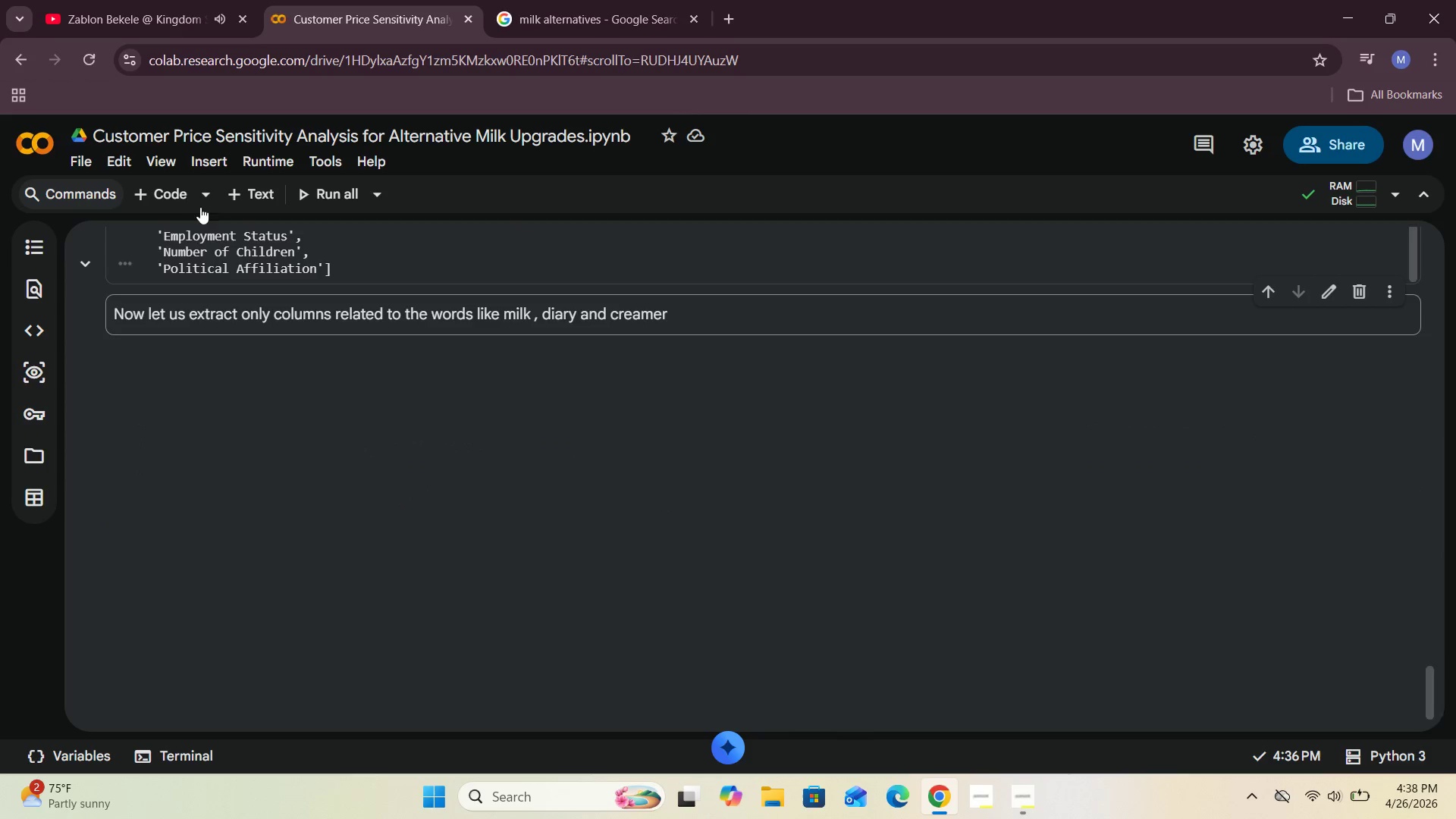 
left_click([168, 177])
 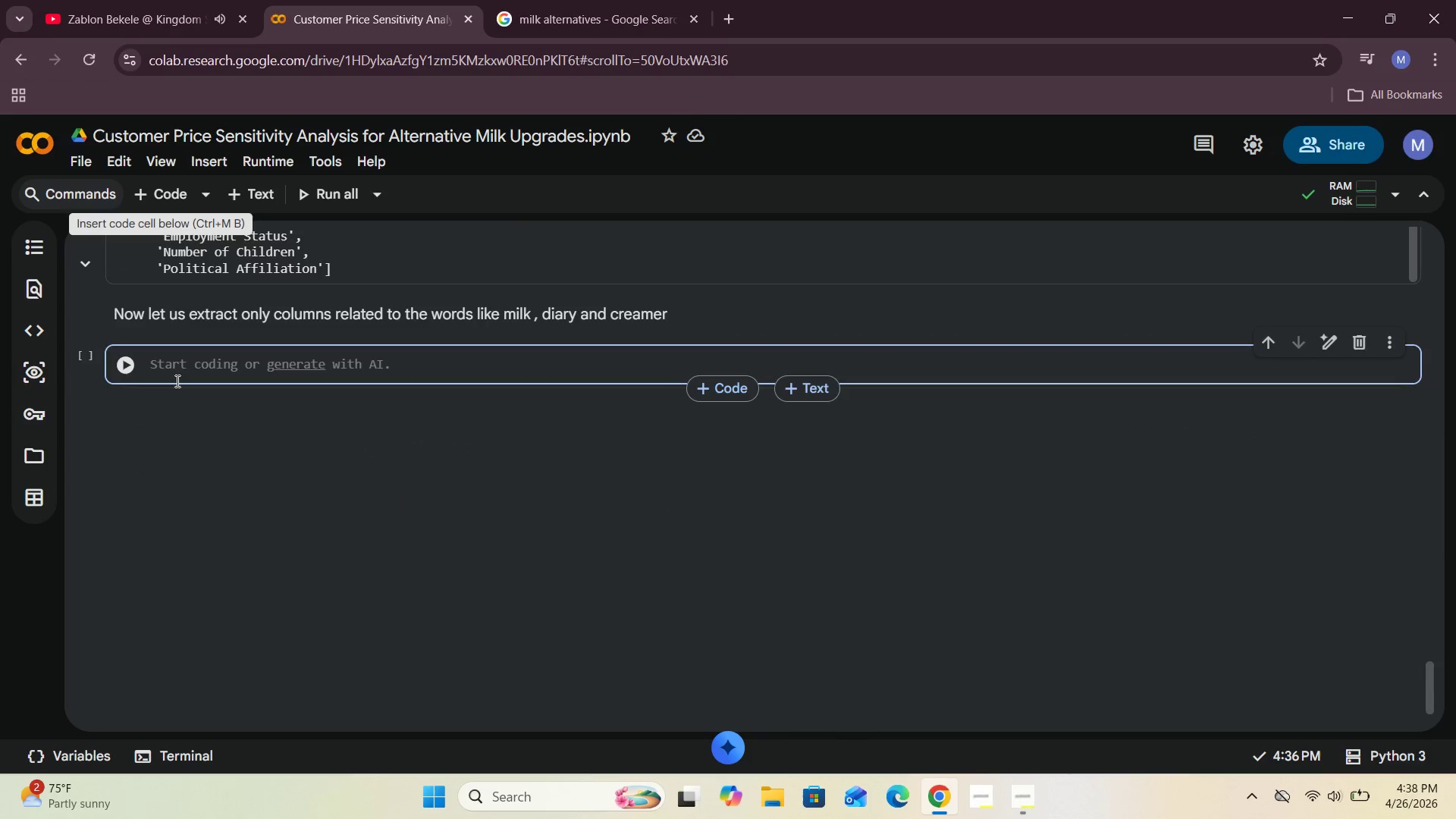 
left_click([197, 360])
 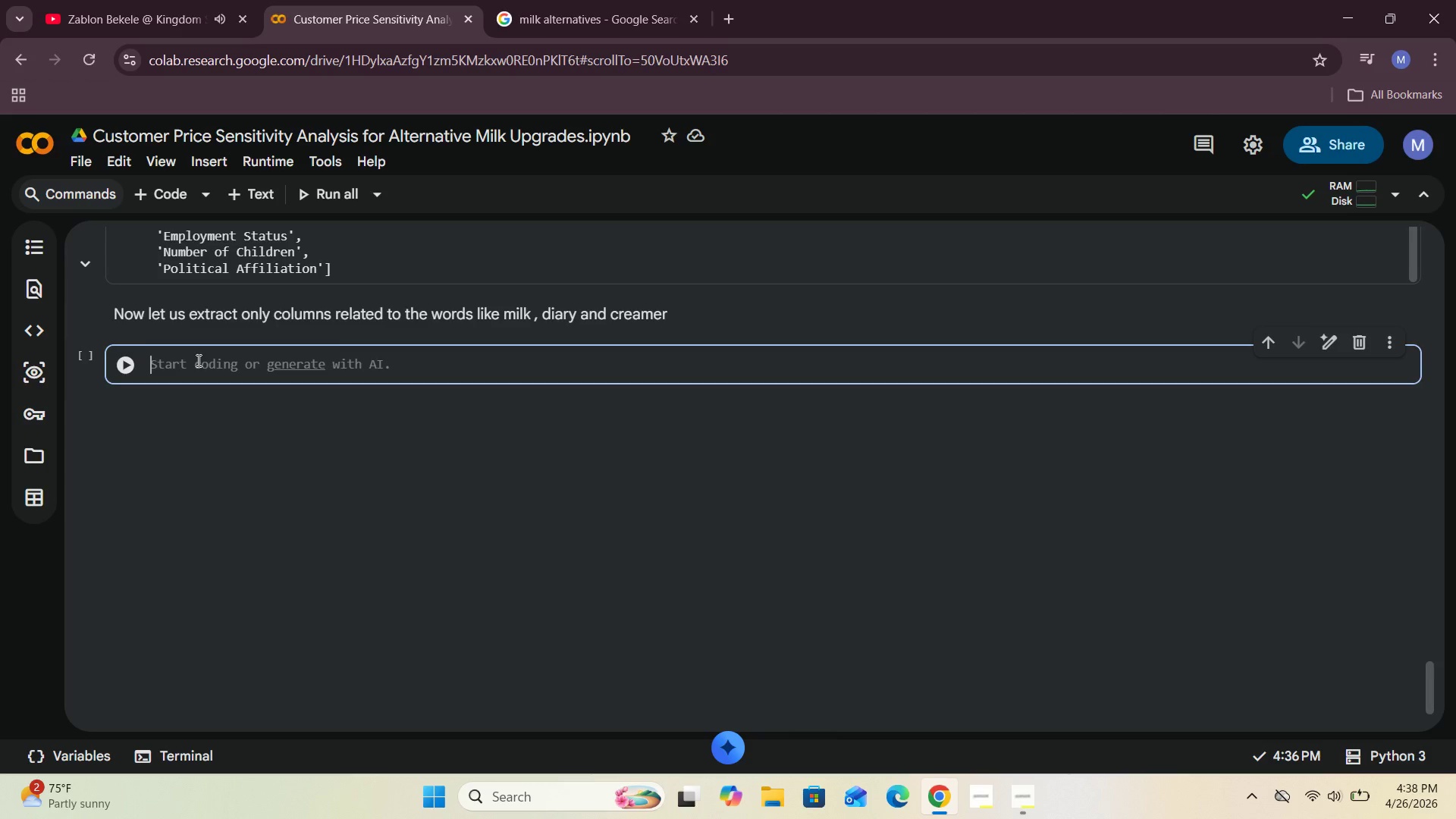 
key(BracketLeft)
 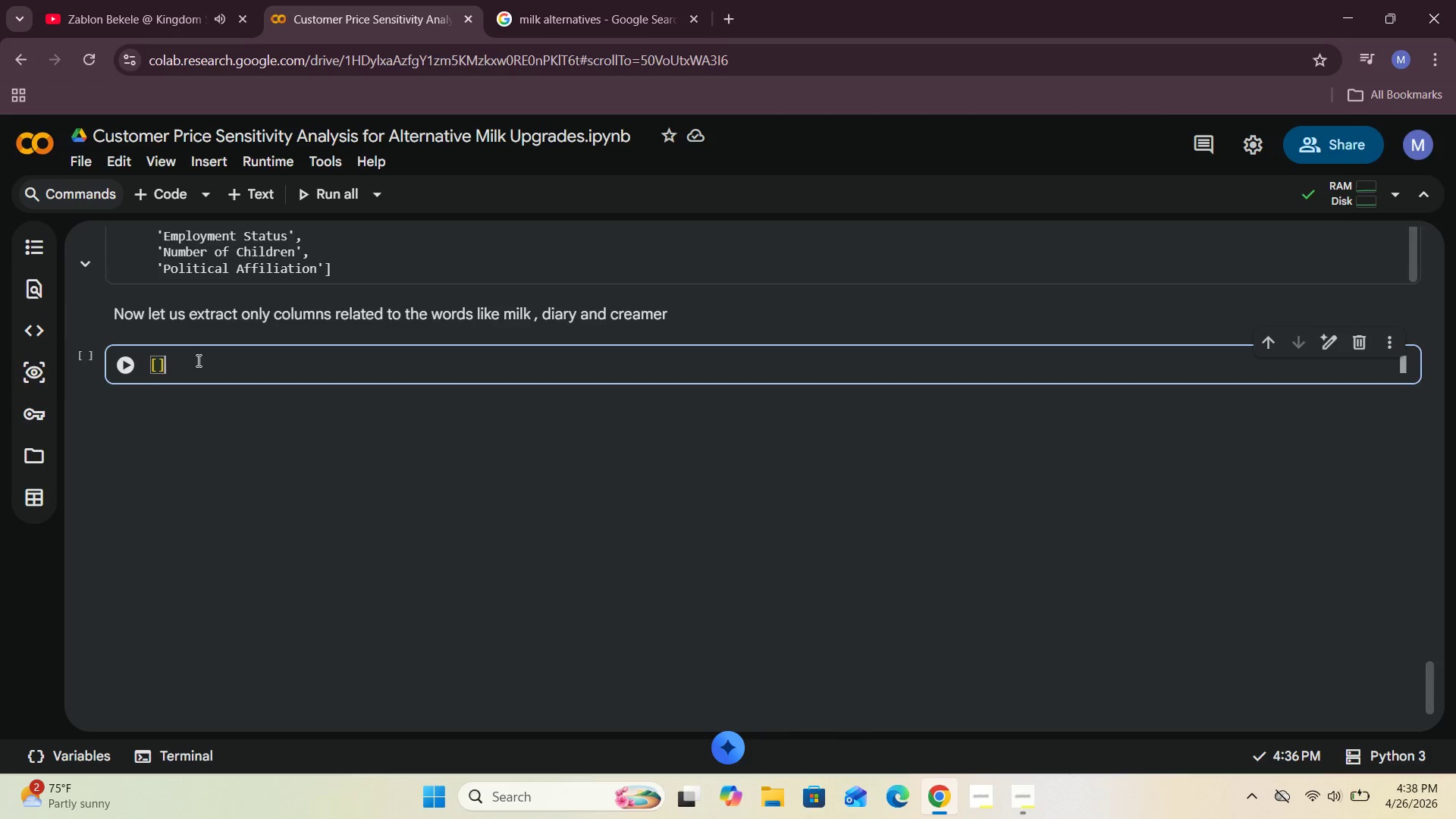 
key(BracketRight)
 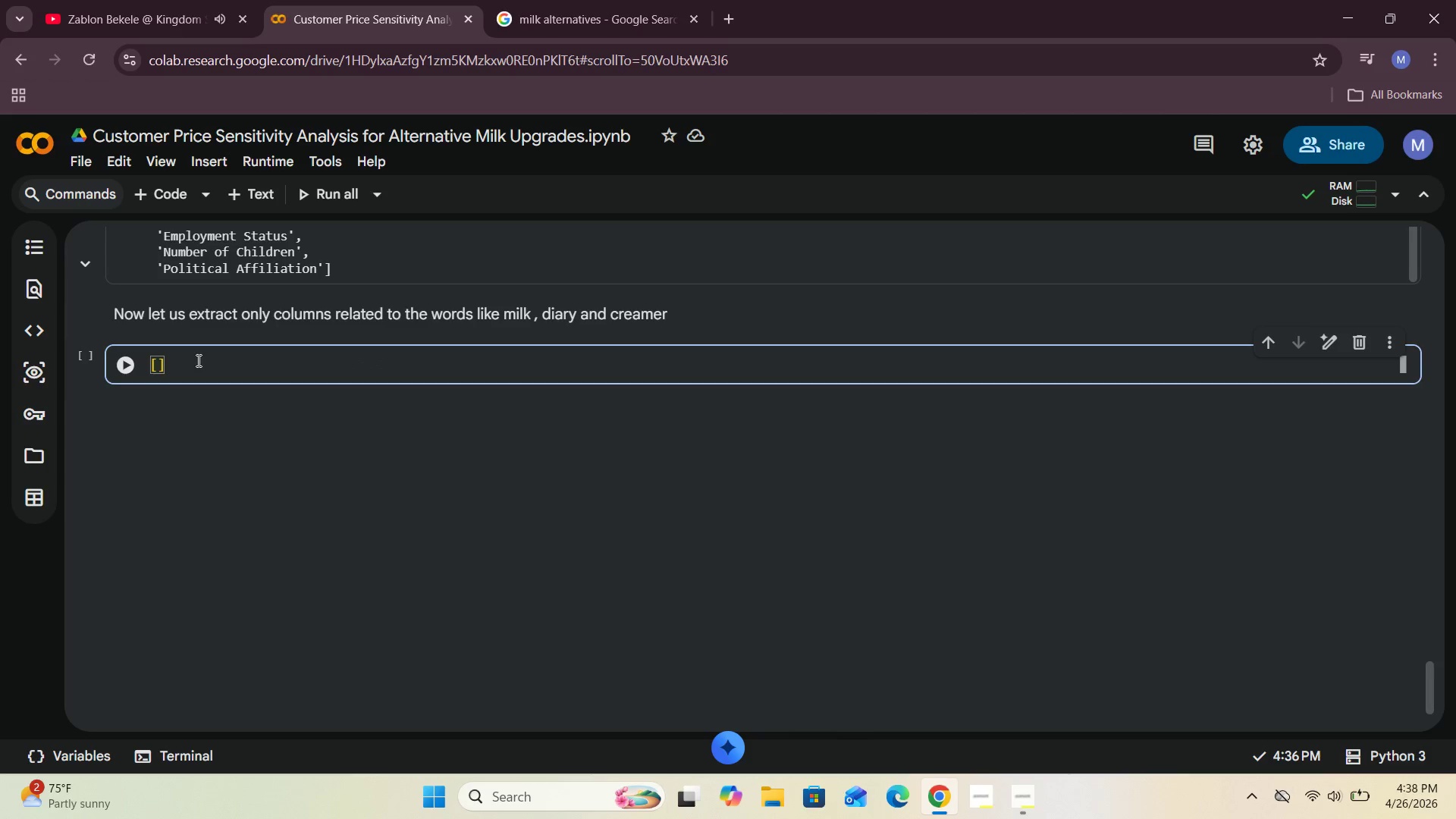 
key(ArrowLeft)
 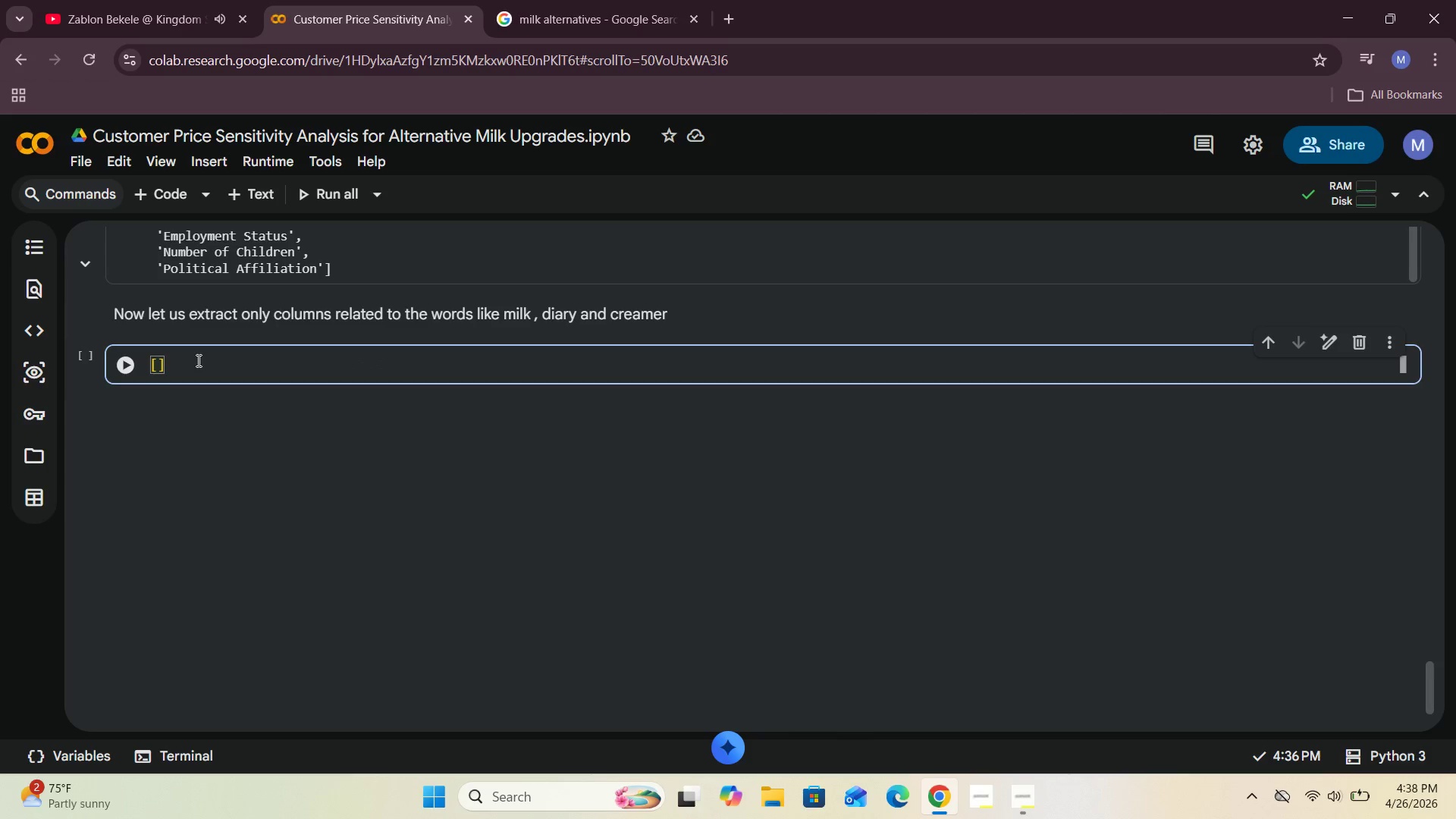 
type(col for )
 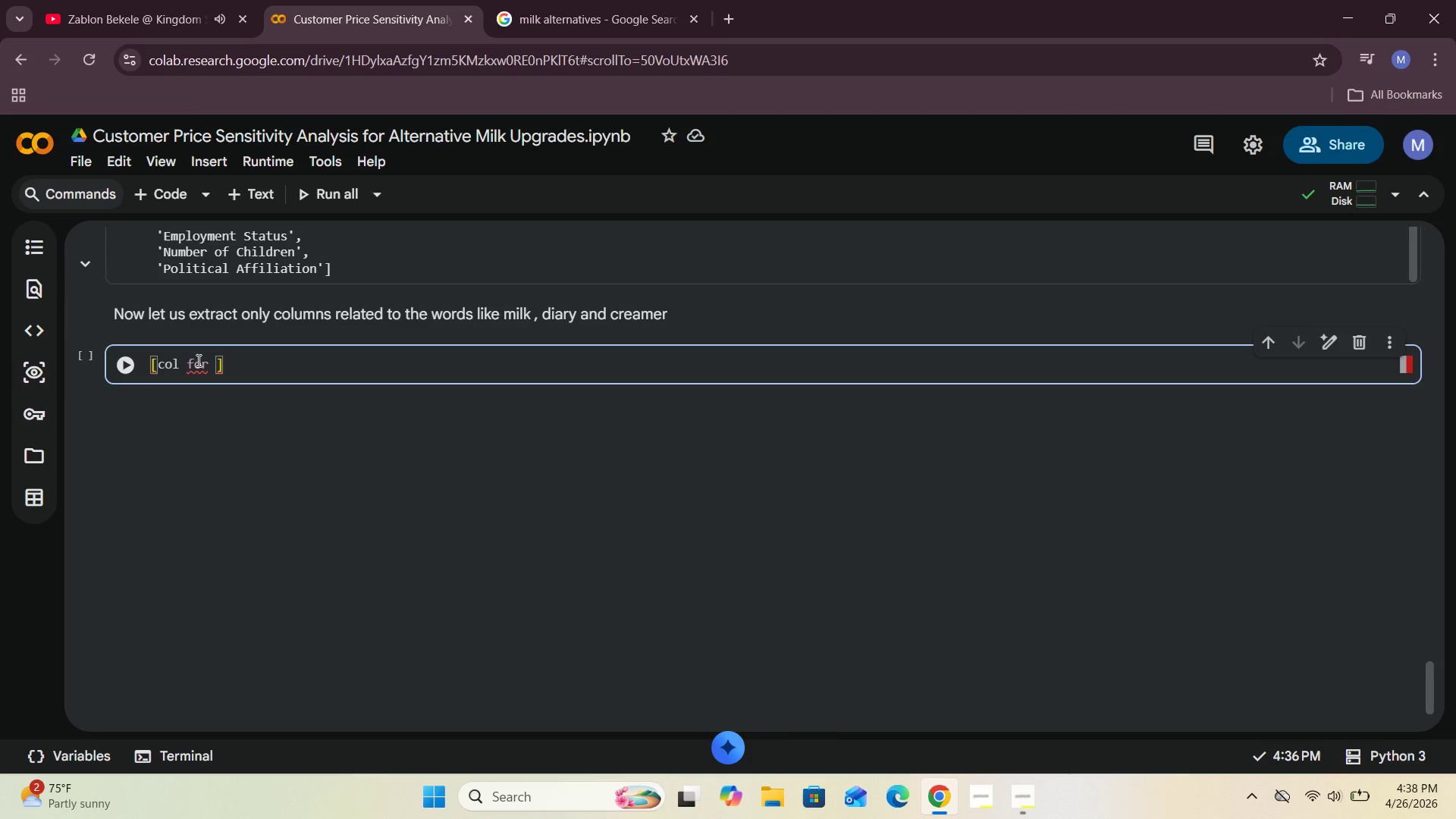 
wait(6.23)
 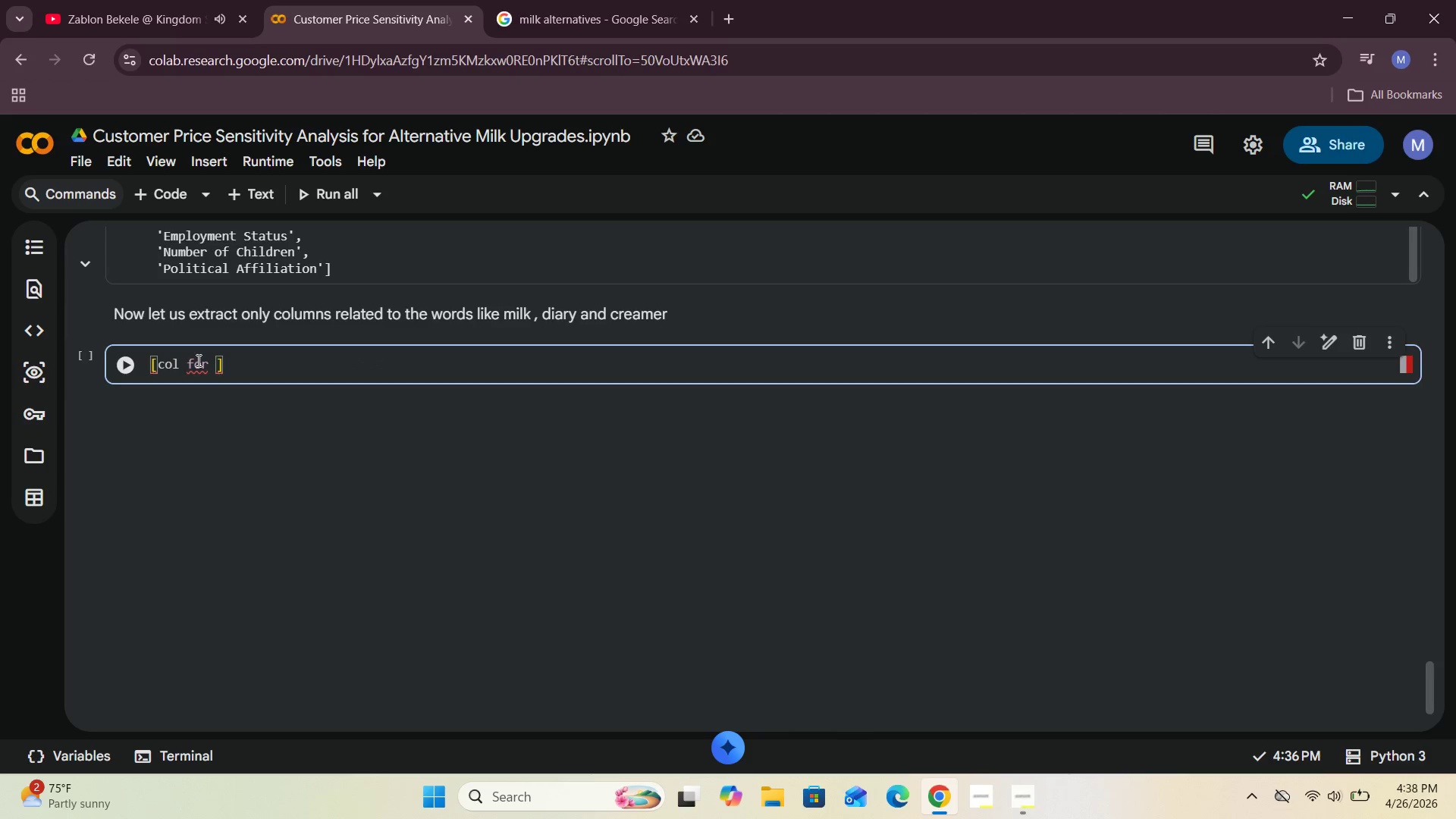 
type(col in )
 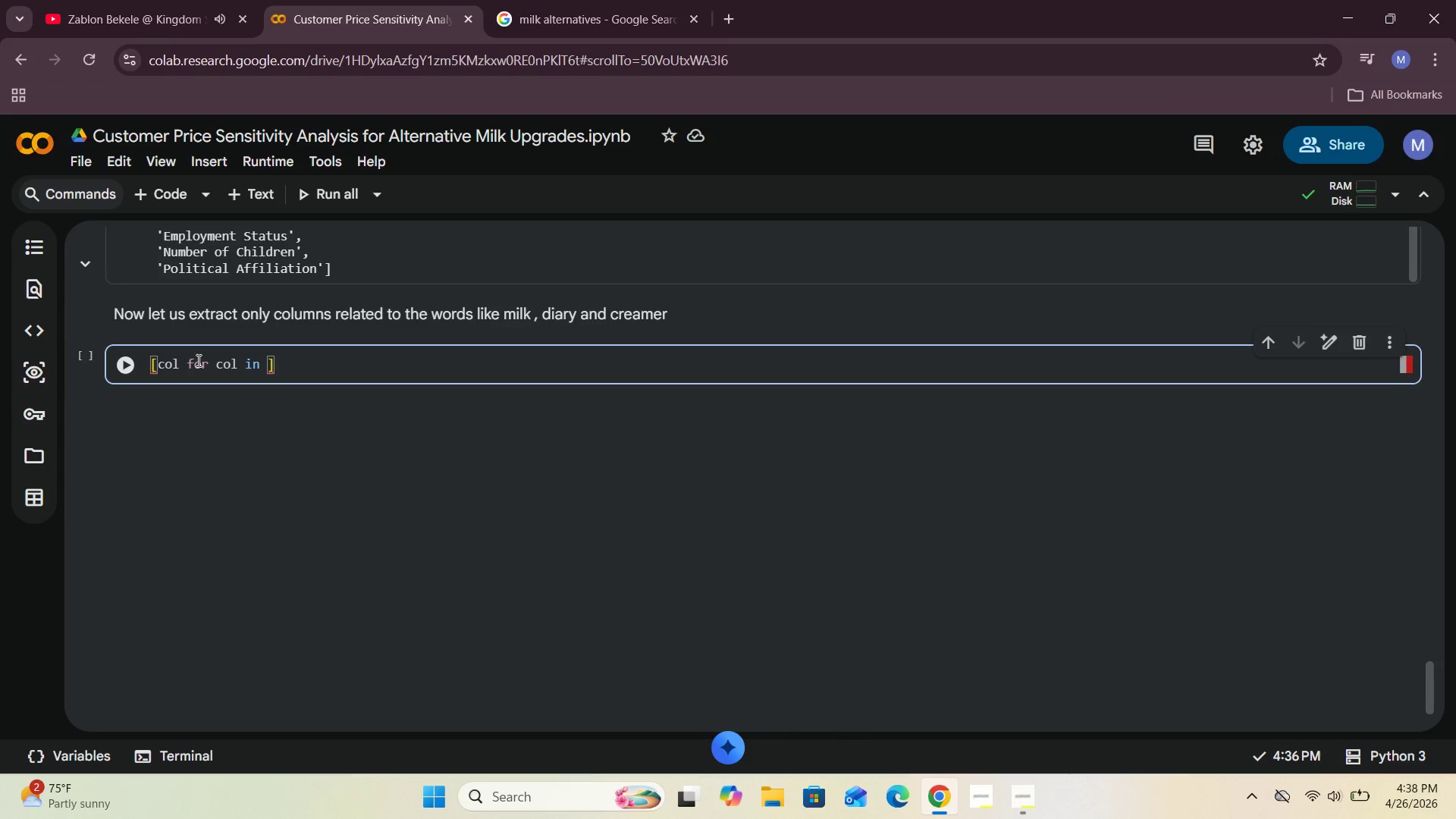 
type(percolate)
 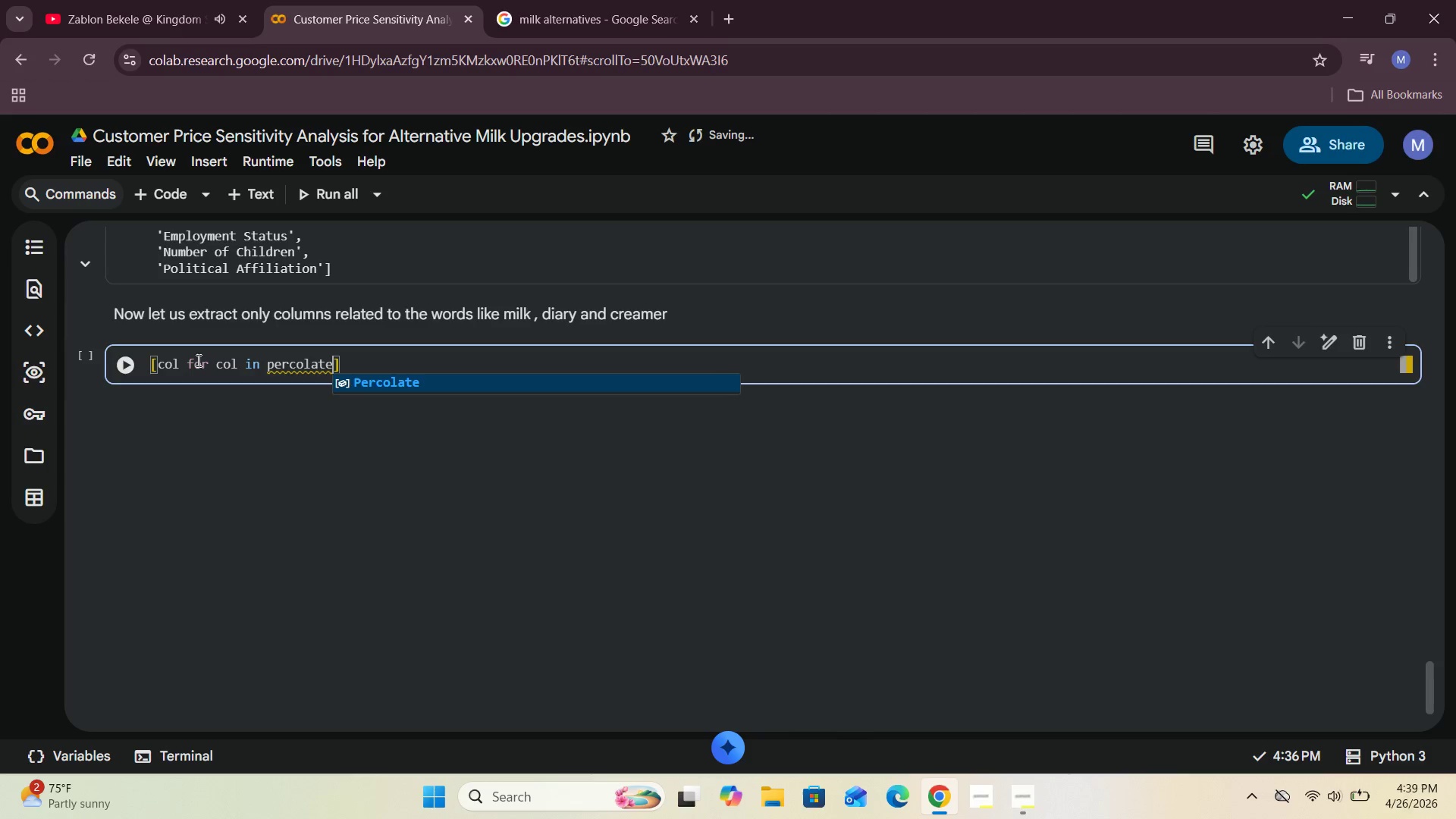 
hold_key(key=ArrowLeft, duration=0.59)
 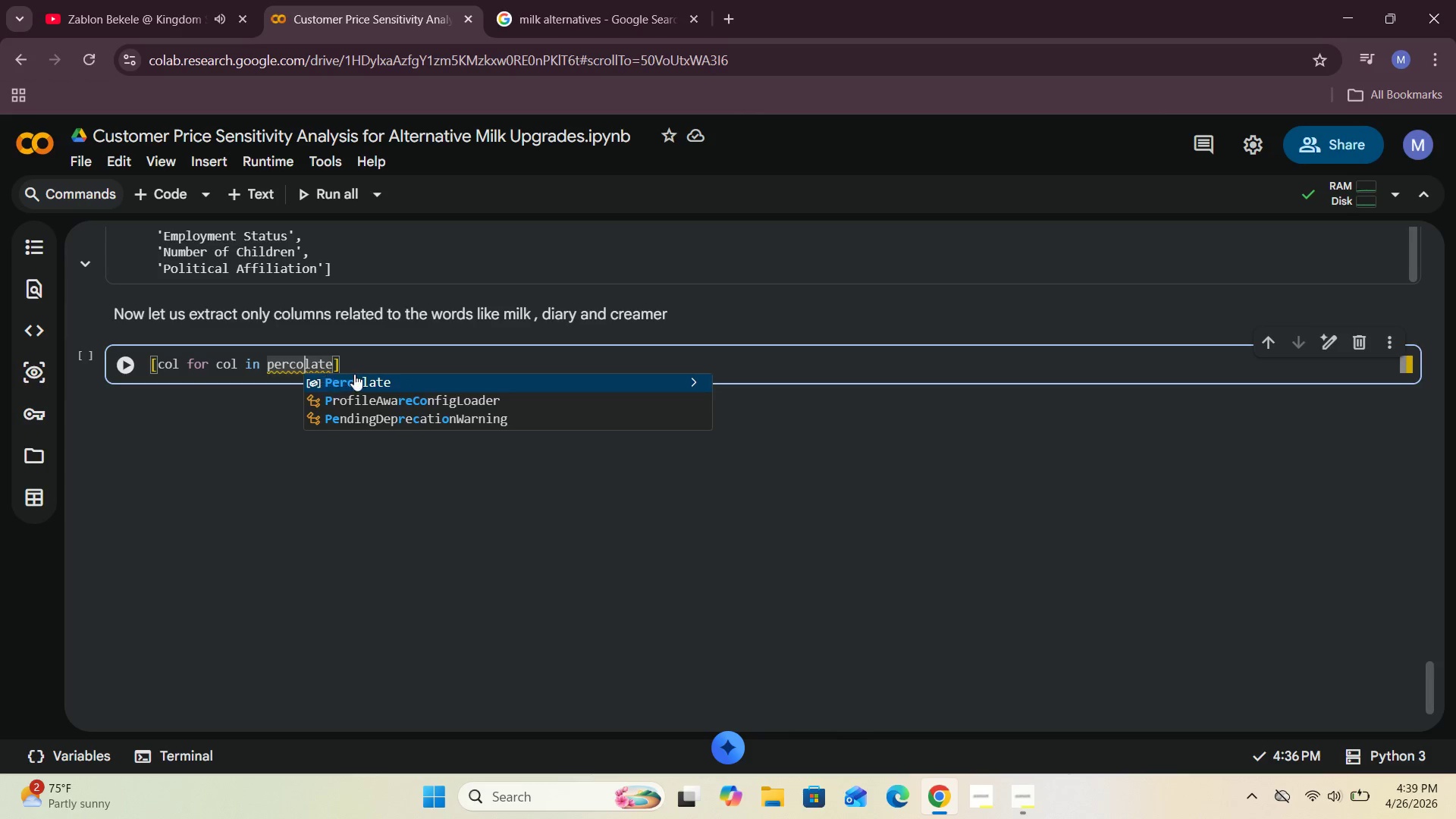 
left_click([358, 373])
 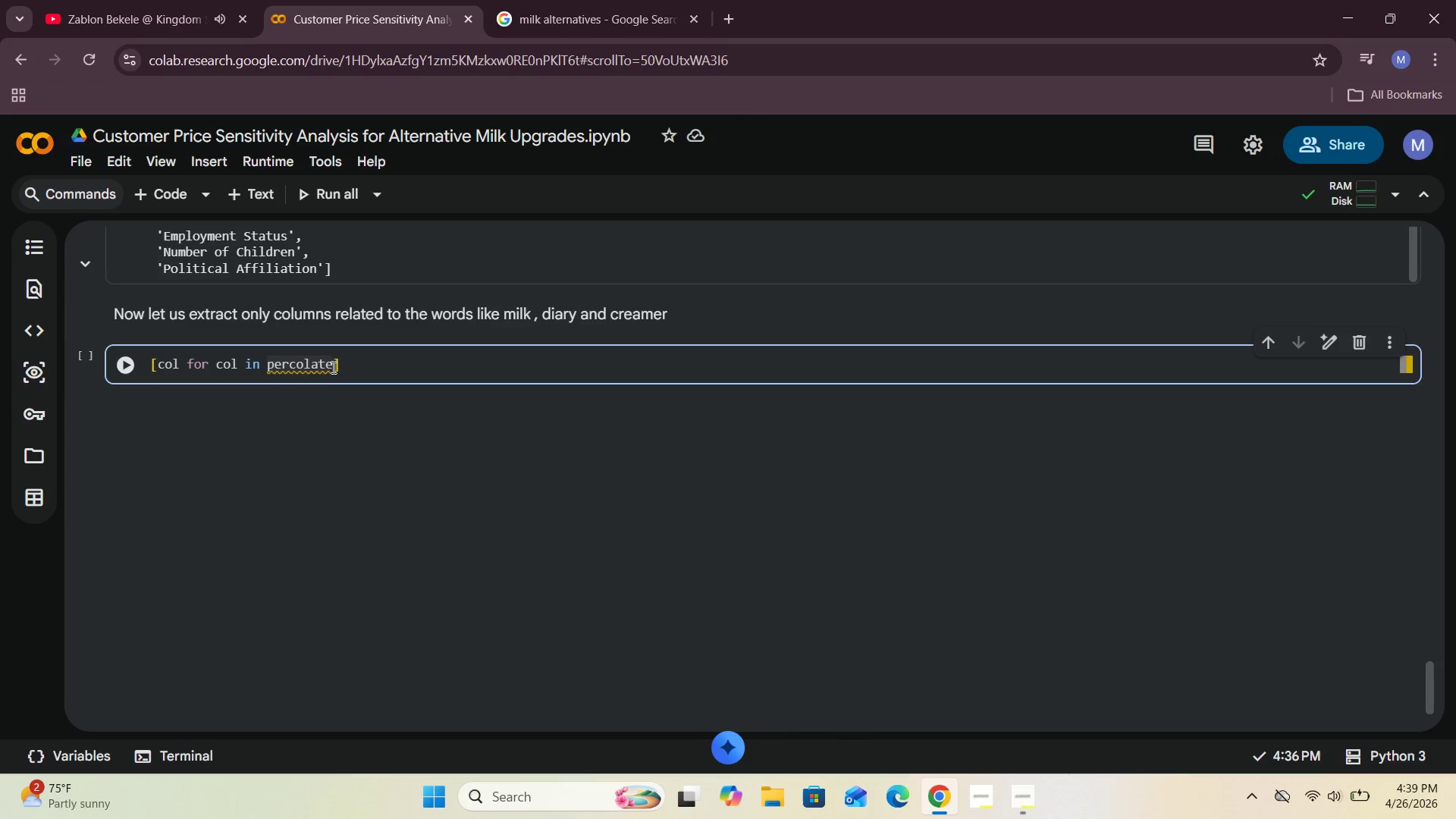 
left_click([332, 366])
 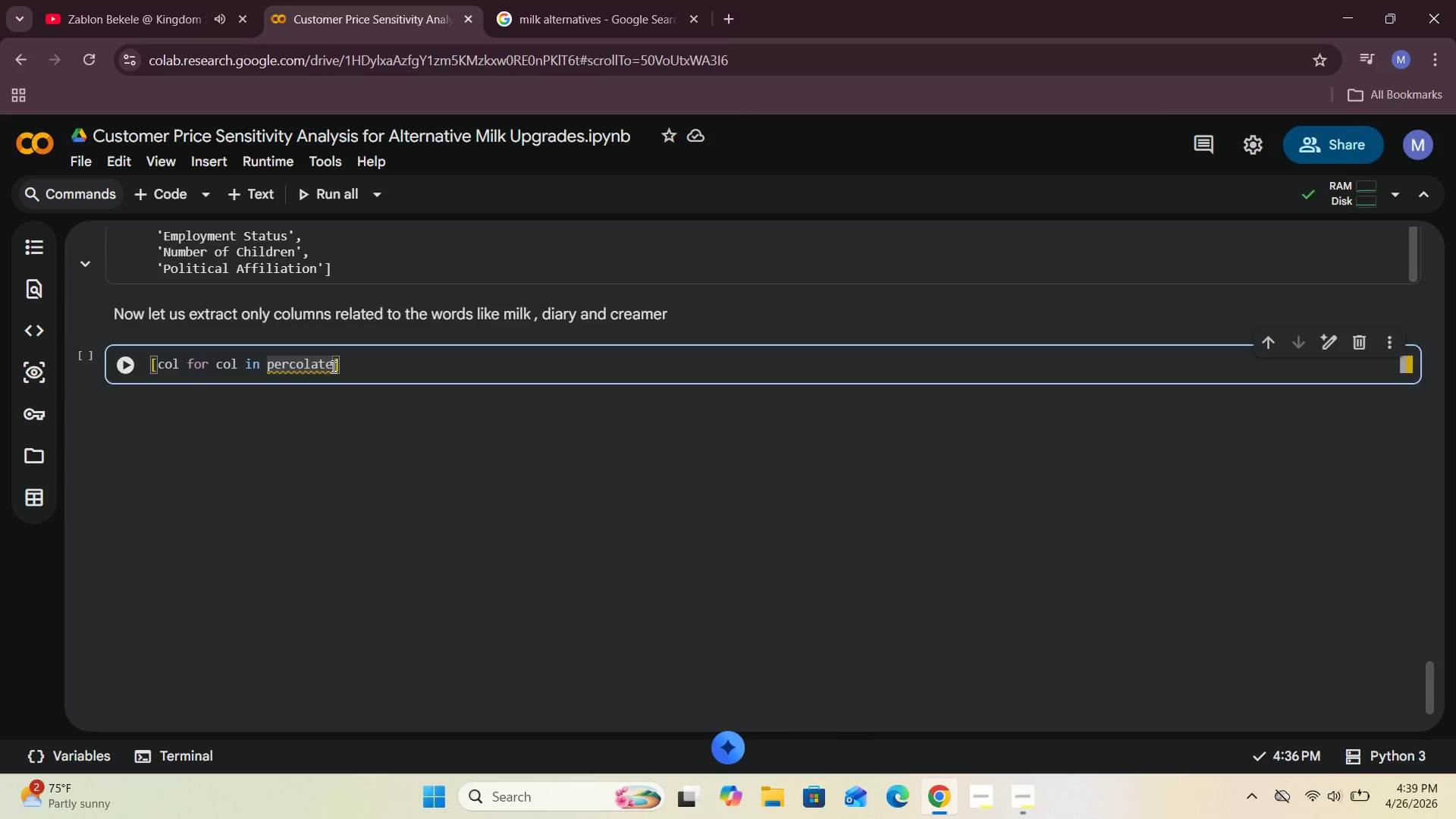 
key(Backspace)
key(Backspace)
key(Backspace)
key(Backspace)
key(Backspace)
key(Backspace)
key(Backspace)
key(Backspace)
key(Backspace)
type(Percol)
 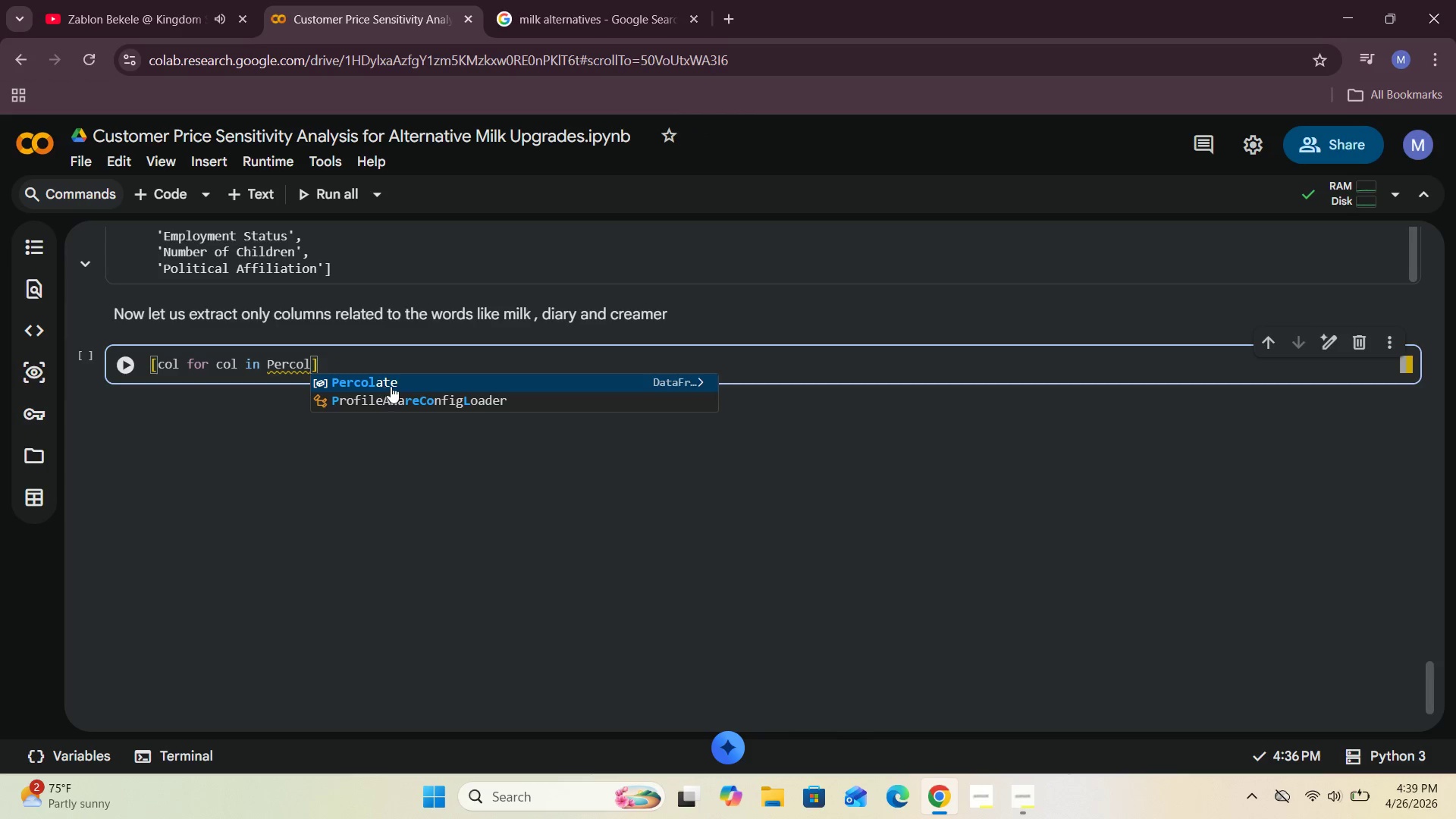 
left_click([394, 384])
 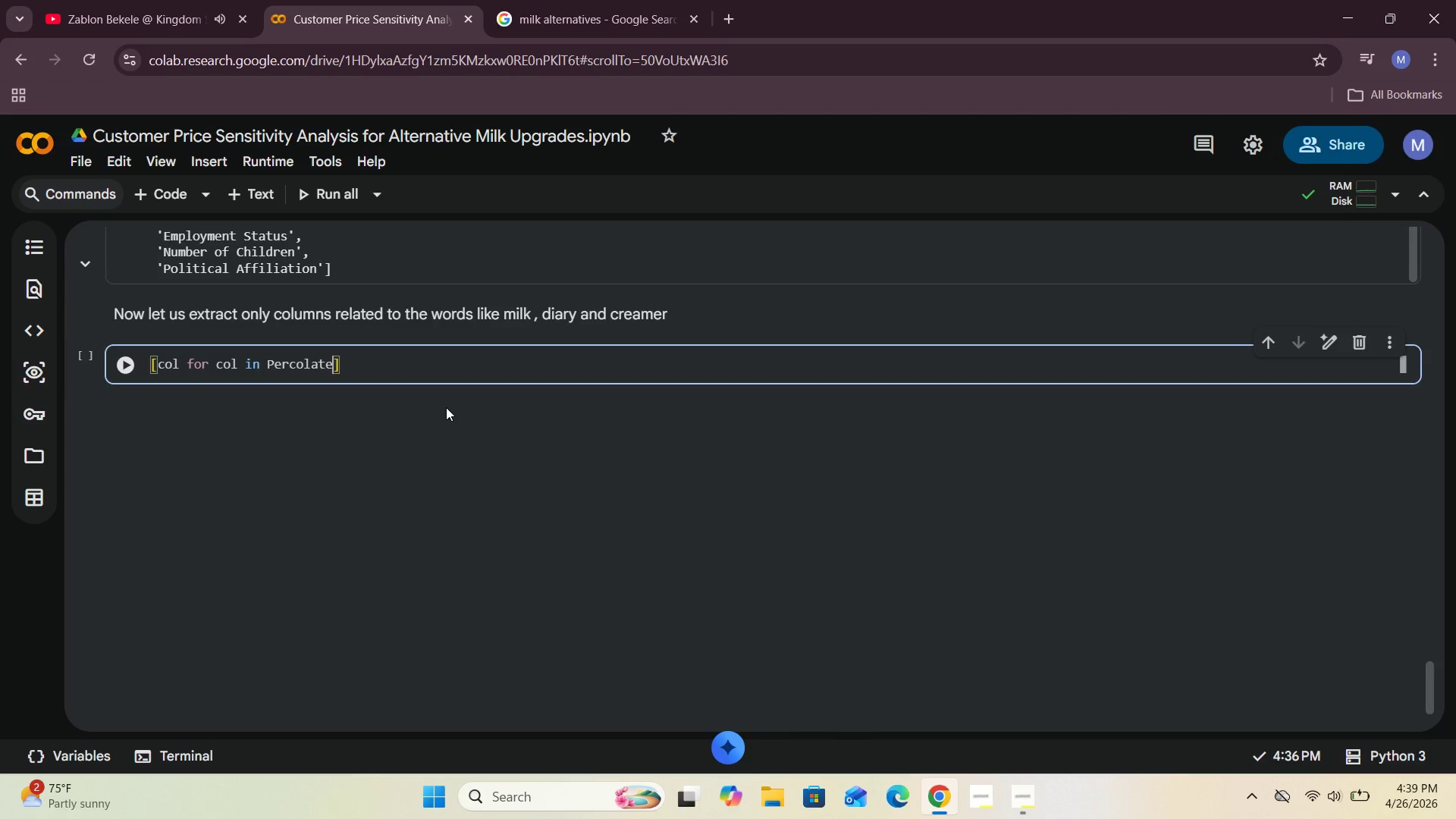 
wait(5.86)
 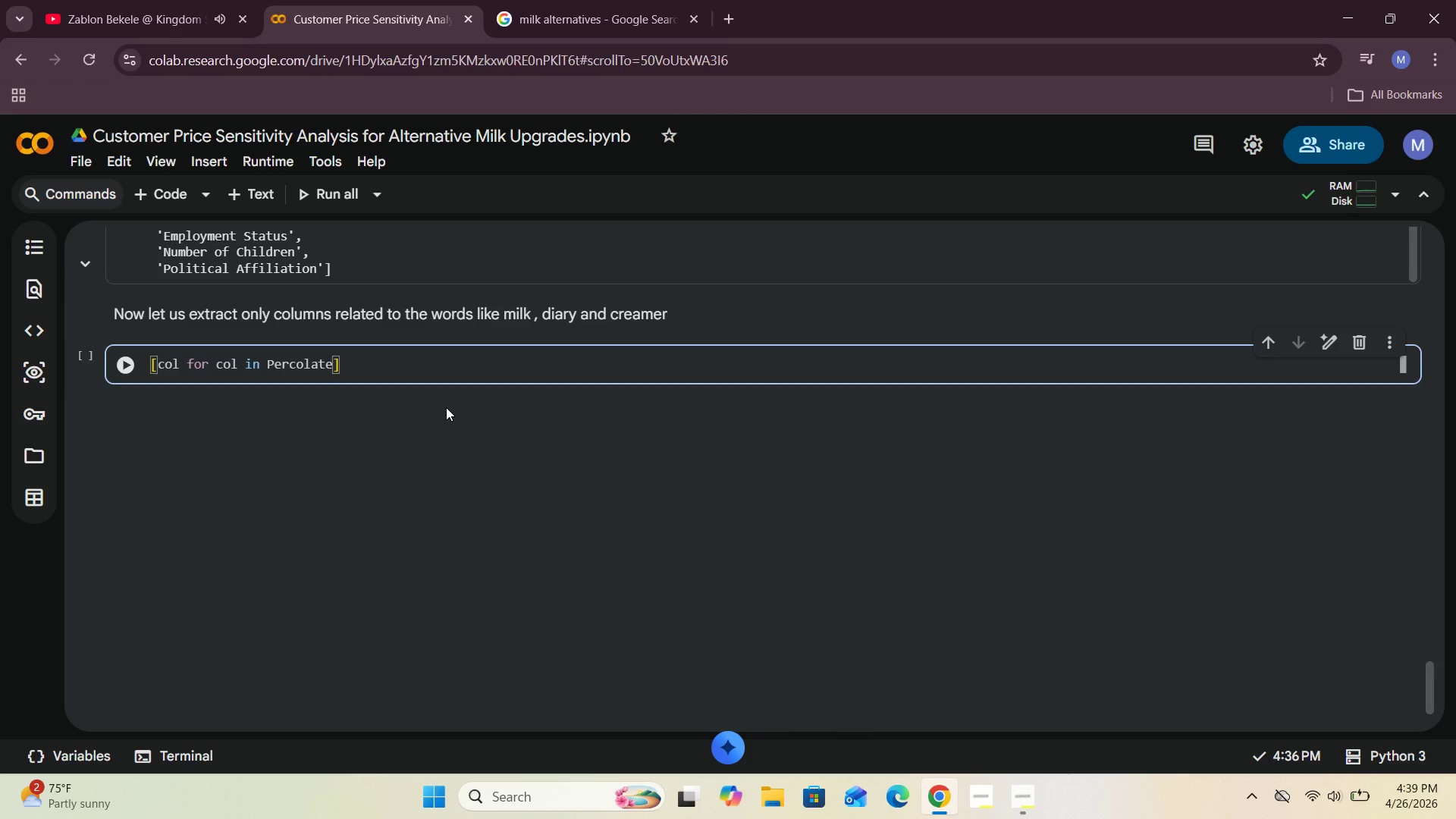 
type(.columns)
 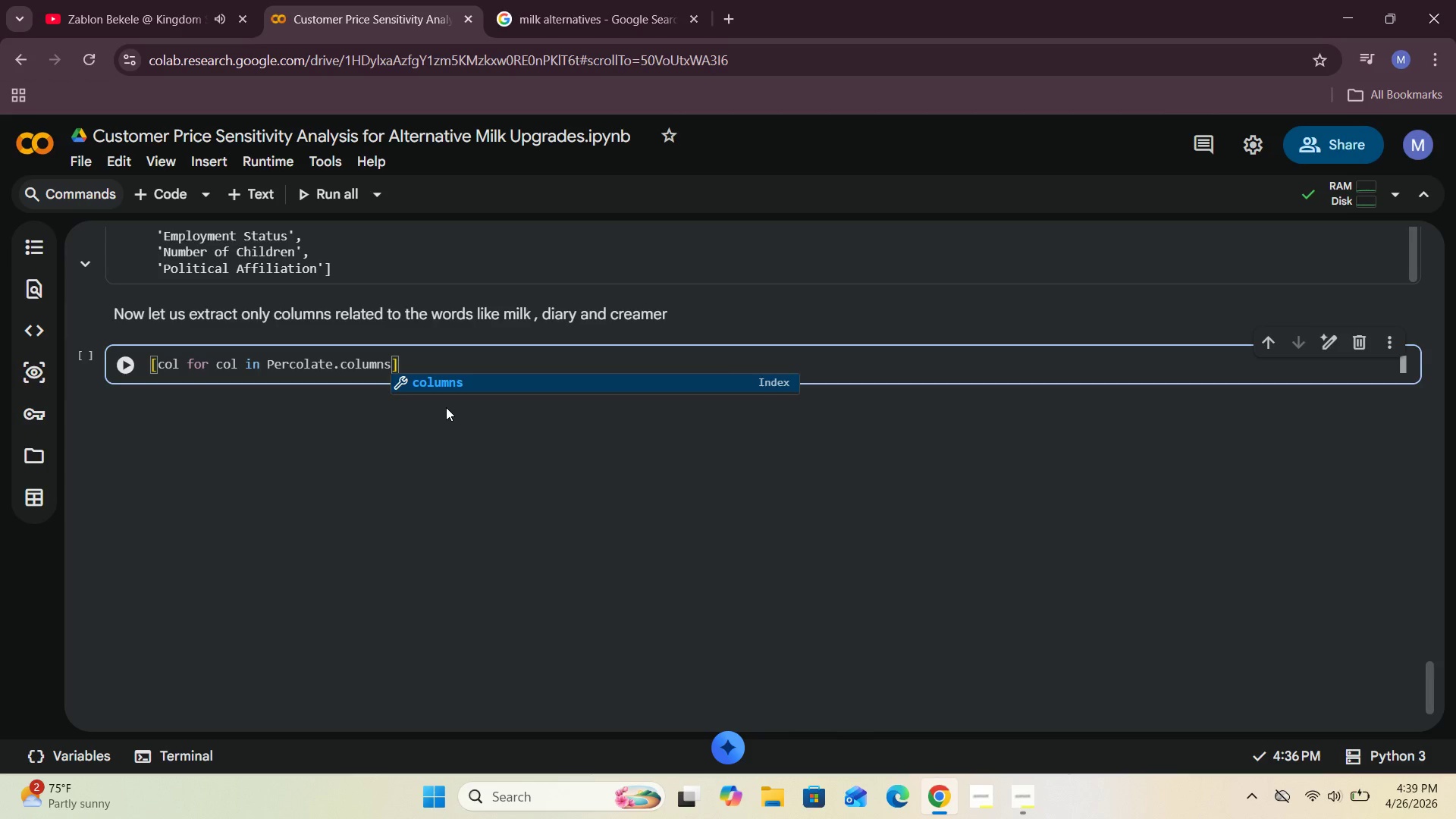 
type( if "dairy)
 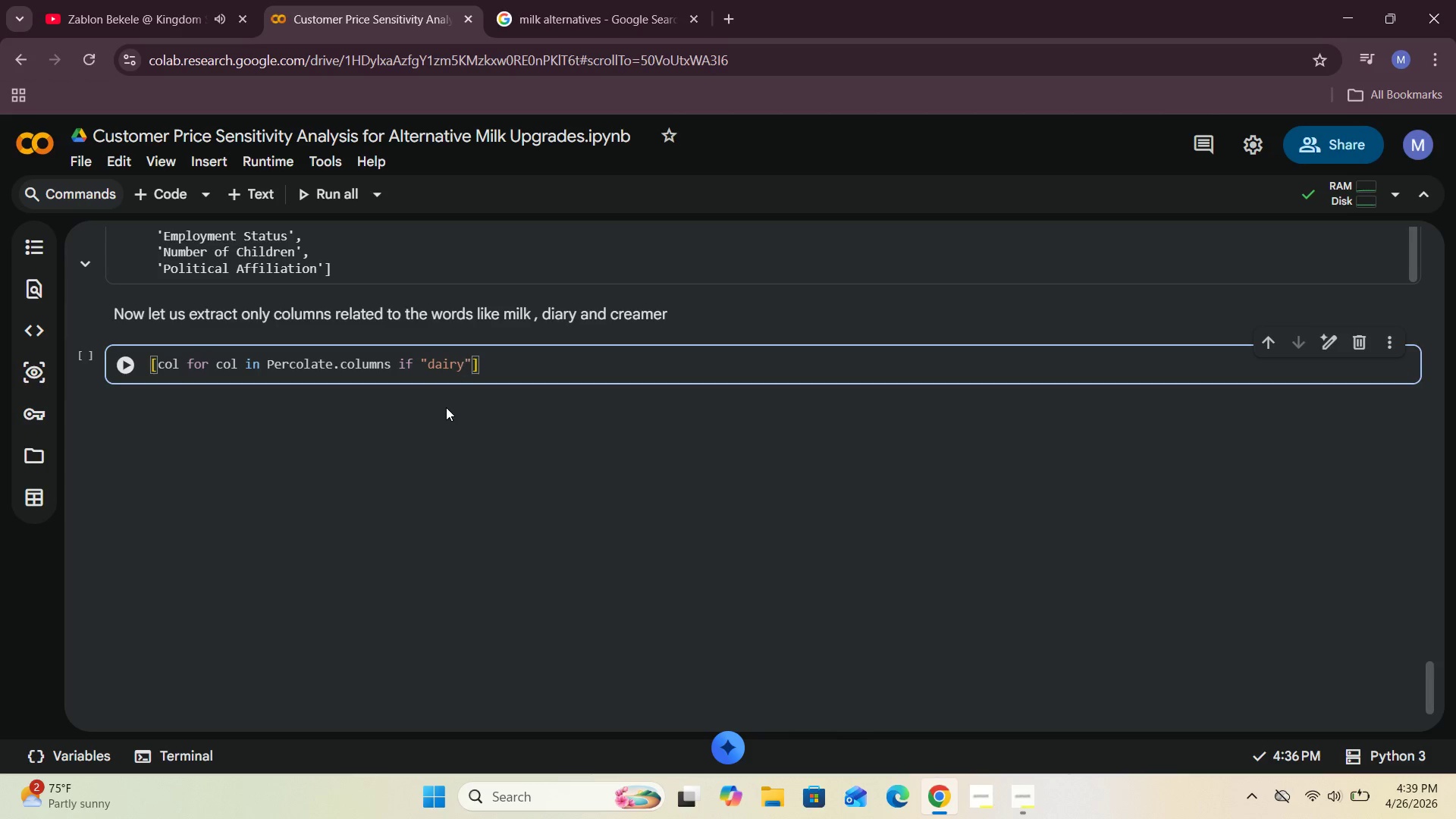 
key(ArrowRight)
 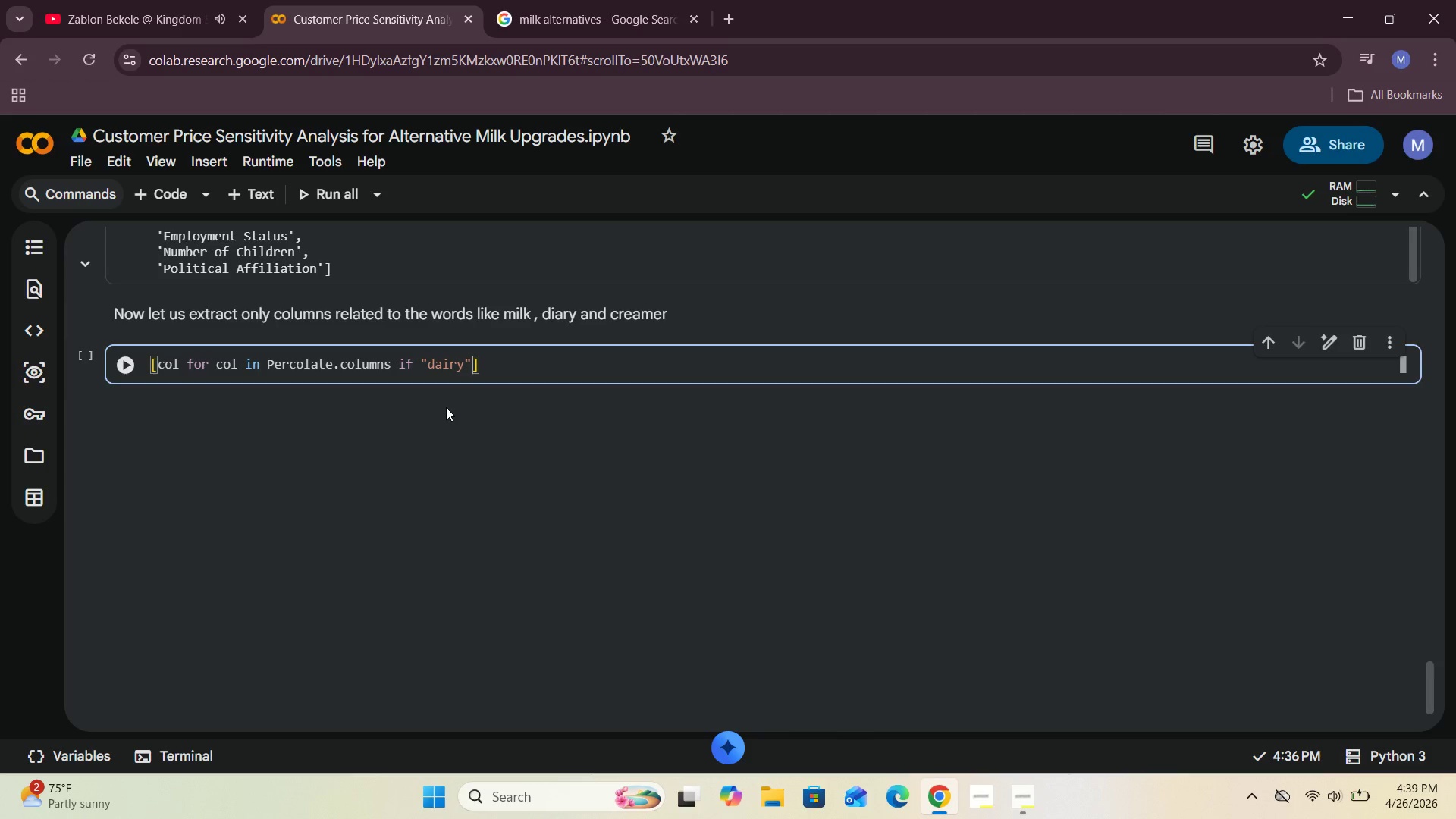 
type( in col.lower()
 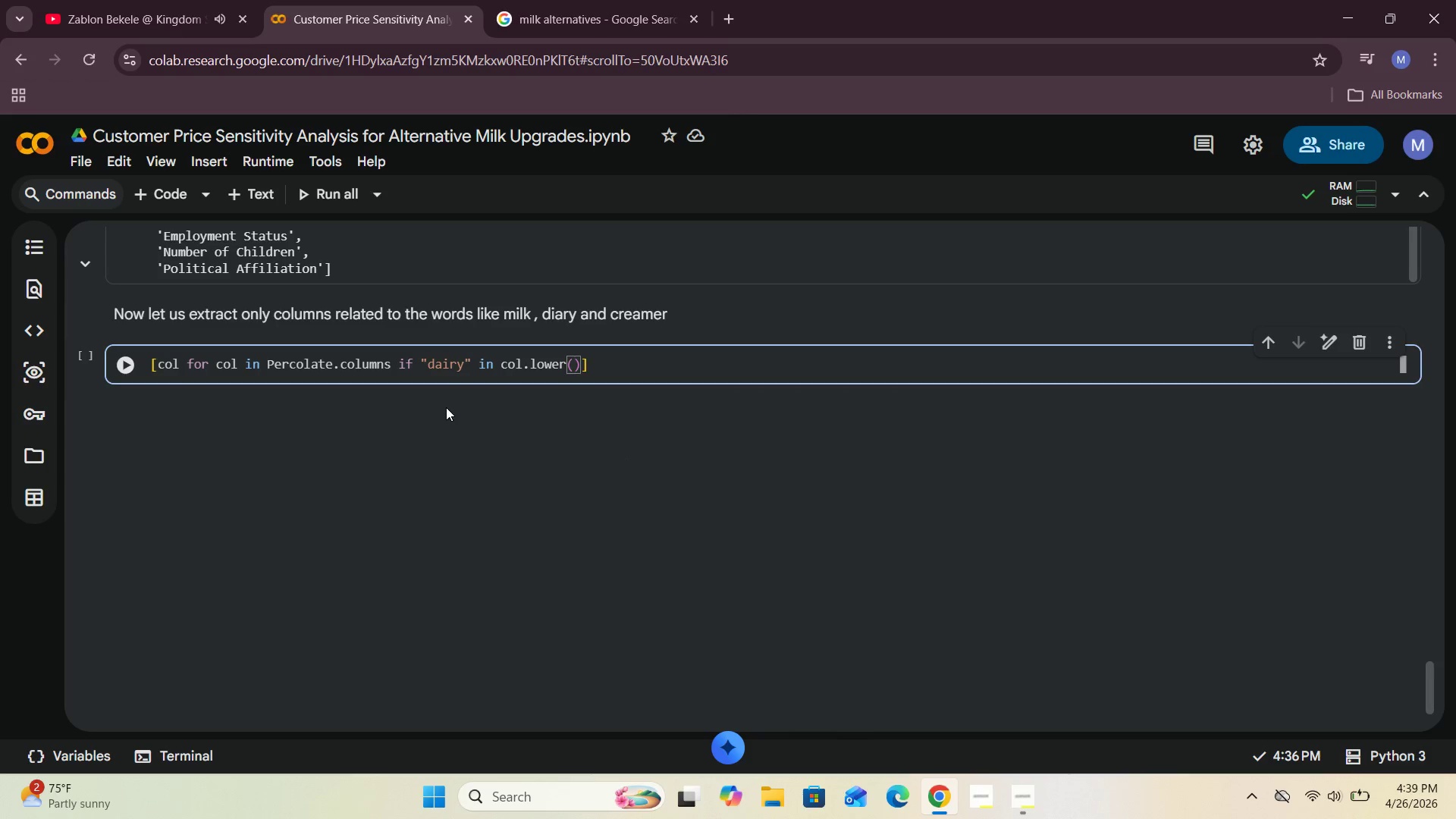 
key(ArrowRight)
 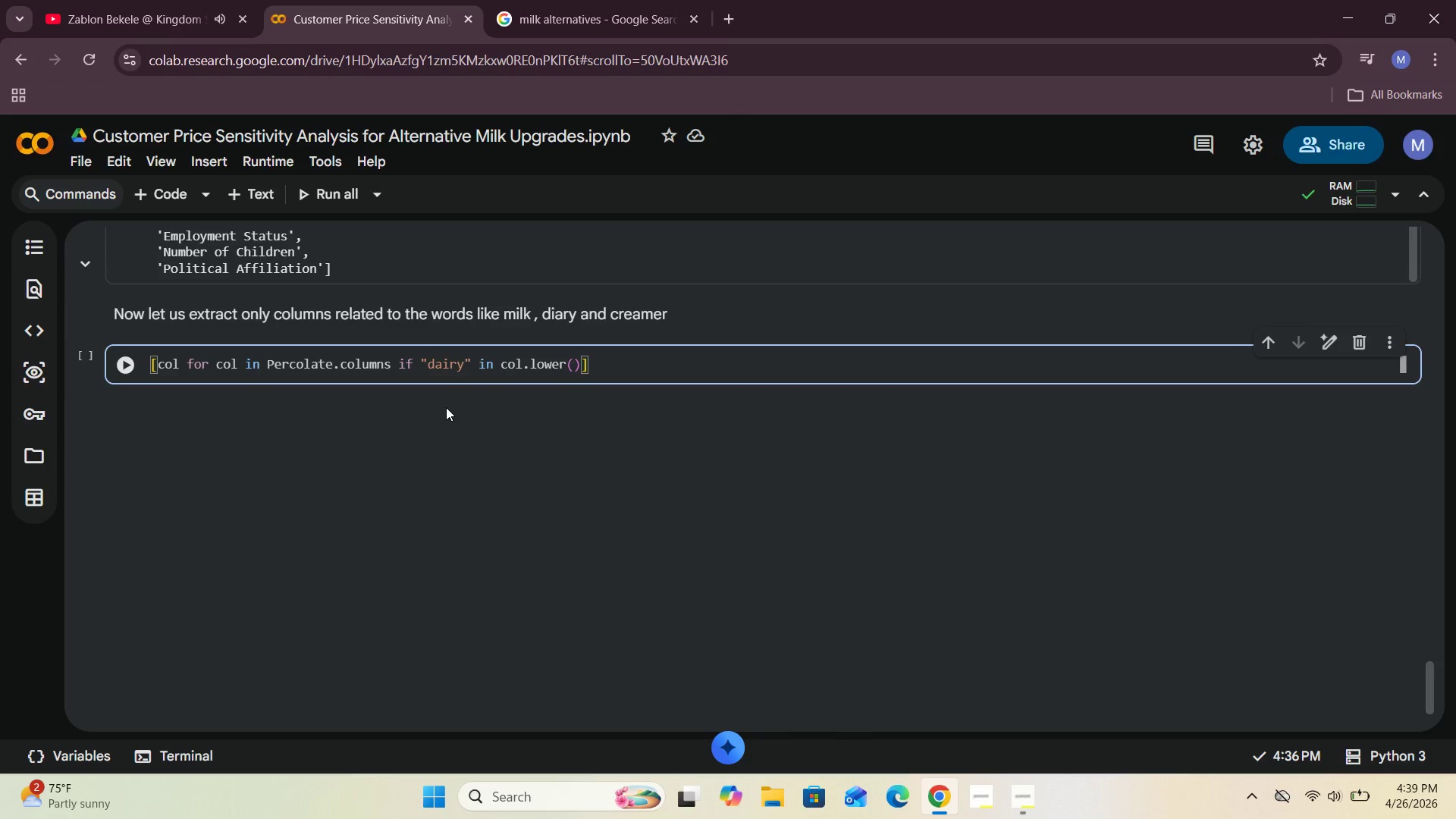 
type( or "milk)
 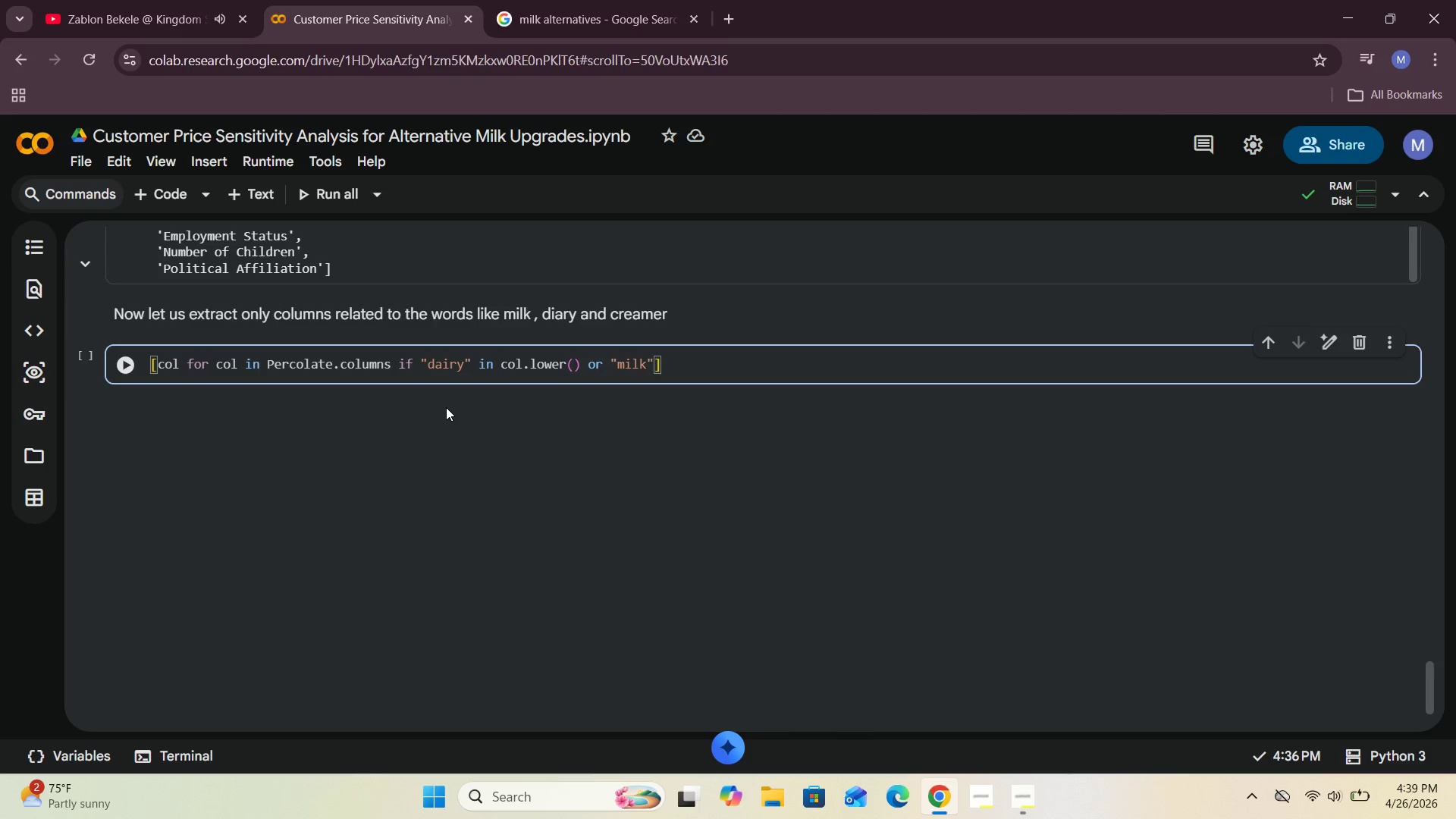 
wait(14.33)
 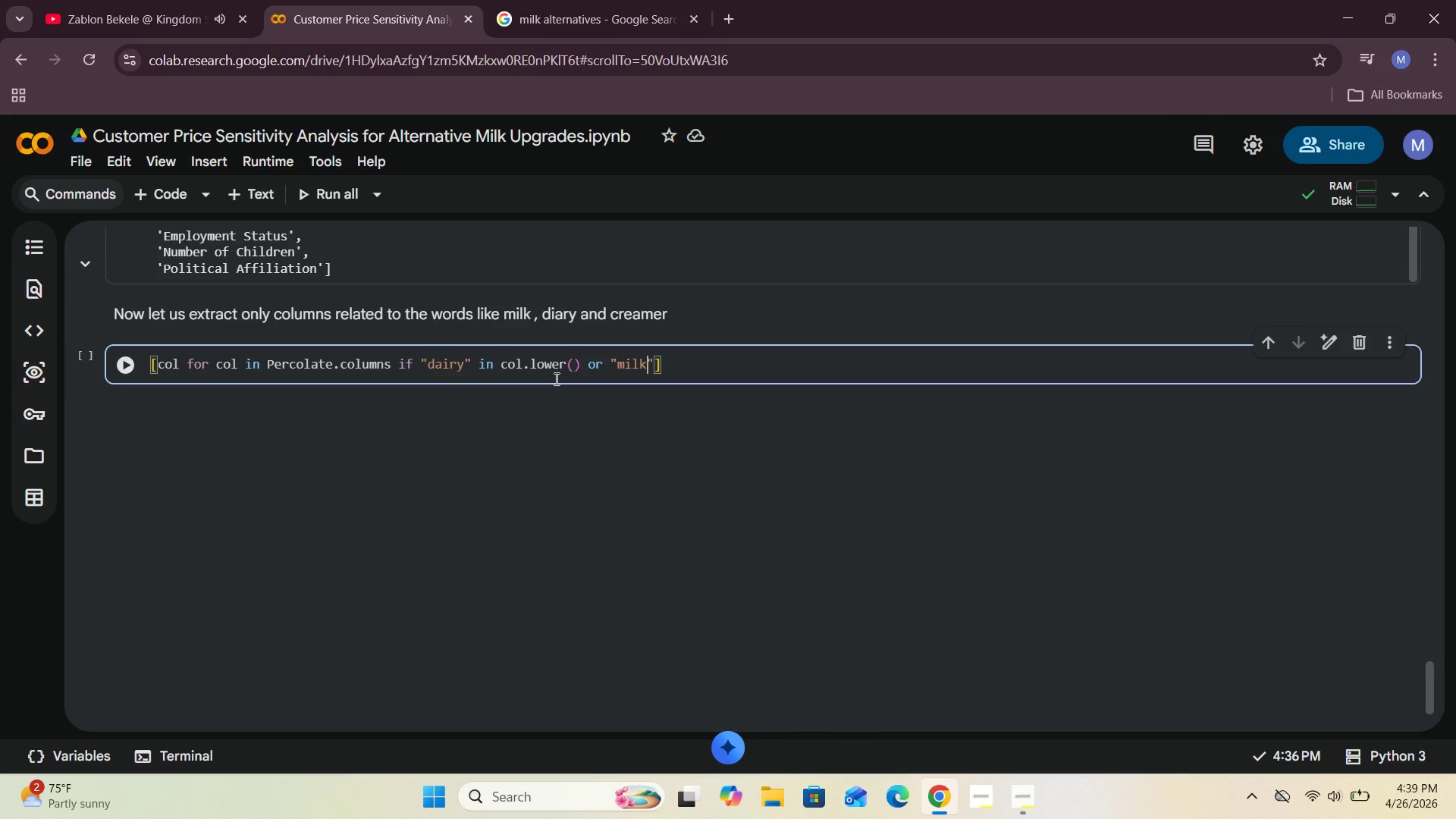 
key(Space)
 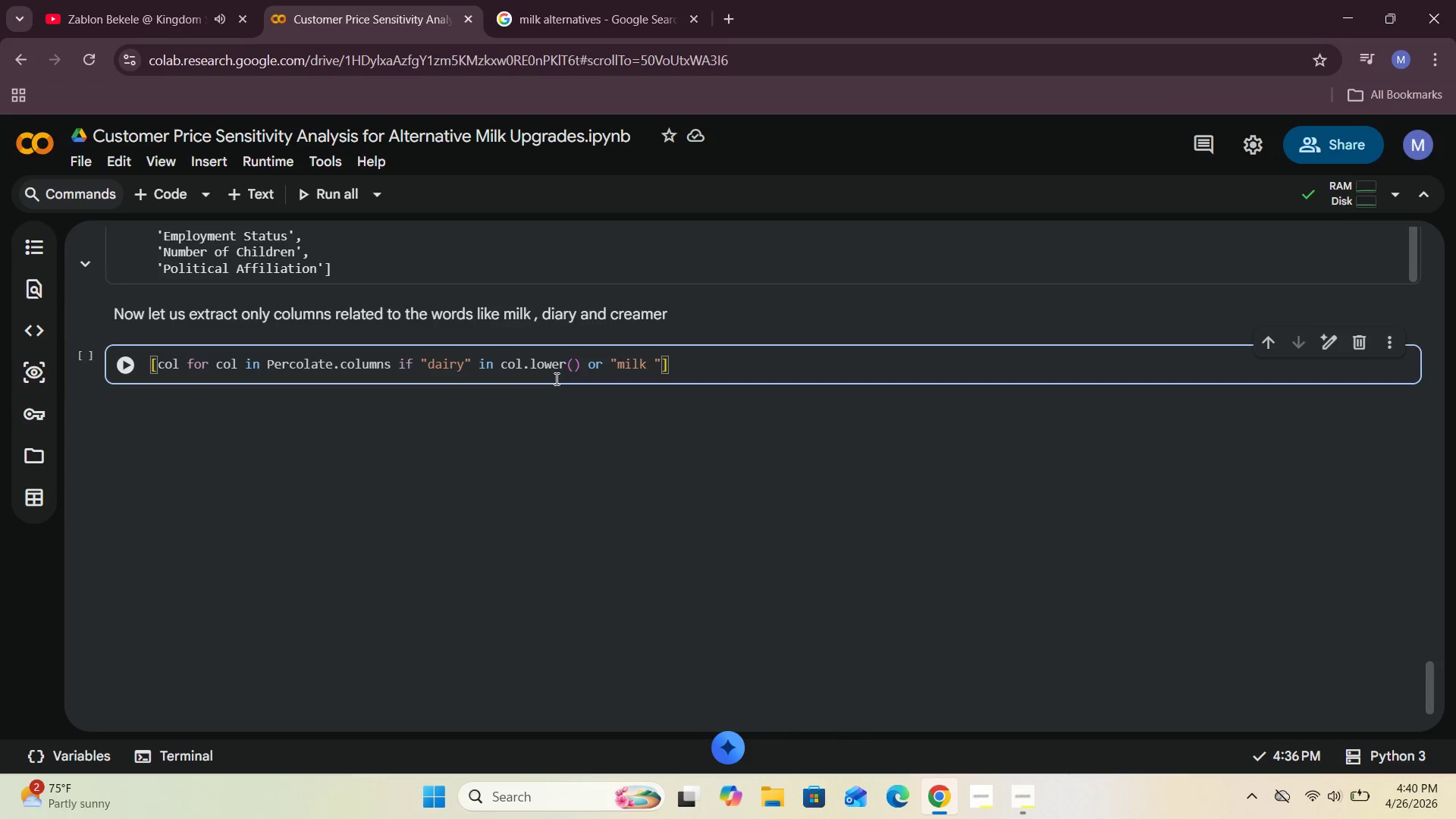 
key(Backspace)
 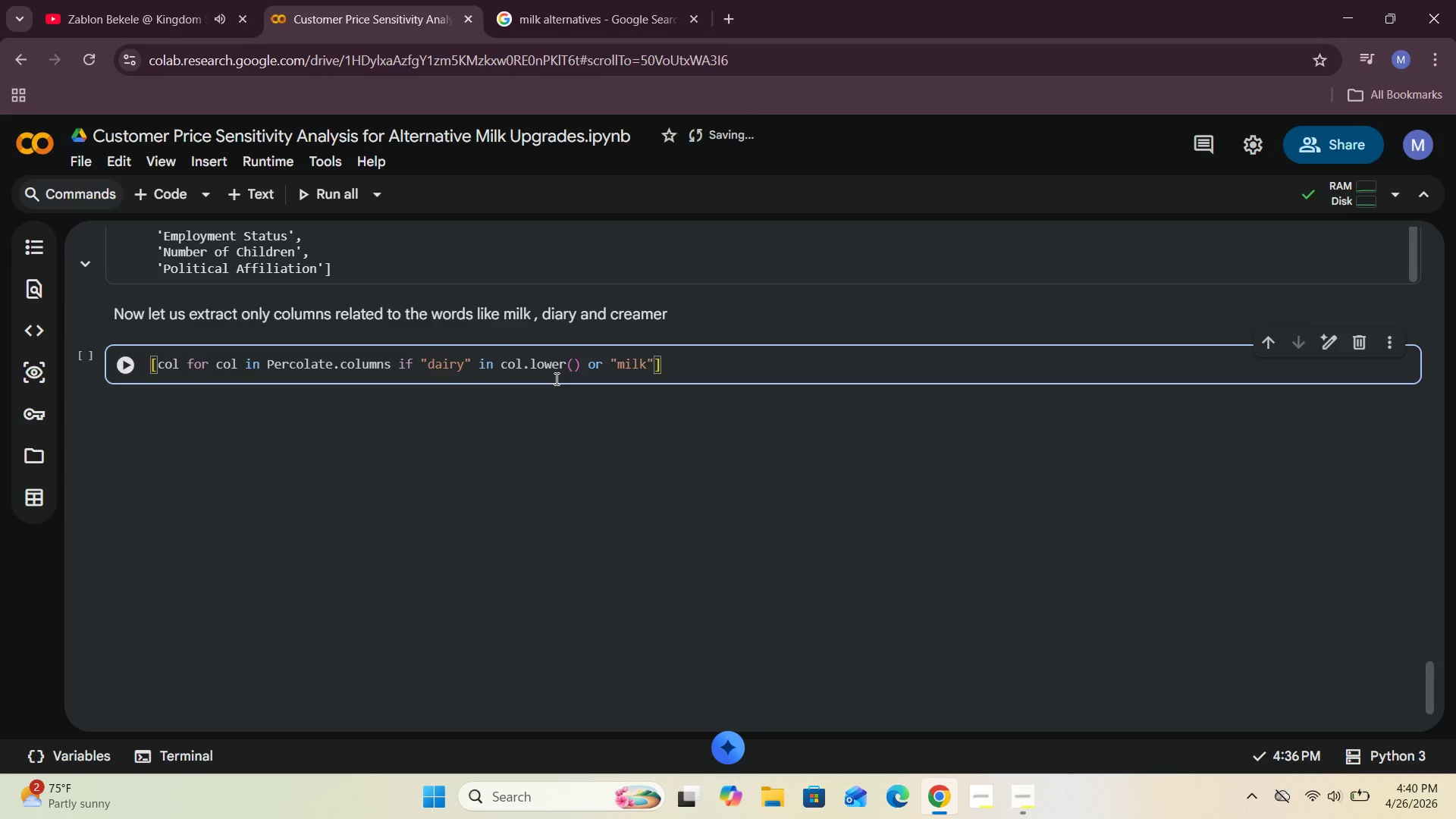 
key(ArrowRight)
 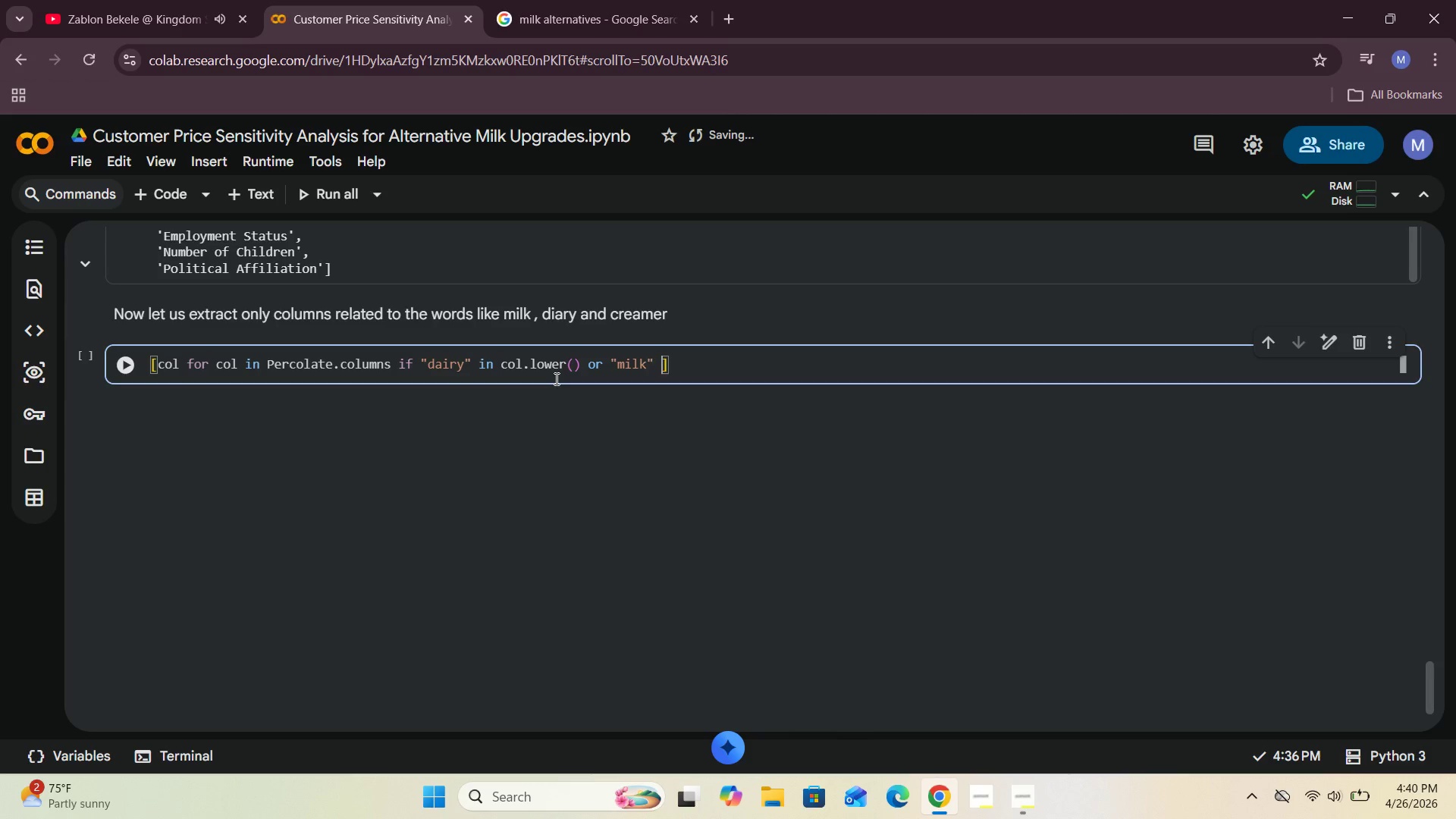 
type( in Percolate)
key(Backspace)
key(Backspace)
key(Backspace)
key(Backspace)
key(Backspace)
key(Backspace)
key(Backspace)
key(Backspace)
key(Backspace)
type(col)
 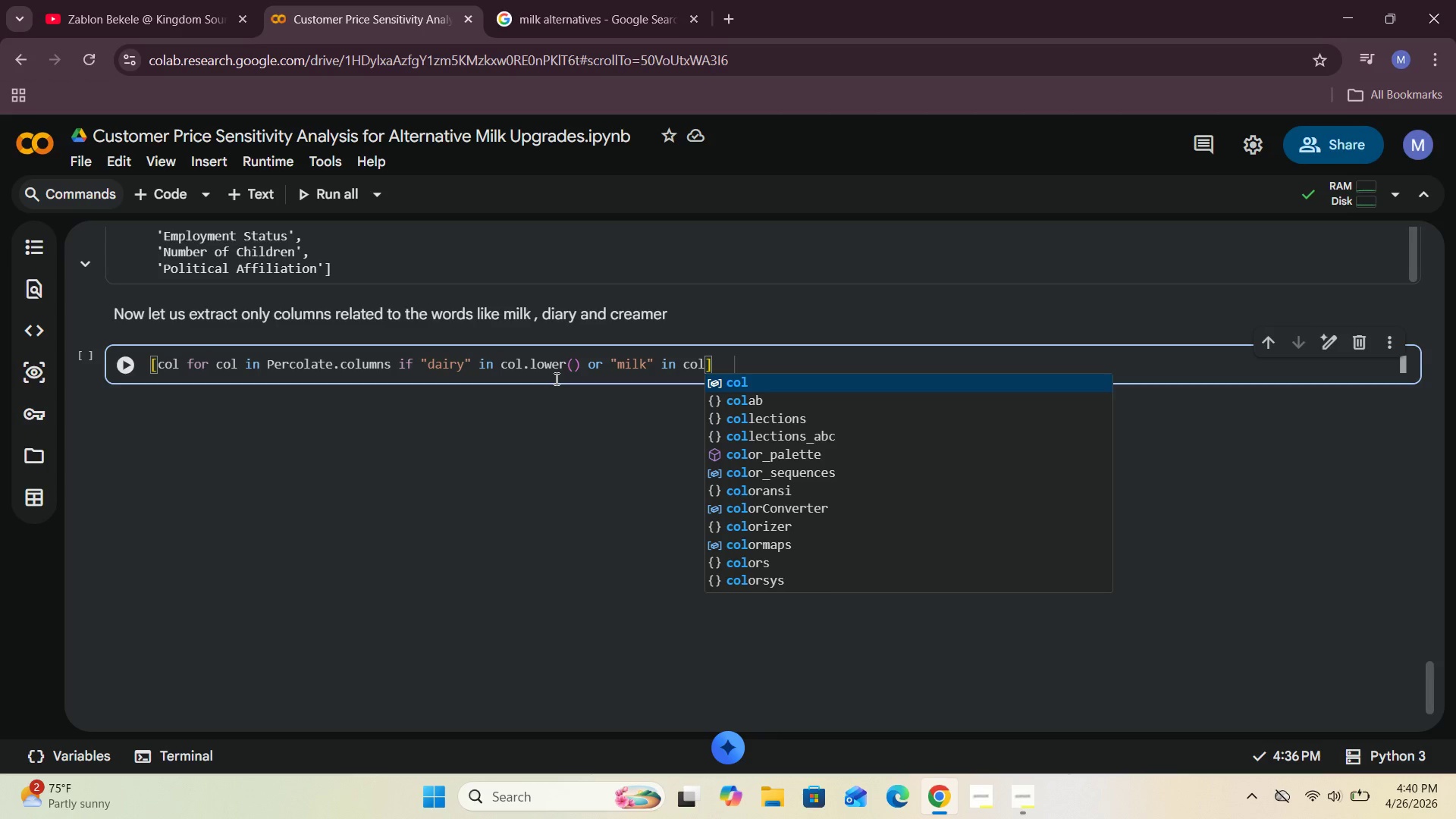 
type(.lower()
 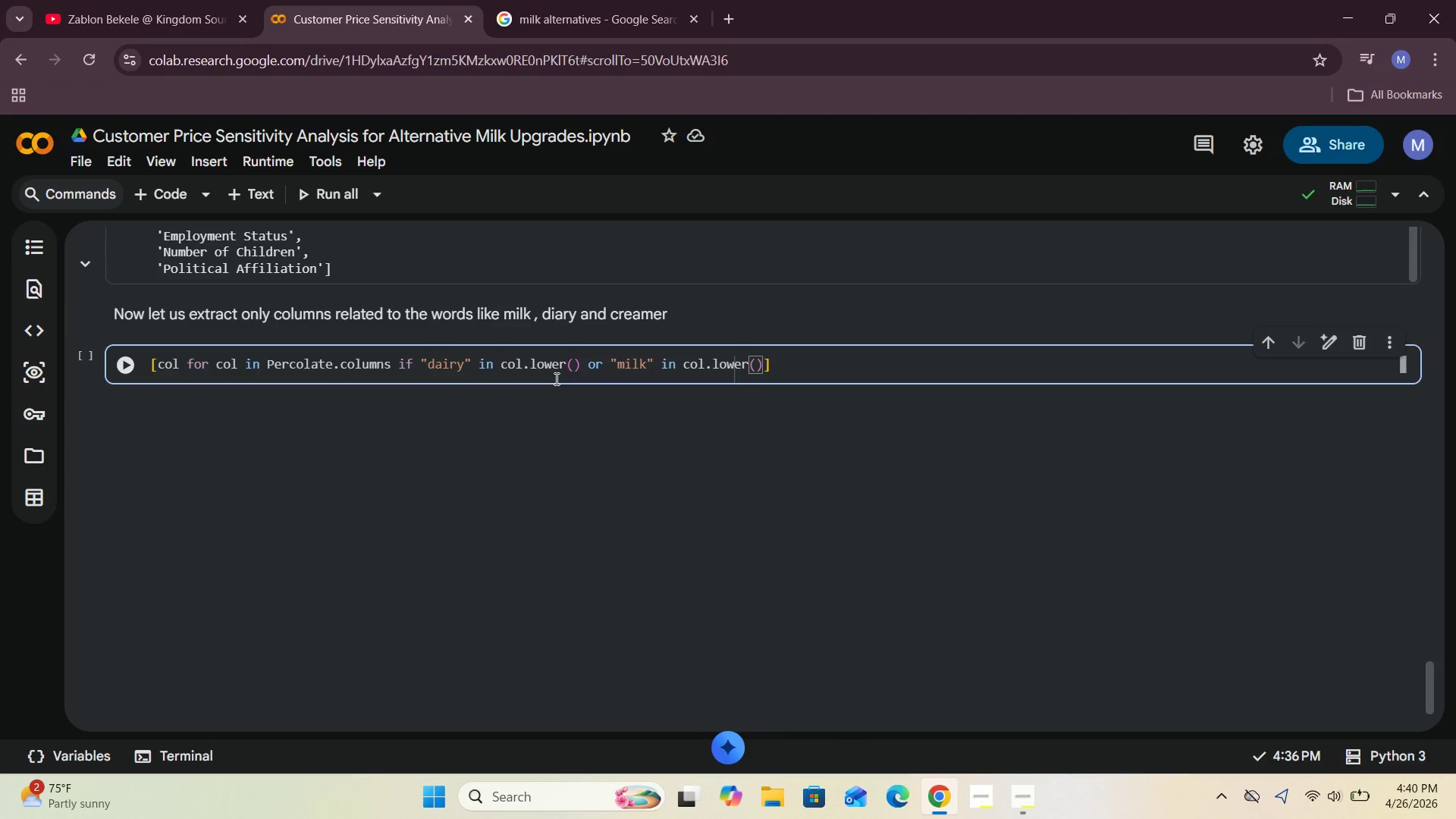 
key(ArrowRight)
 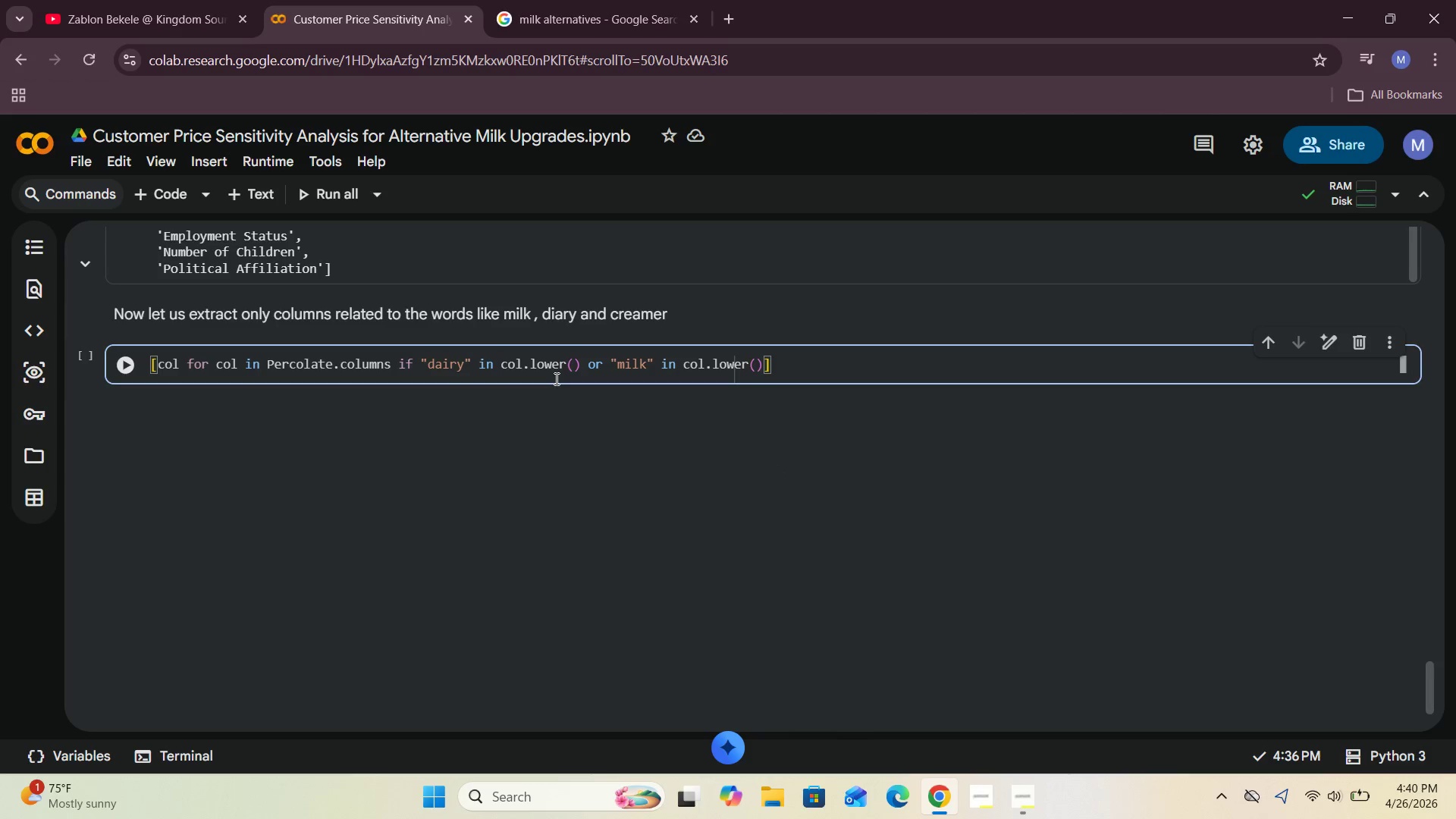 
key(Space)
 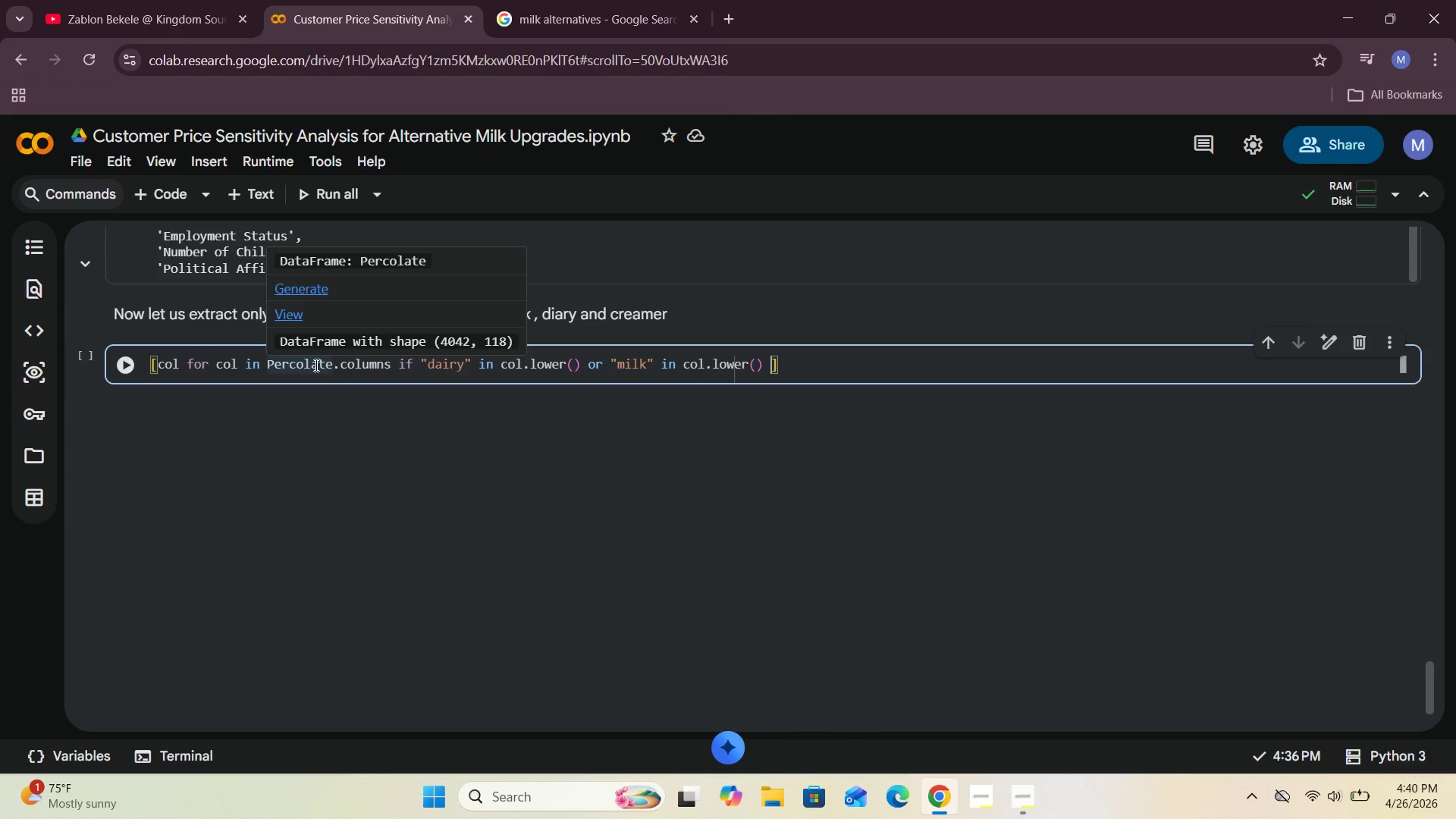 
wait(18.2)
 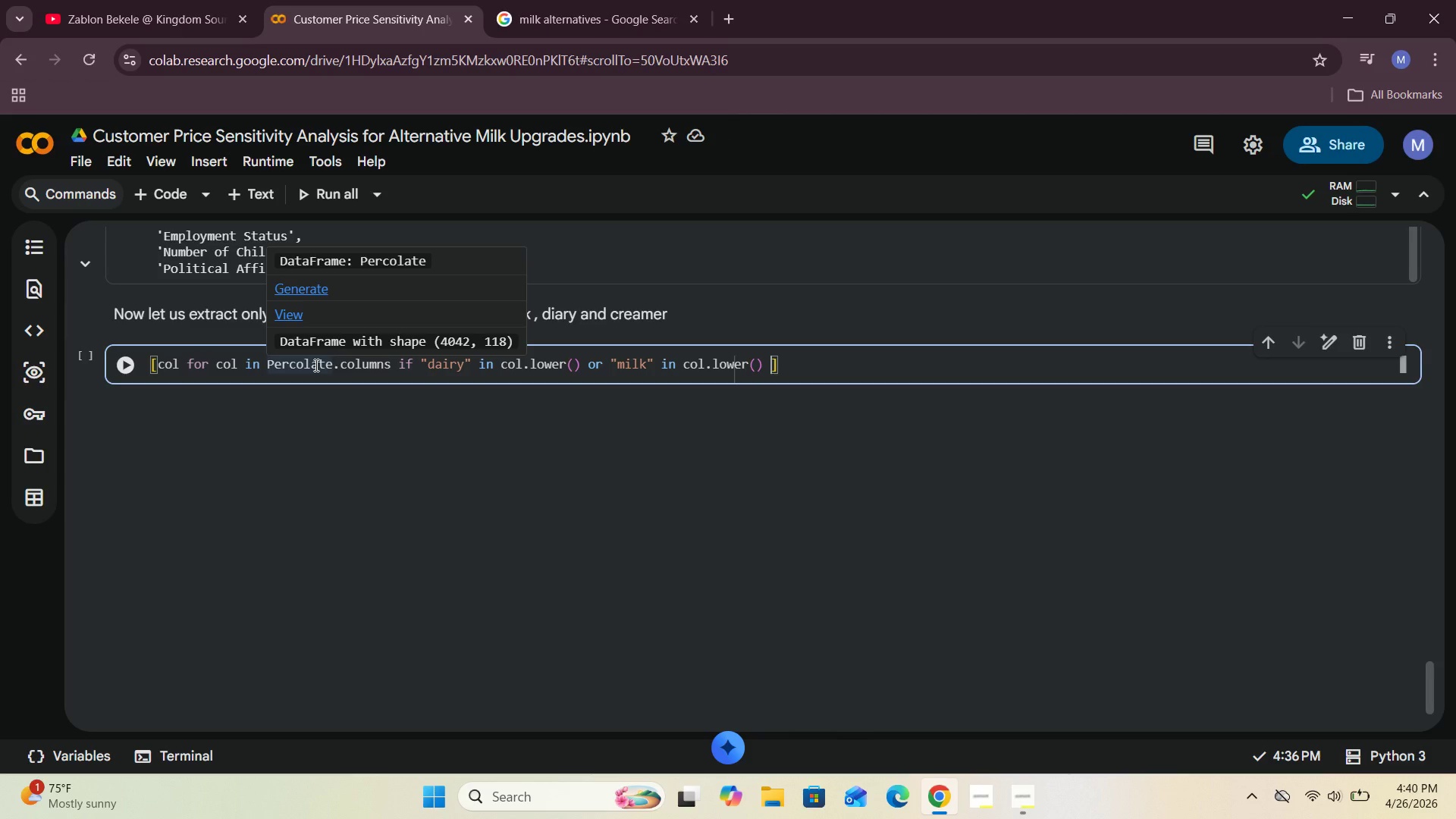 
type(or "creamer)
 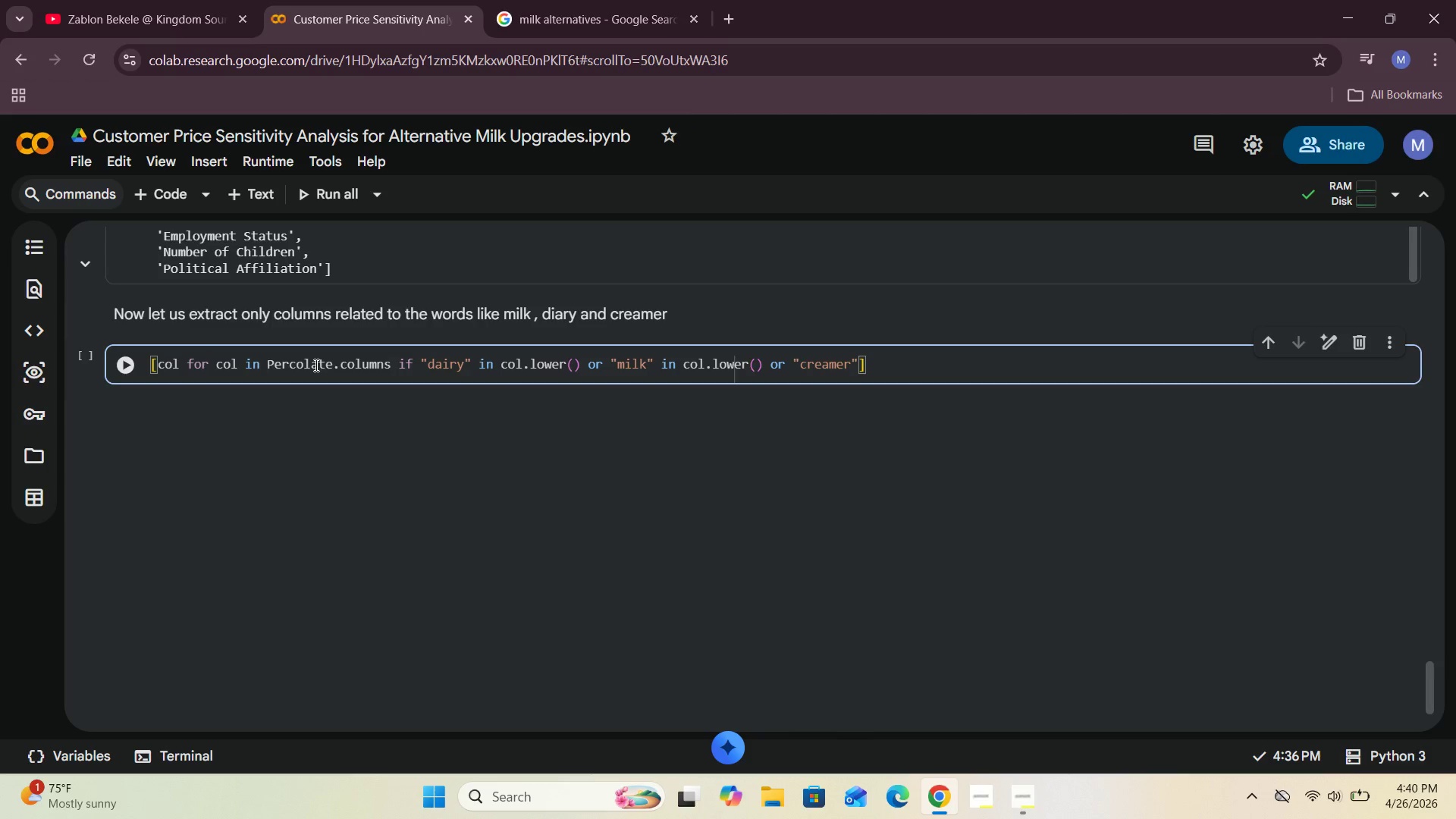 
key(ArrowRight)
 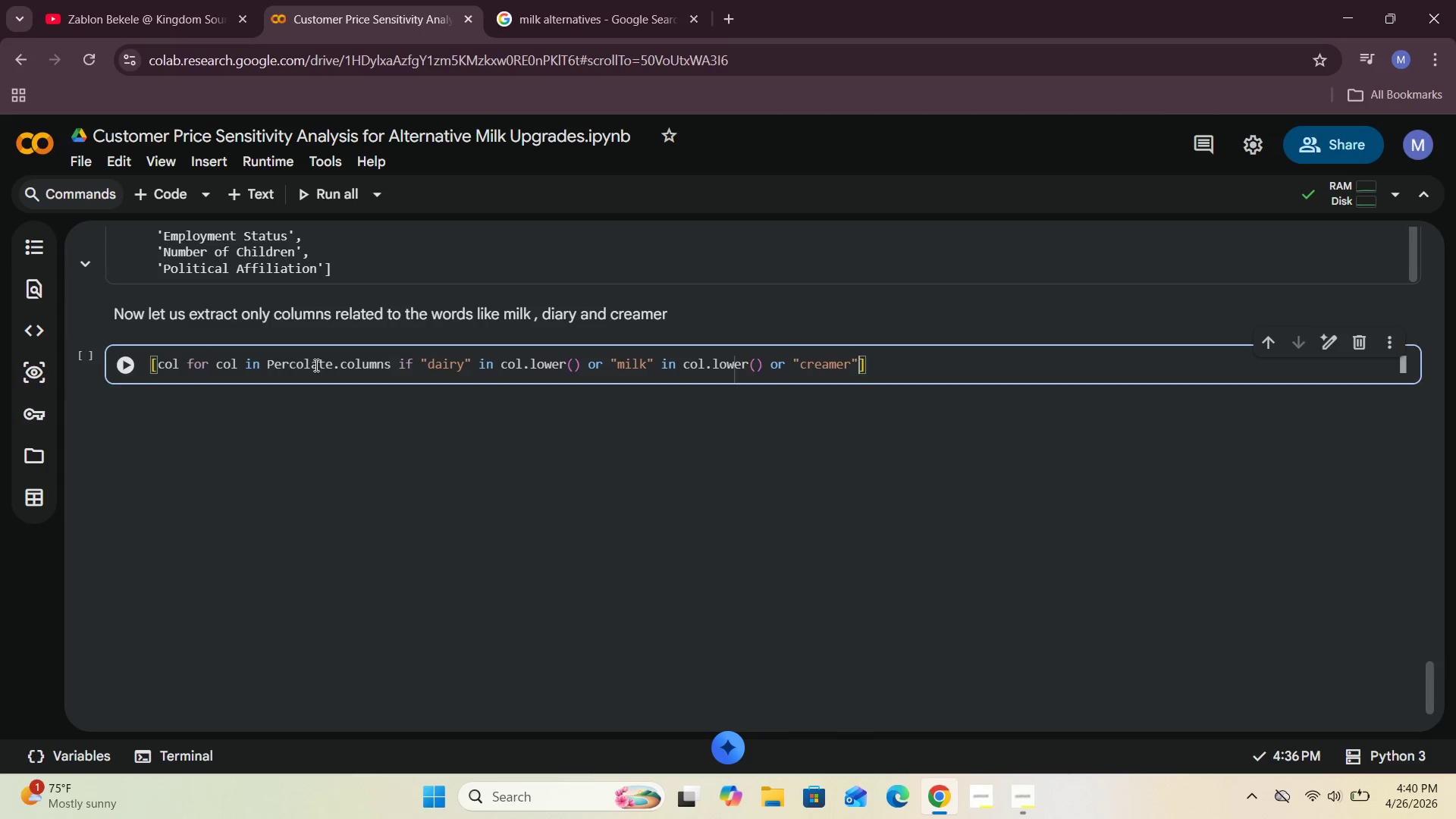 
type( in col.lower()
 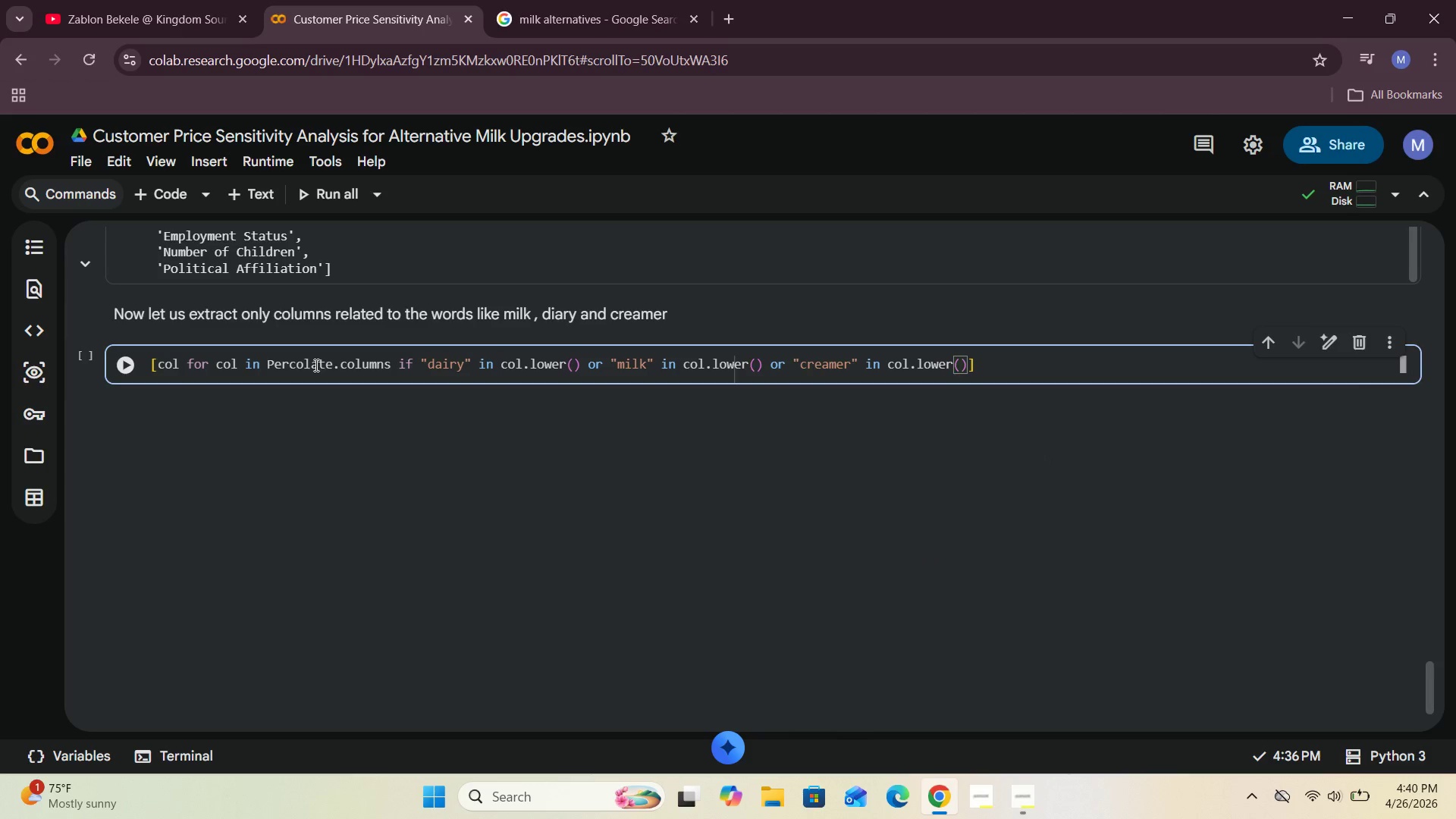 
left_click([124, 372])
 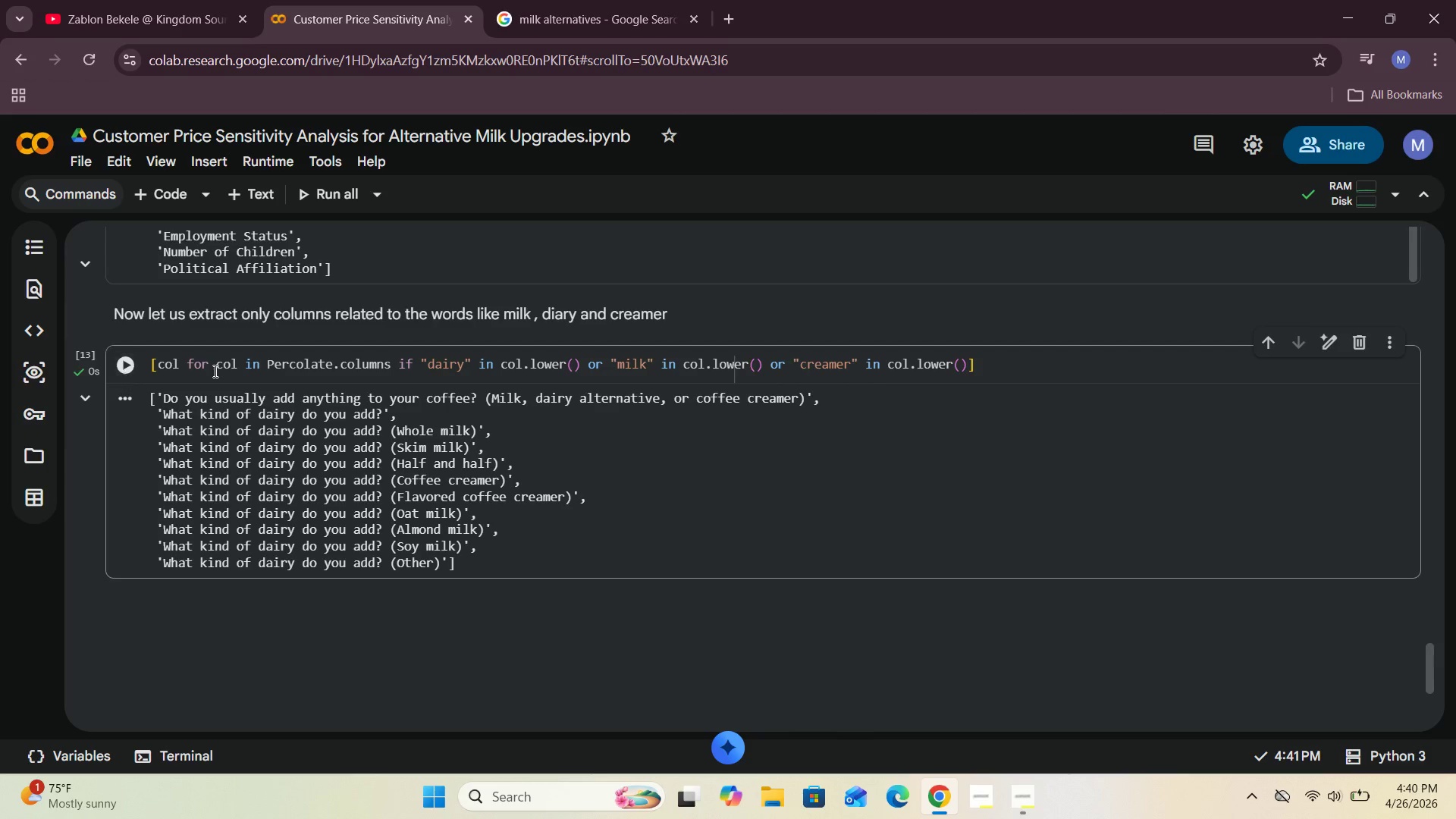 
scroll: coordinate [243, 374], scroll_direction: down, amount: 1.0
 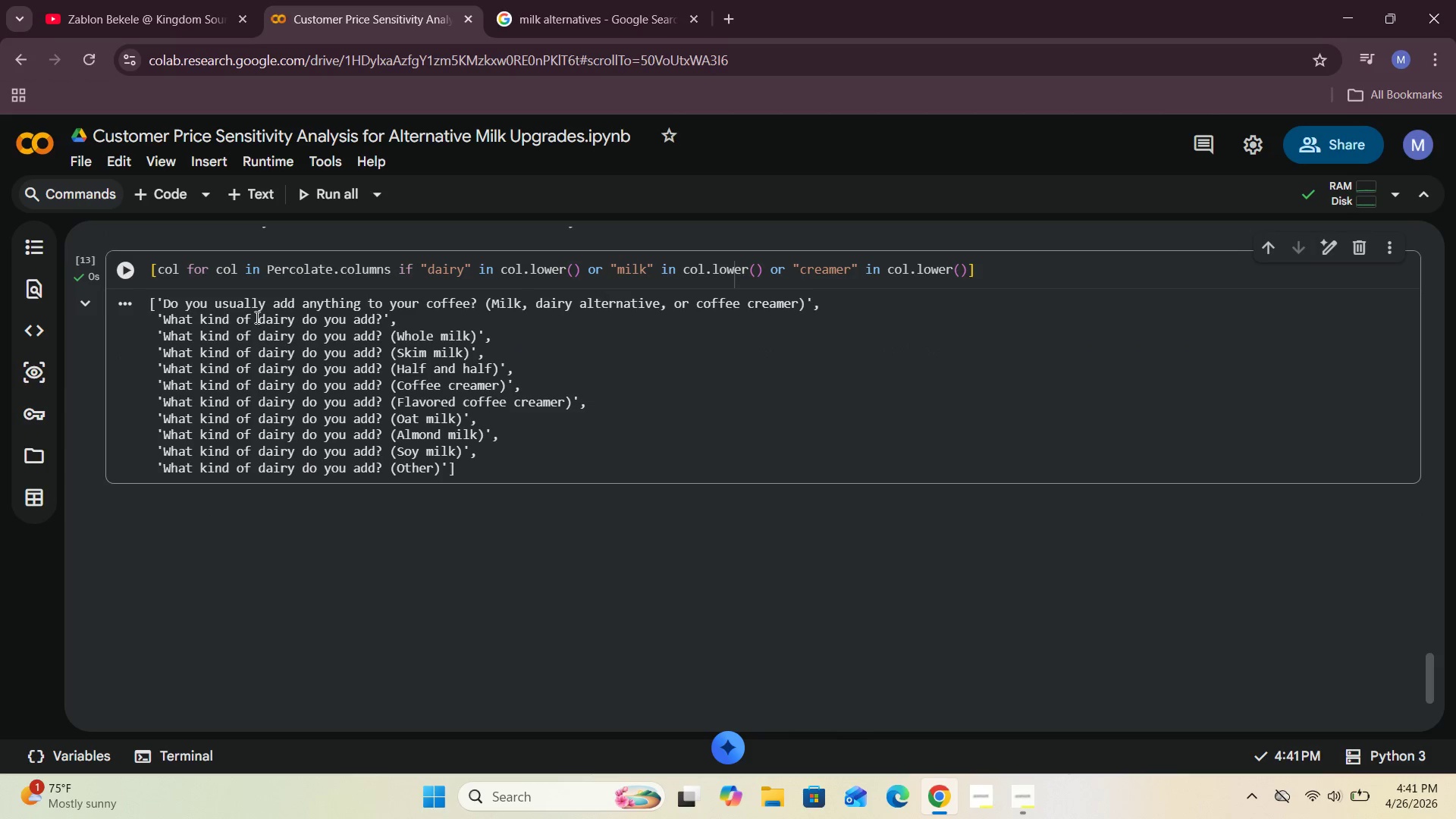 
left_click([103, 14])
 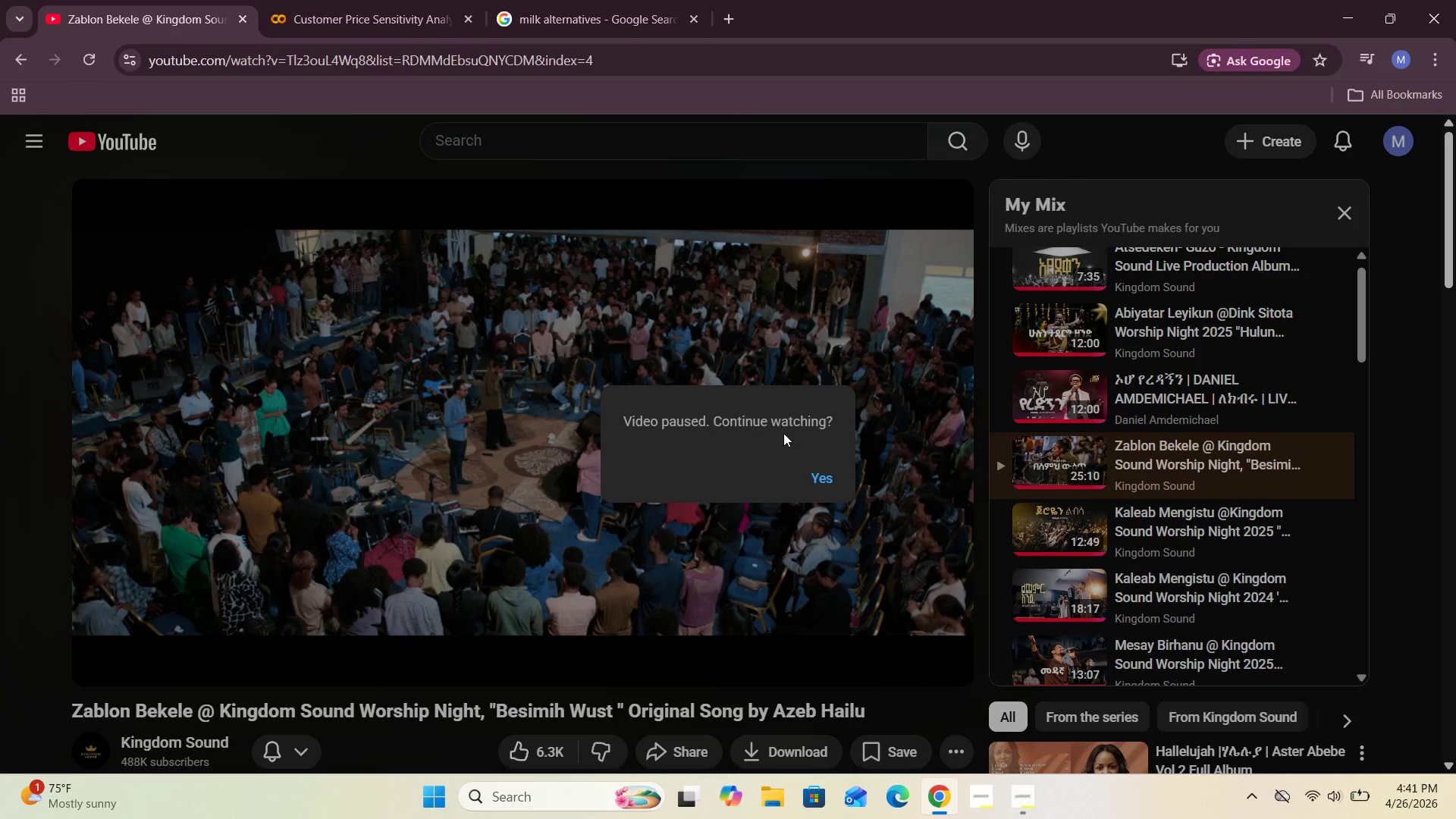 
left_click([813, 471])
 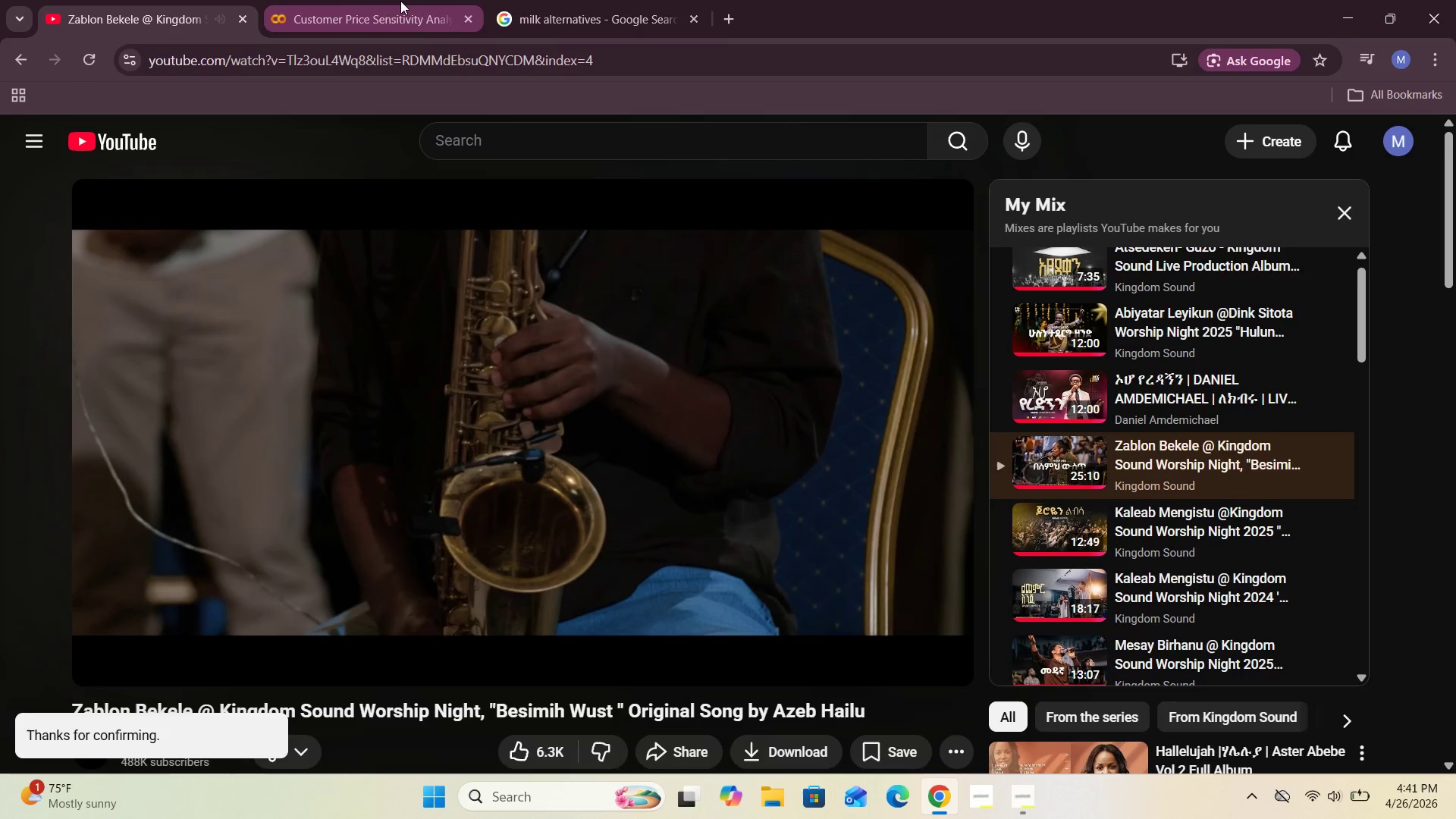 
left_click([387, 1])
 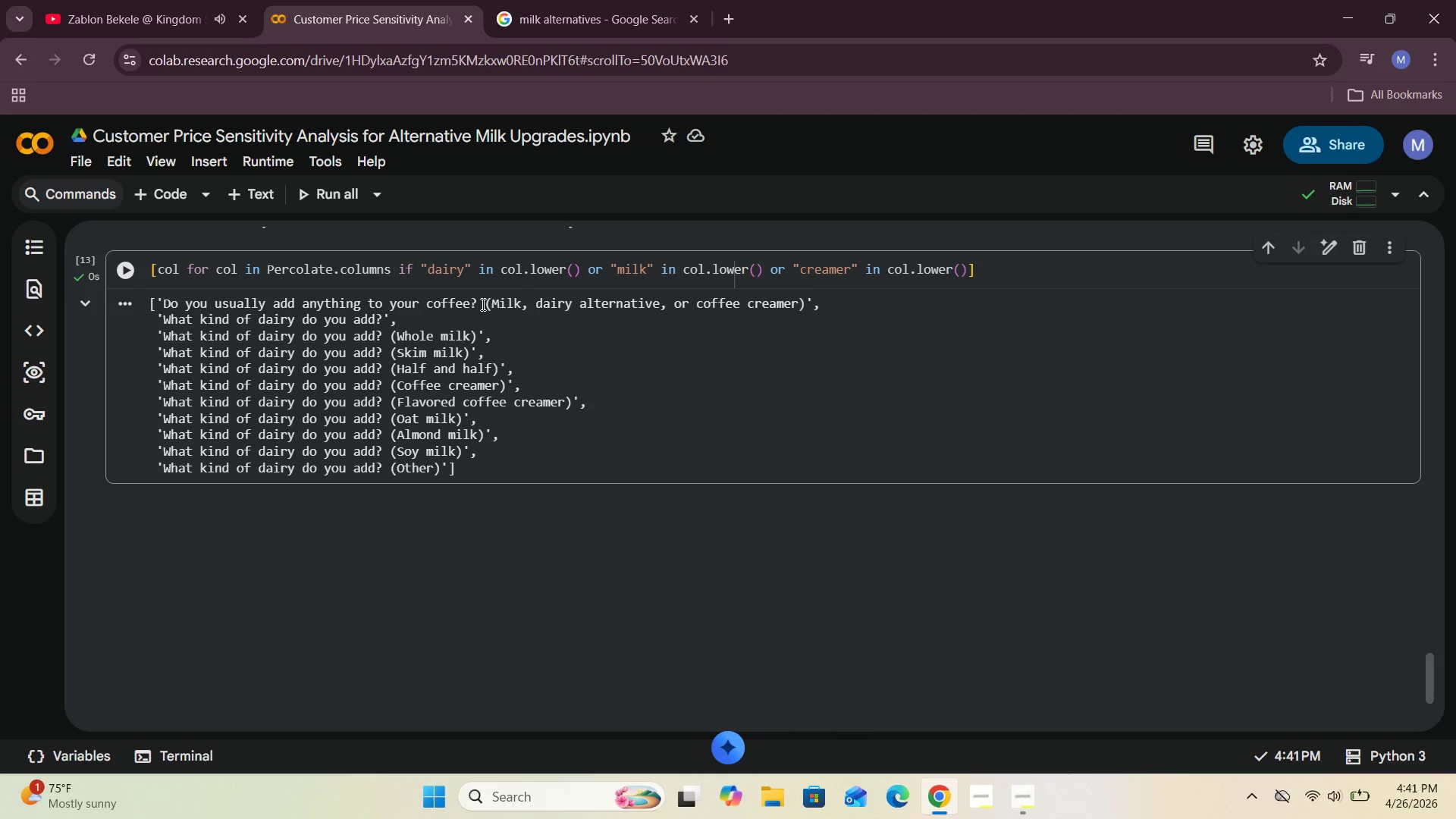 
wait(5.19)
 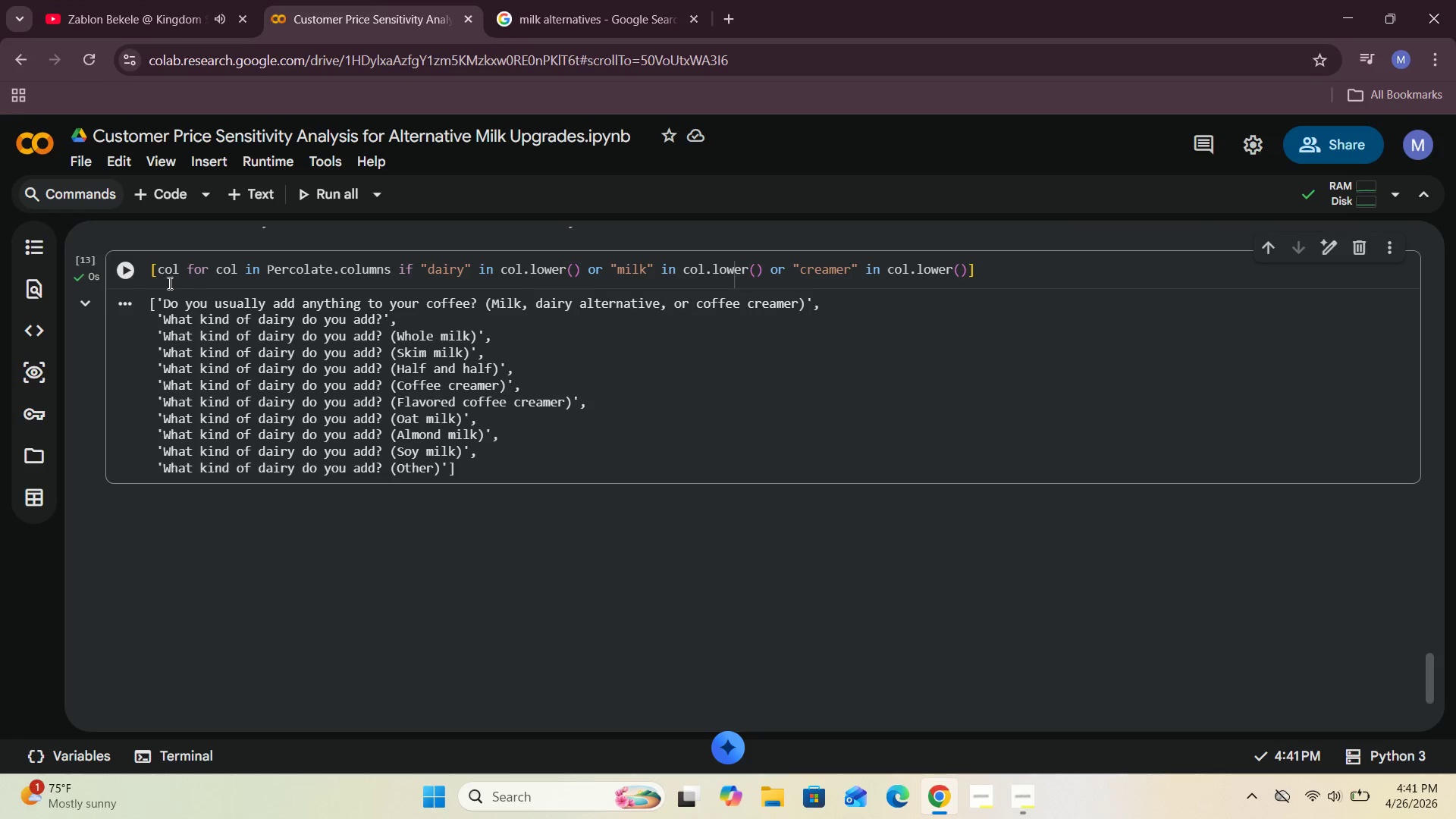 
left_click([504, 304])
 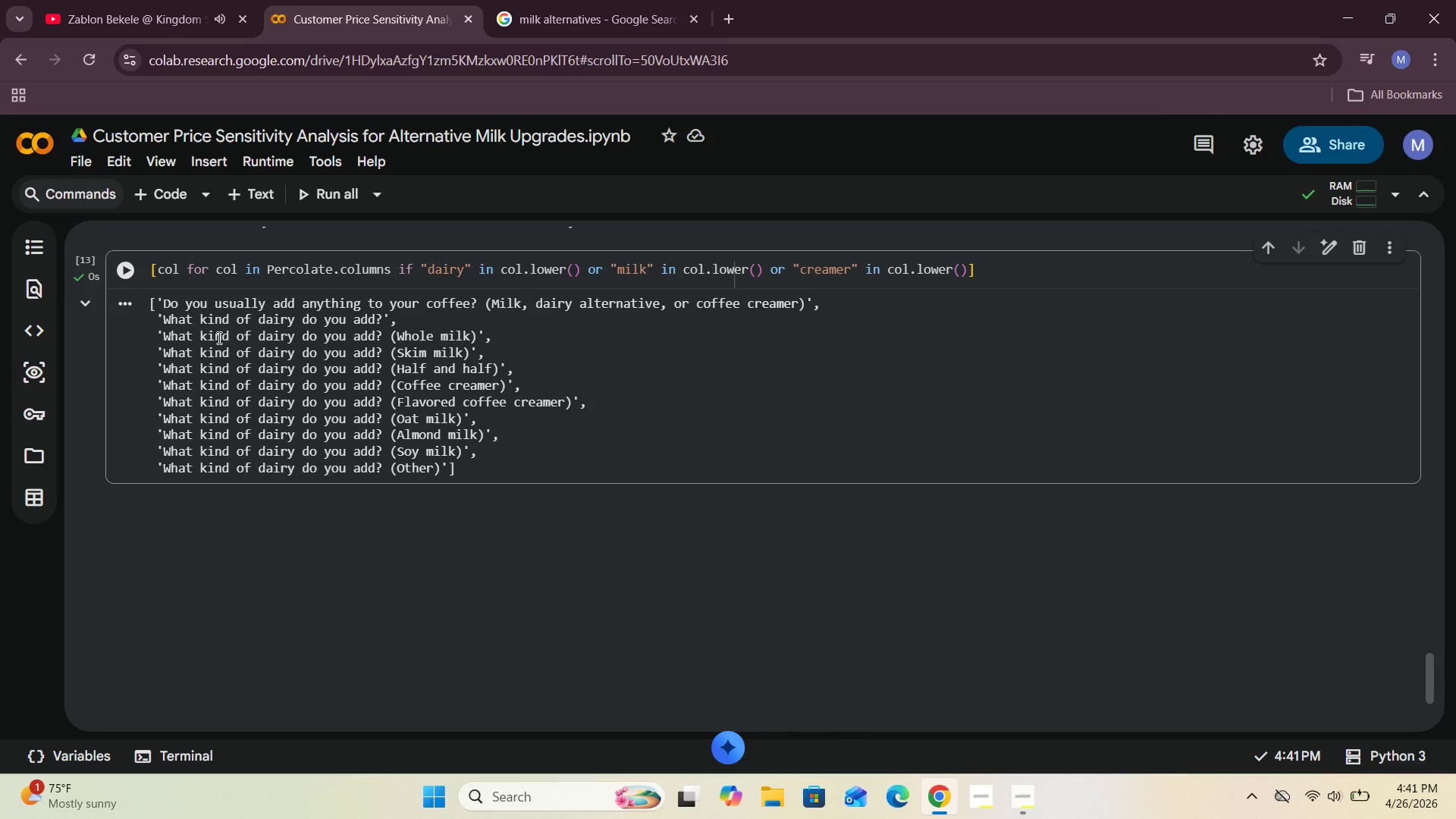 
wait(28.38)
 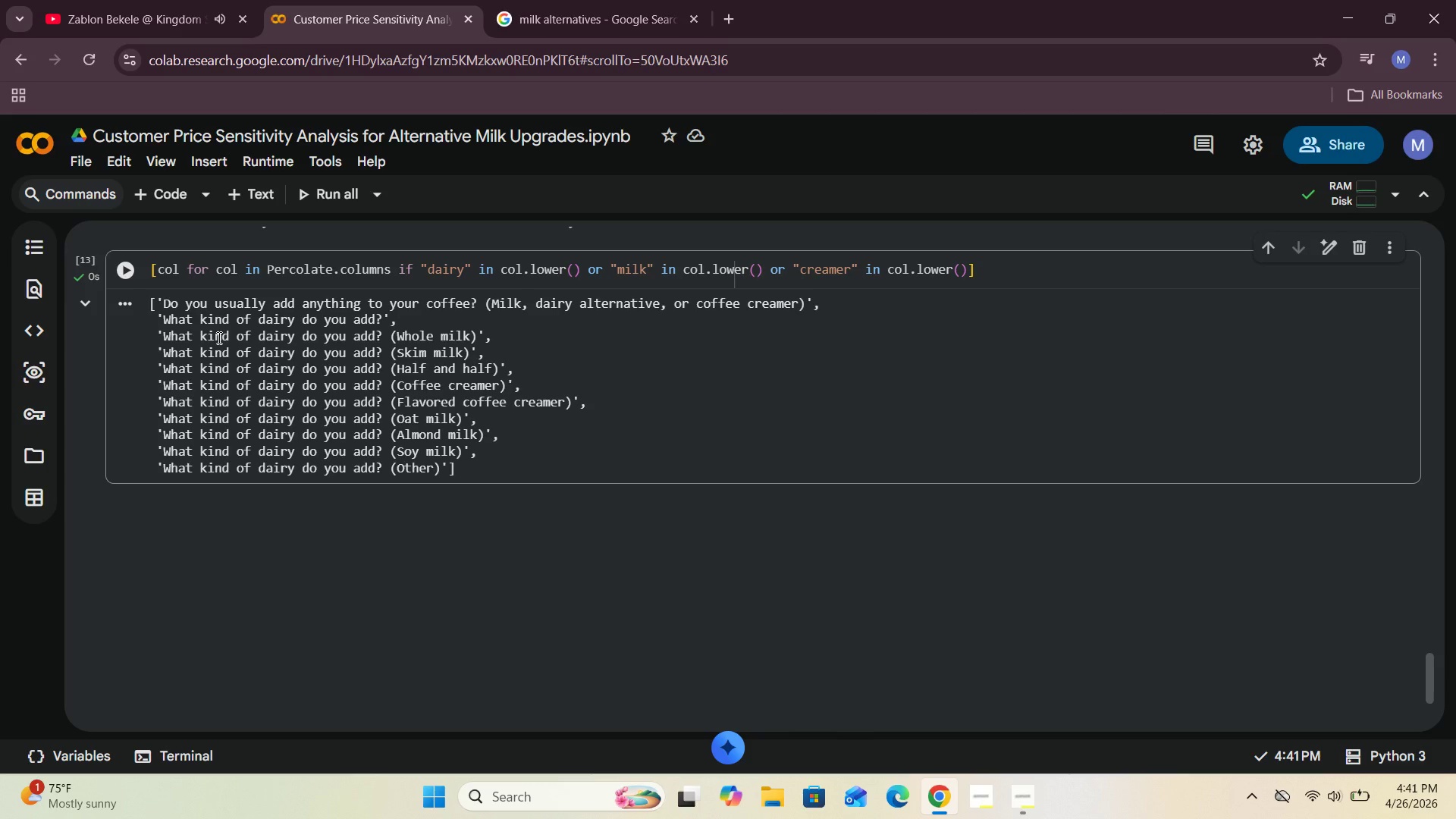 
left_click([171, 193])
 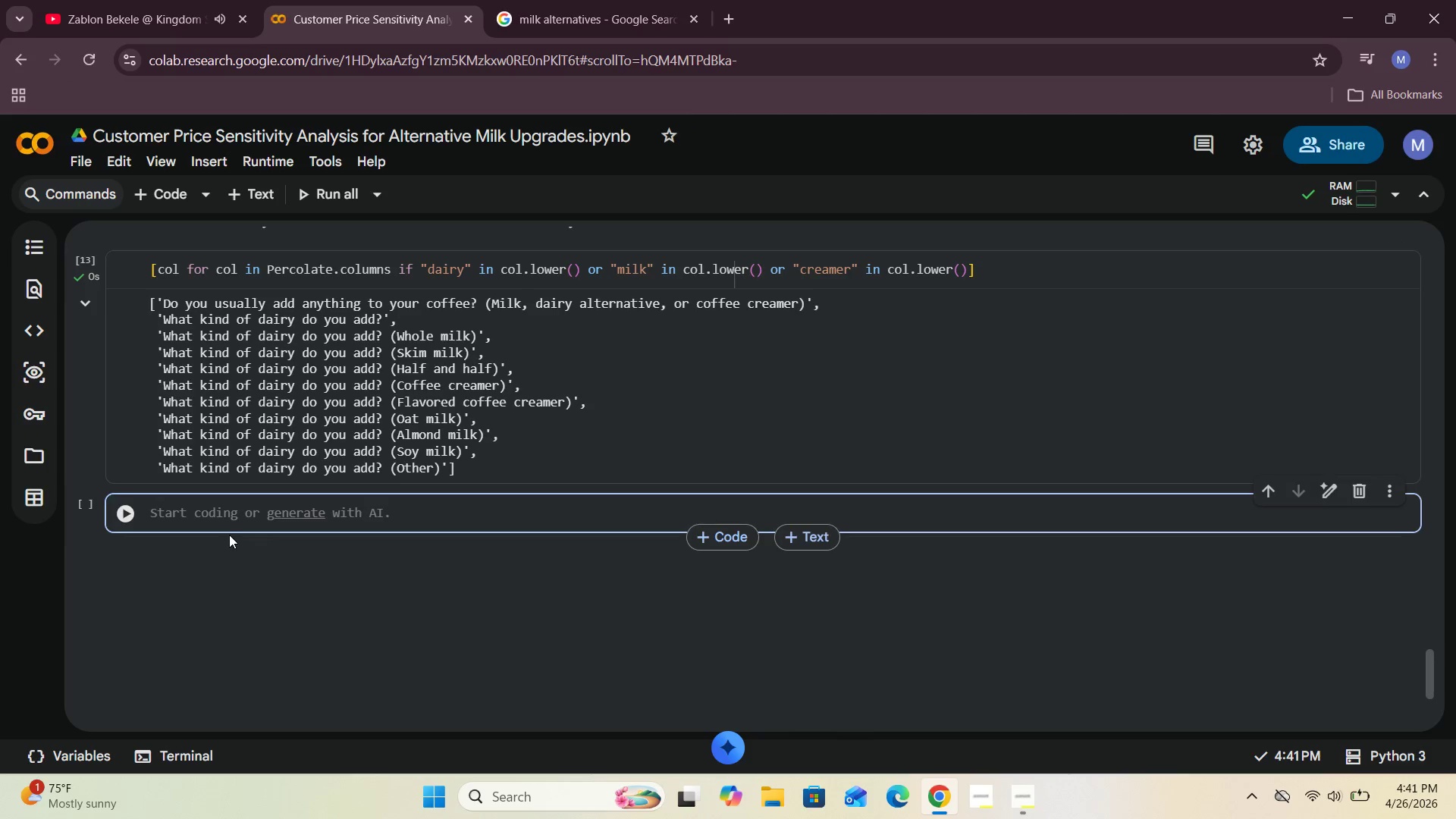 
left_click([228, 518])
 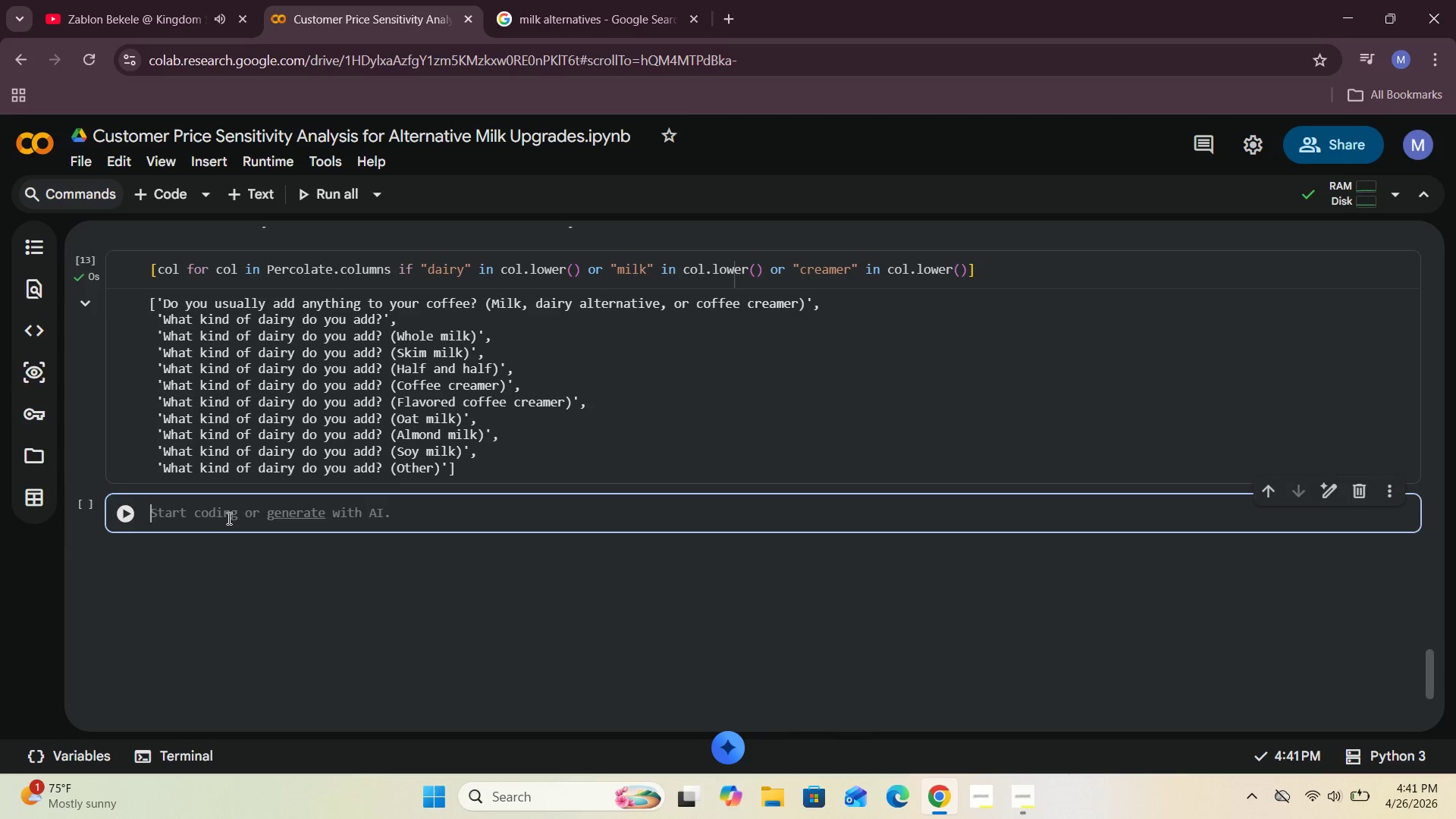 
type(important col=)
key(Backspace)
key(Backspace)
key(Backspace)
key(Backspace)
key(Backspace)
type(_columns)
 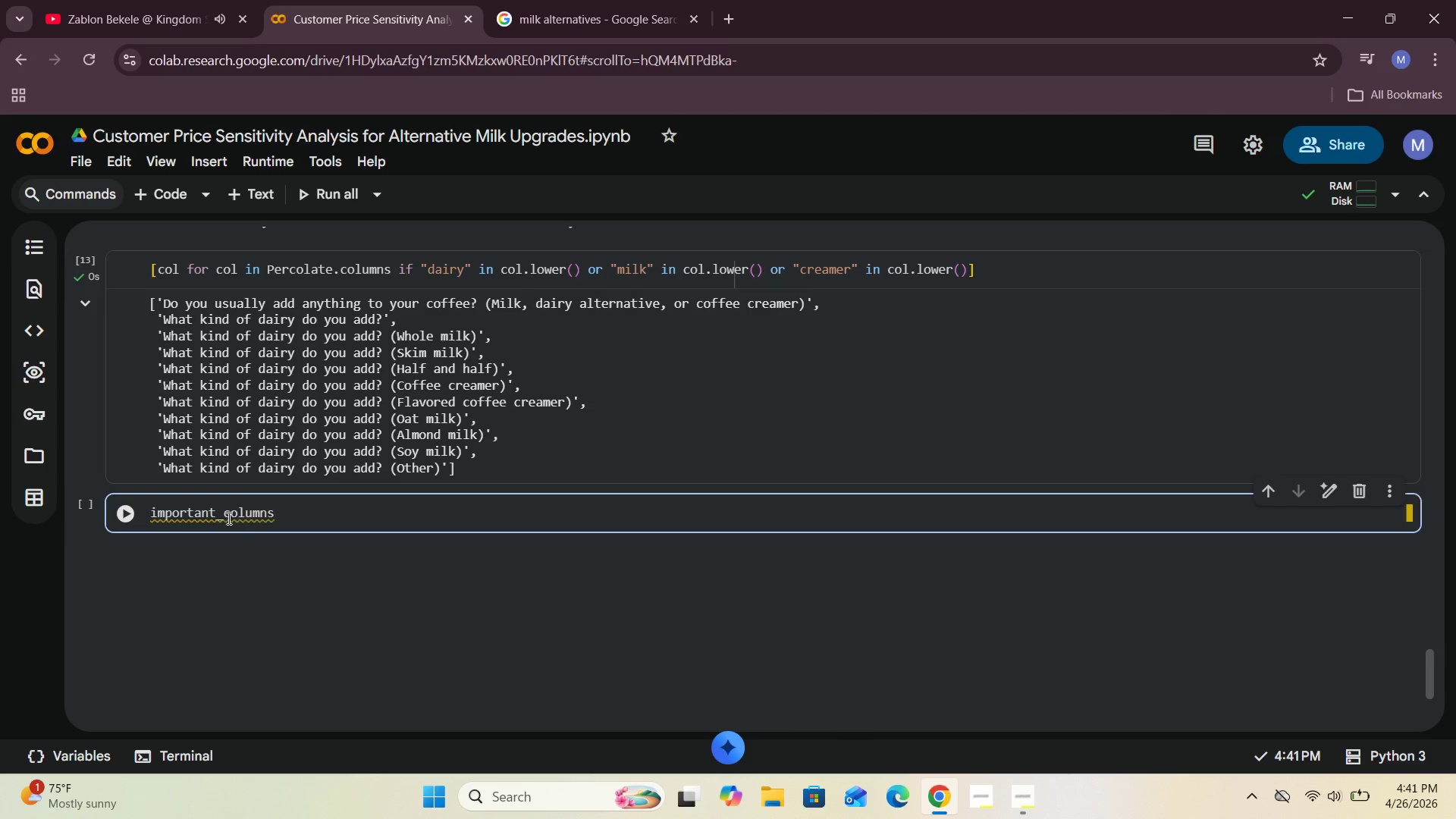 
hold_key(key=Backspace, duration=1.03)
 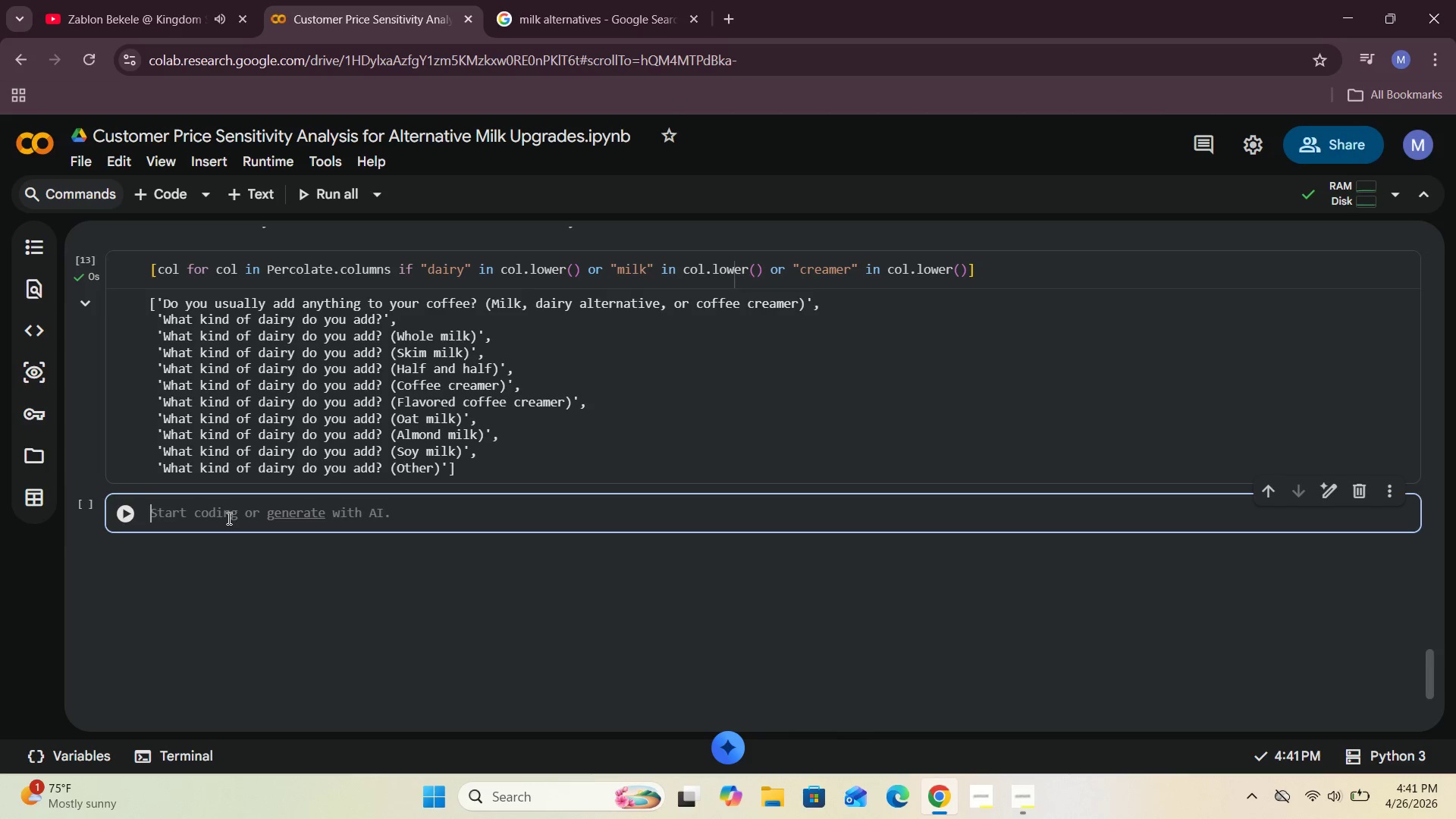 
type(columns_needed = [)
 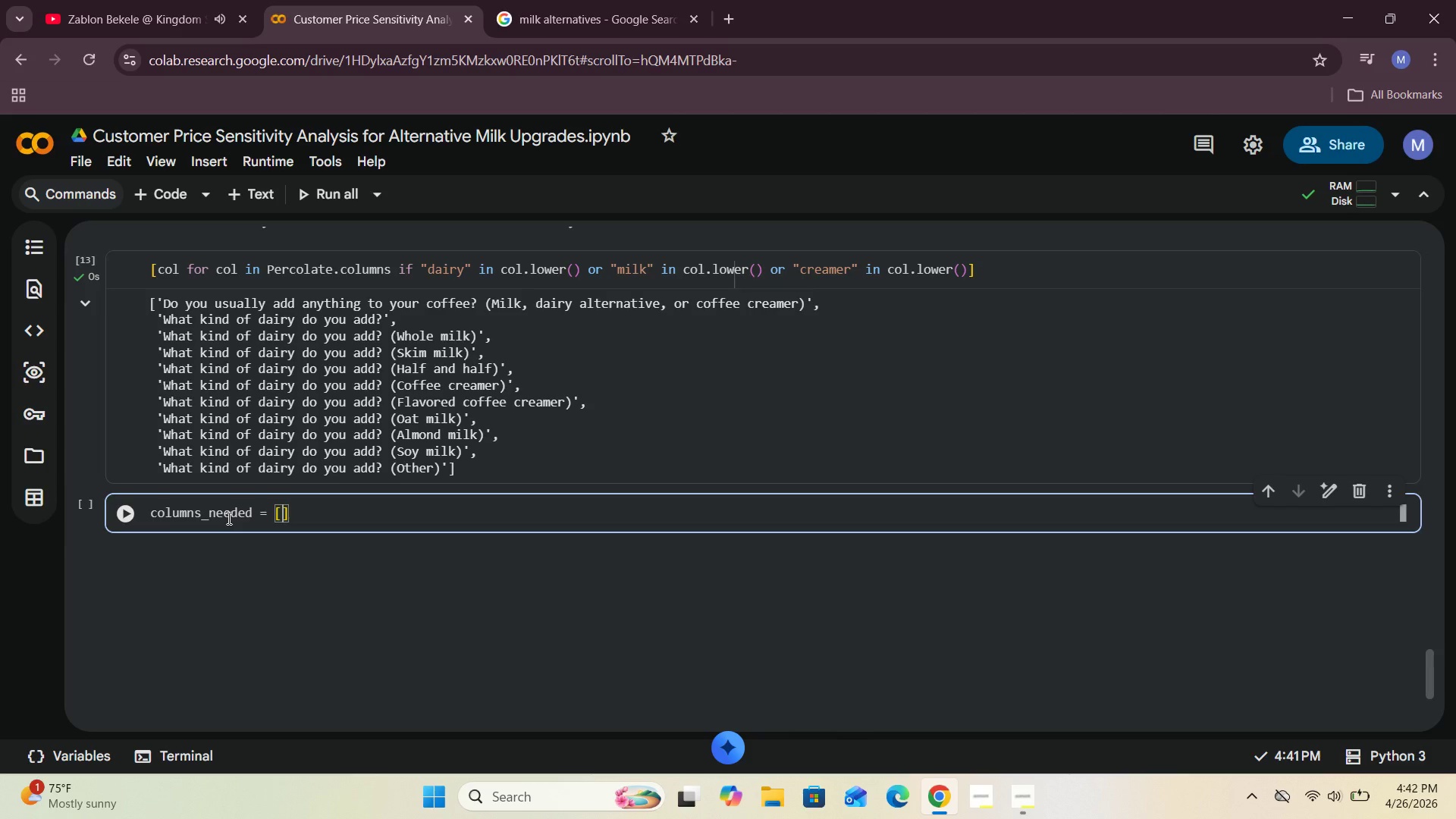 
key(Enter)
 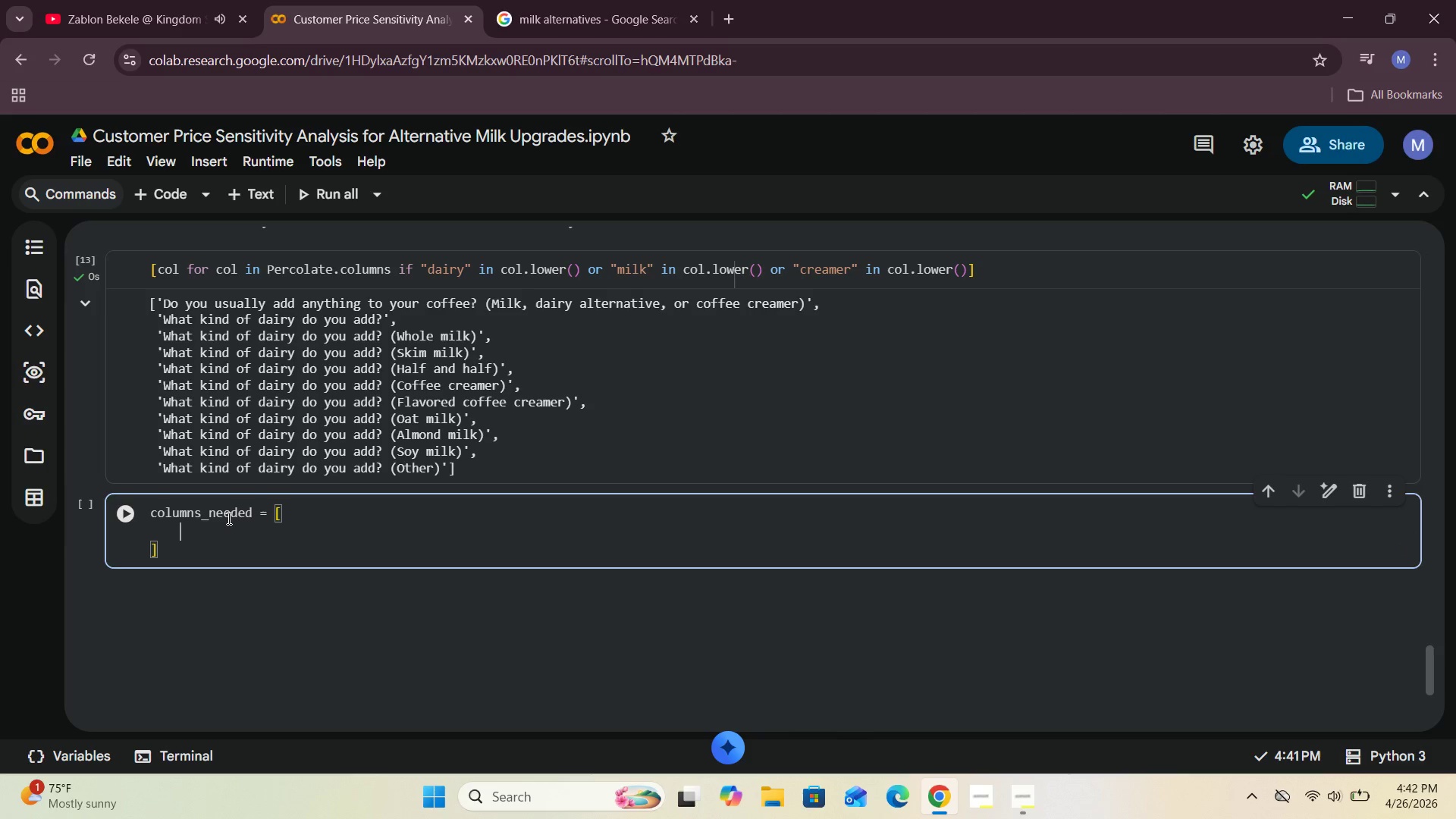 
key(Space)
 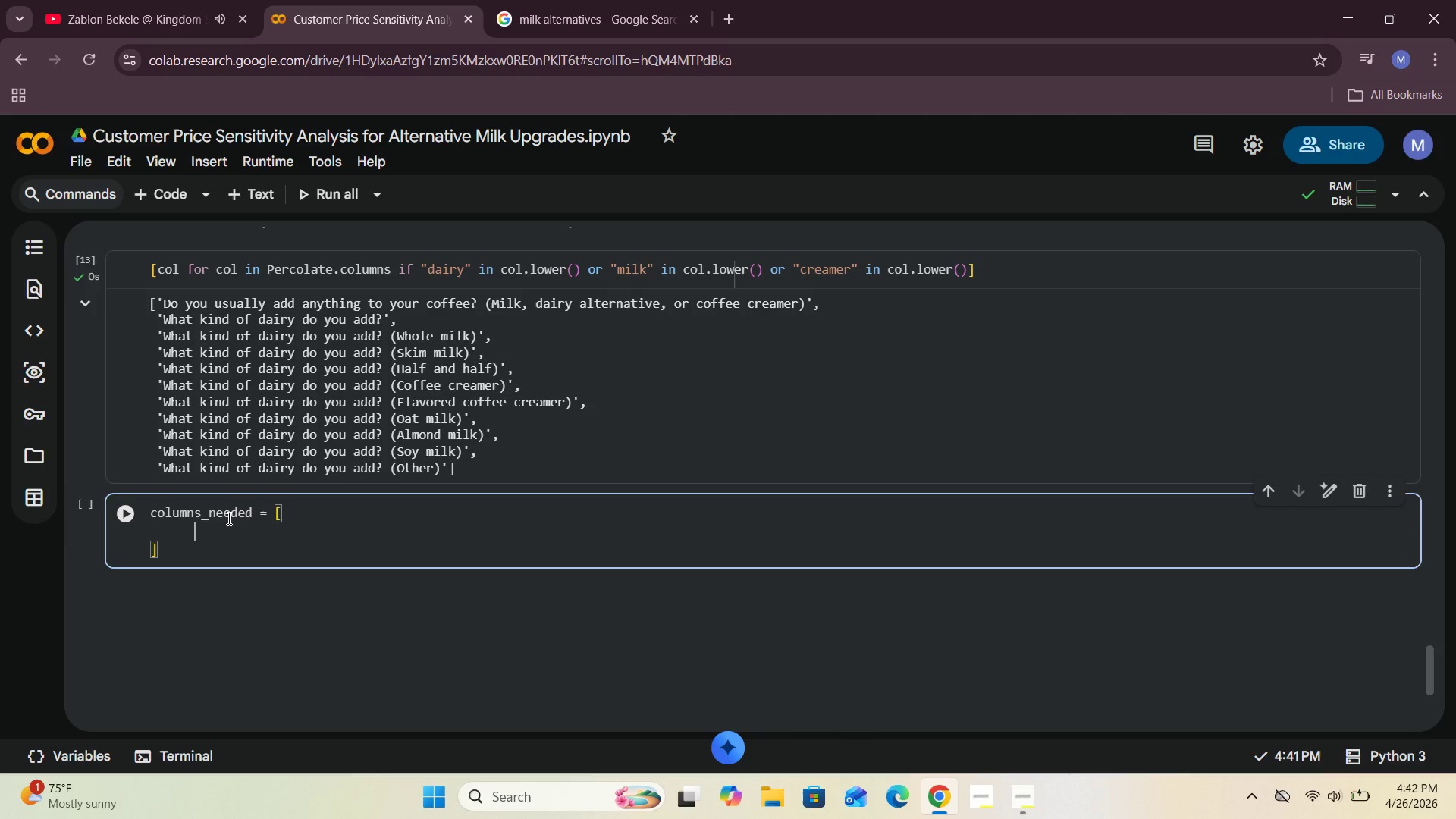 
key(Space)
 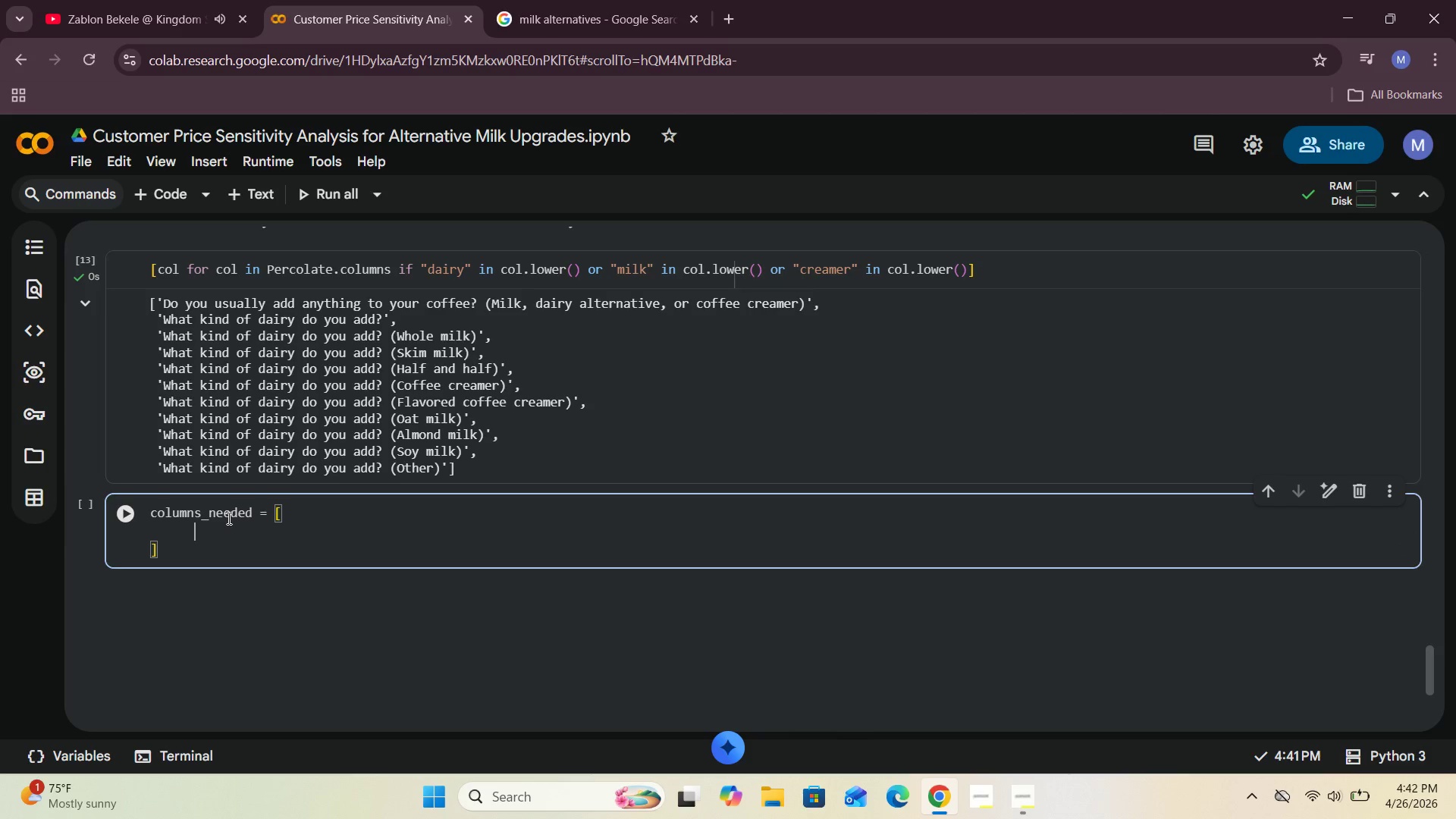 
key(Shift+Quote)
 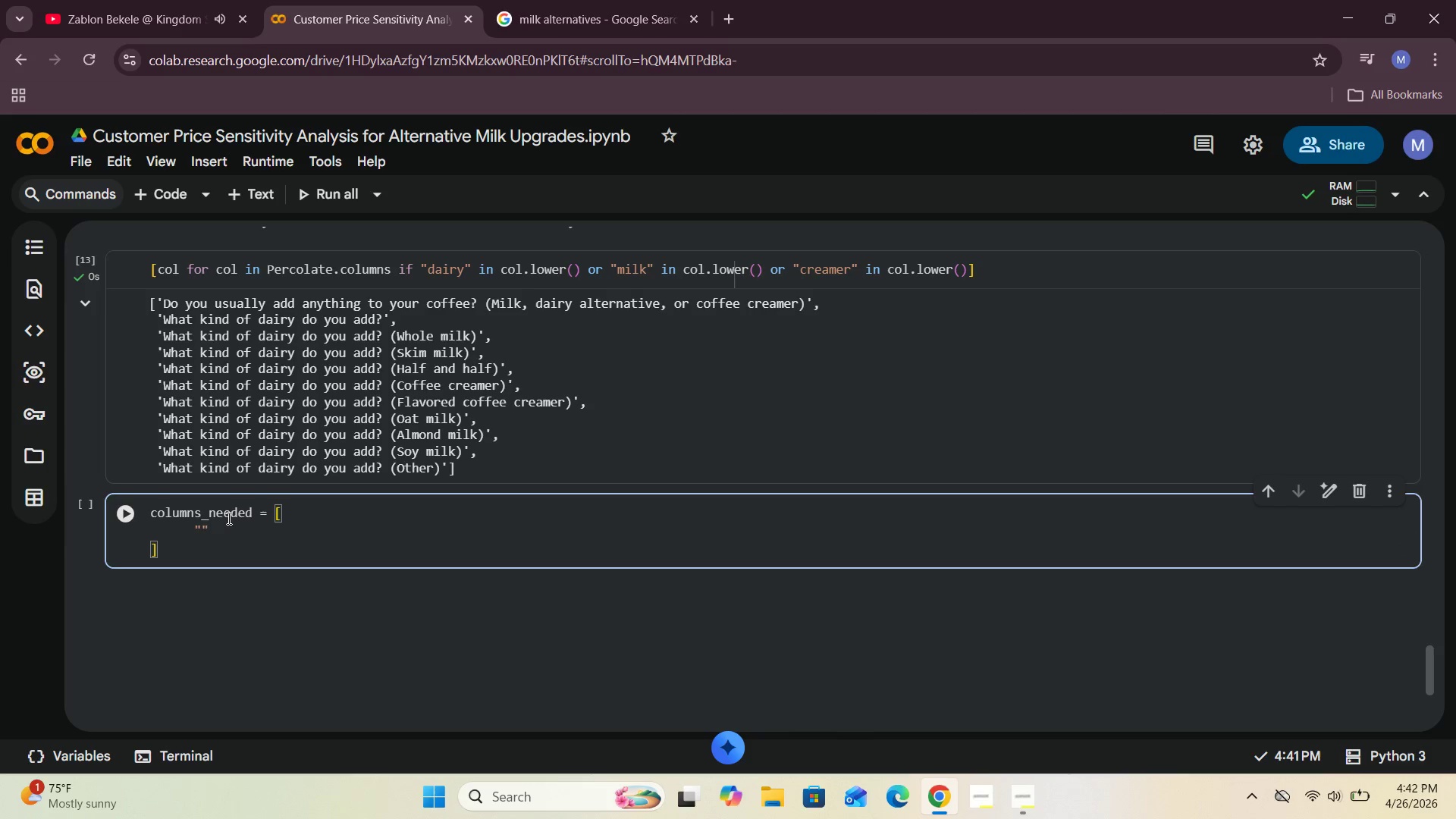 
scroll: coordinate [228, 518], scroll_direction: up, amount: 11.0
 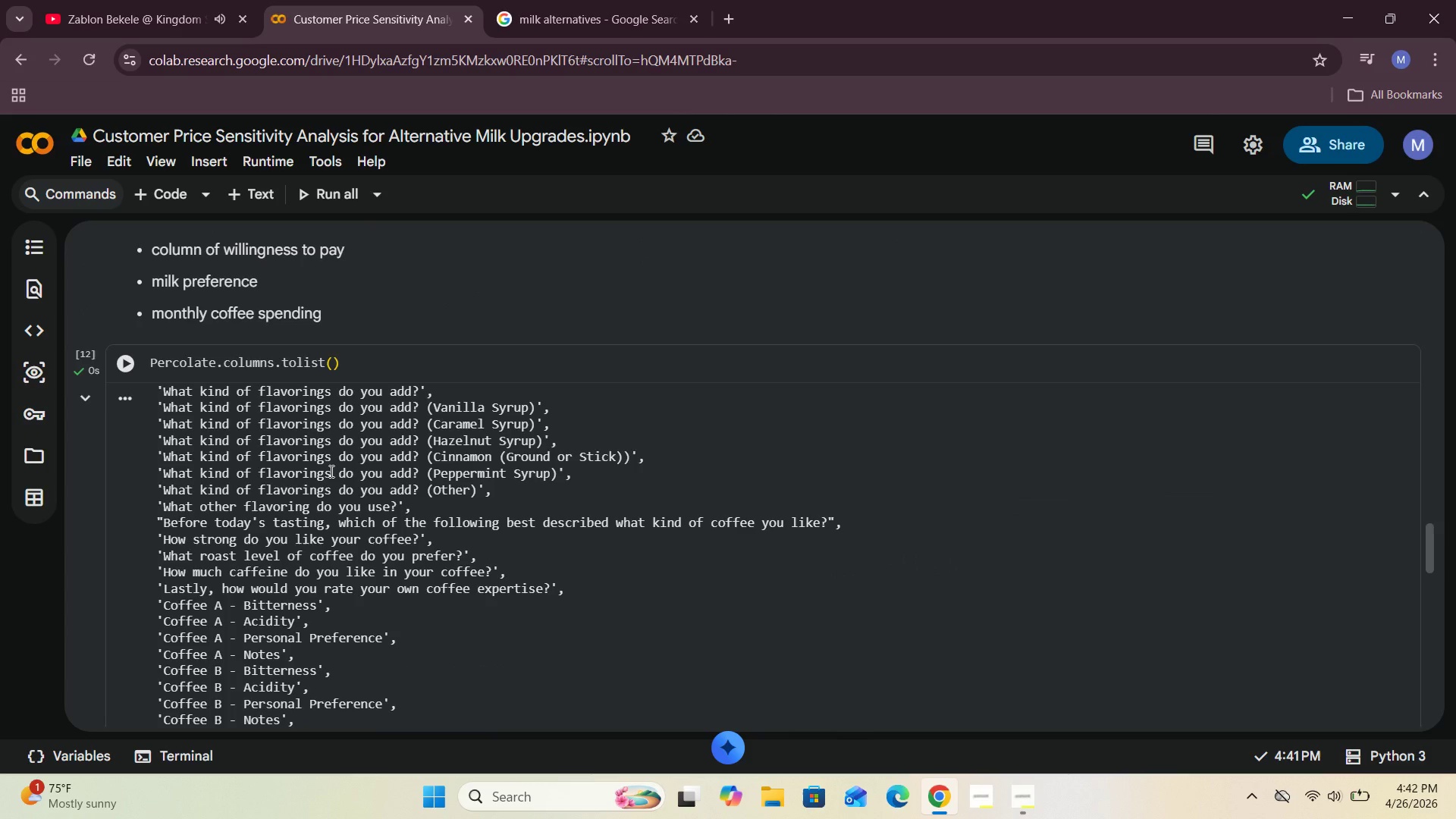 
scroll: coordinate [334, 480], scroll_direction: down, amount: 2.0
 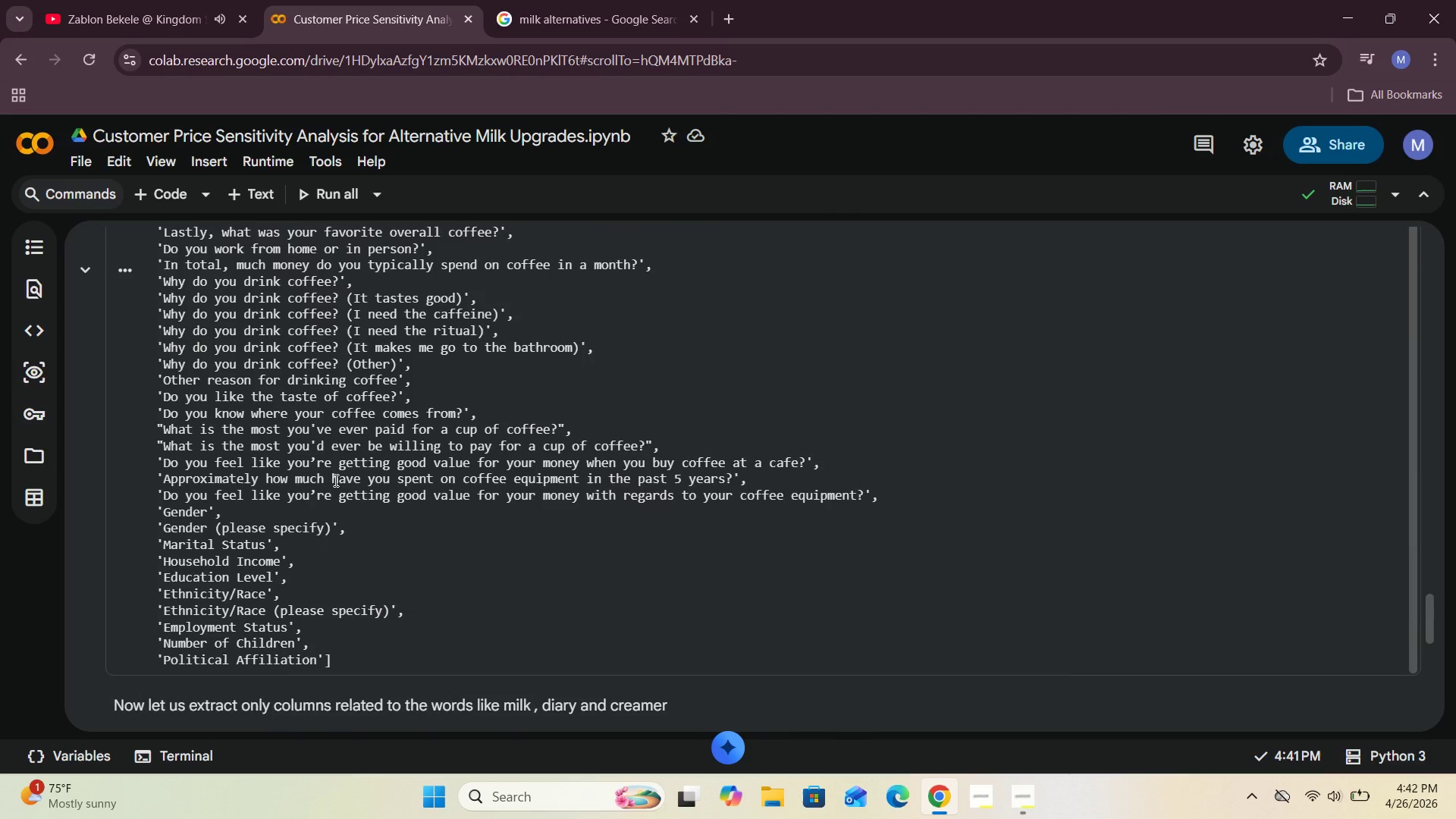 
scroll: coordinate [334, 480], scroll_direction: none, amount: 0.0
 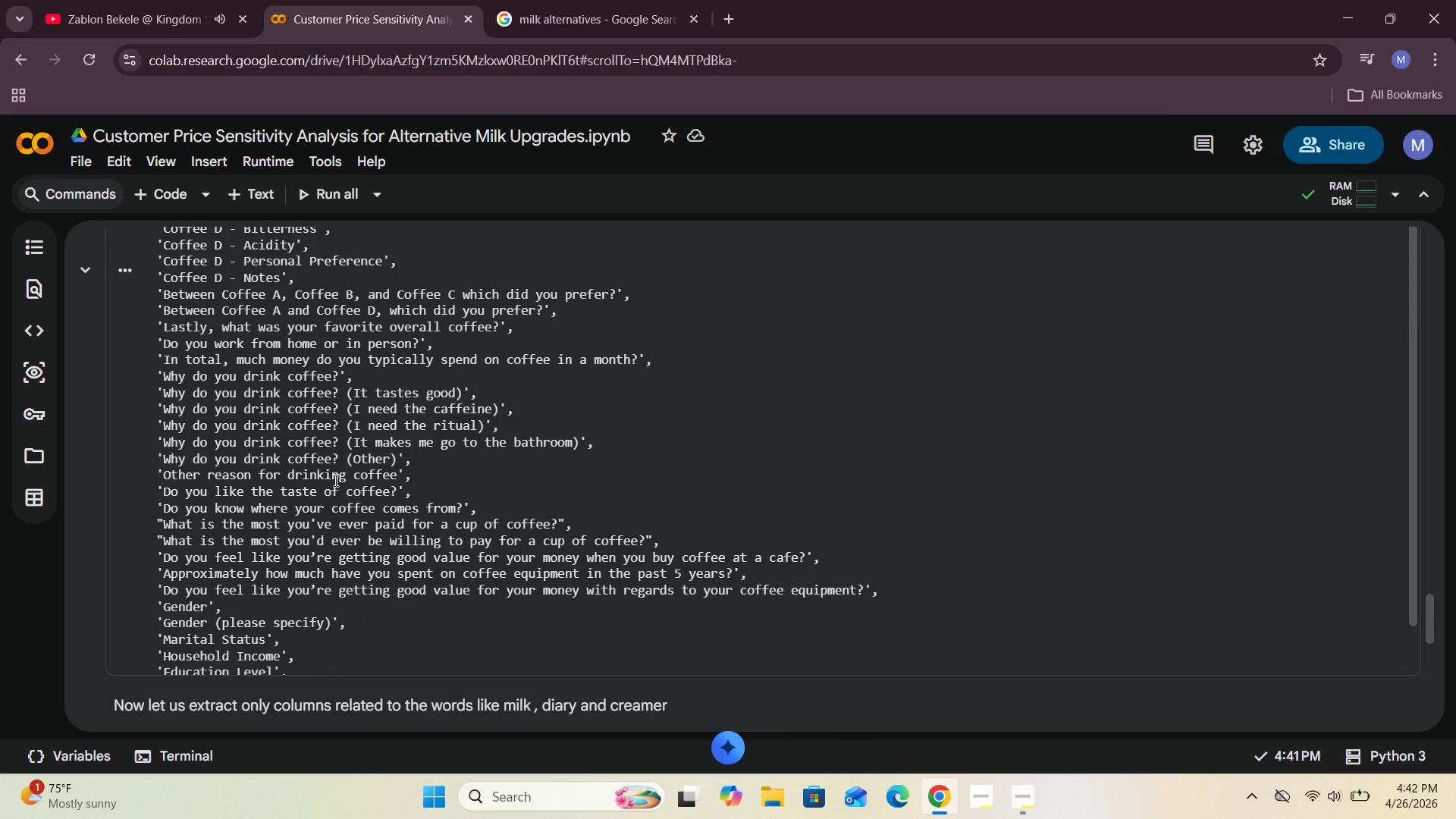 
scroll: coordinate [334, 480], scroll_direction: up, amount: 3.0
 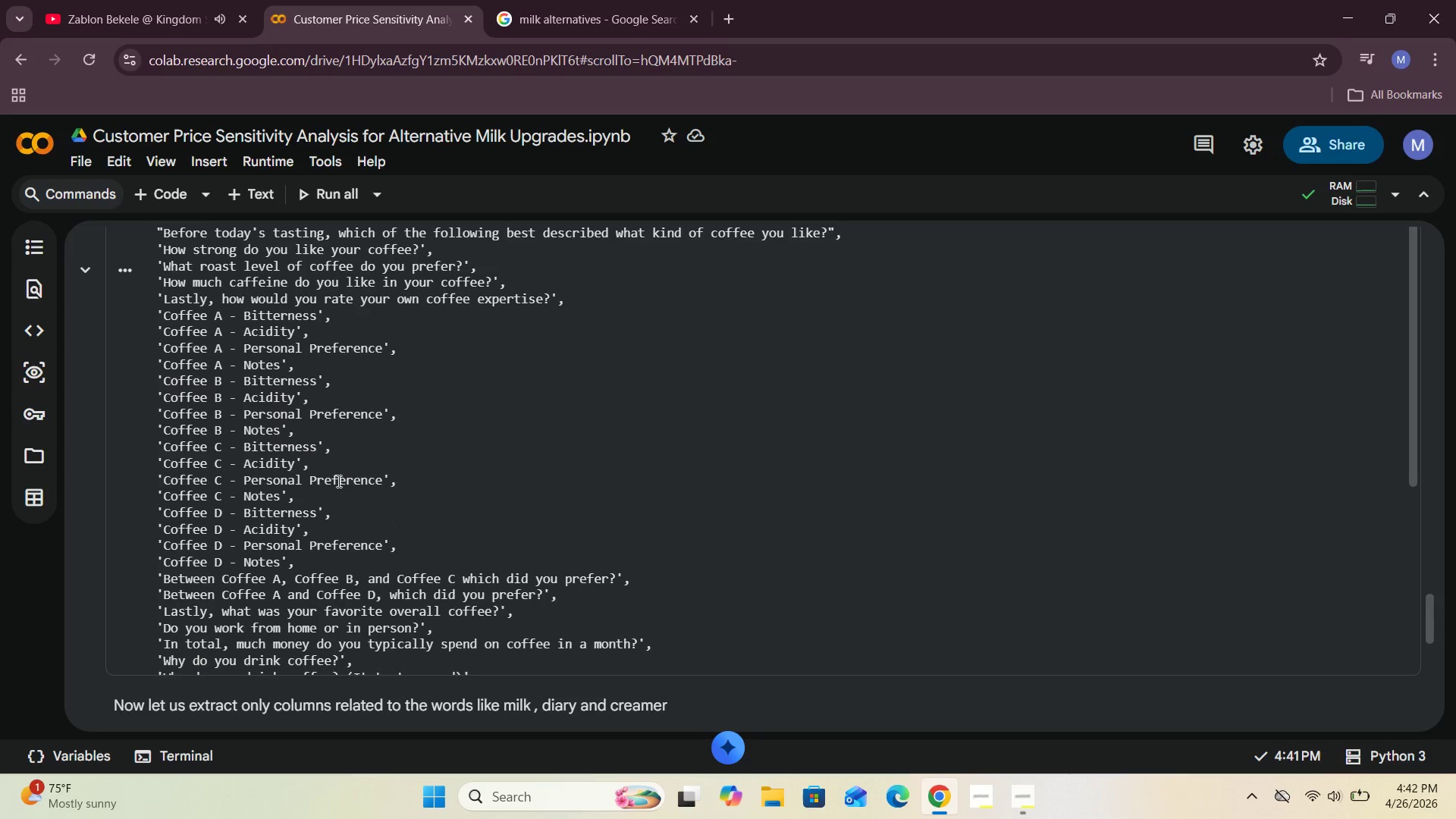 
wait(10.21)
 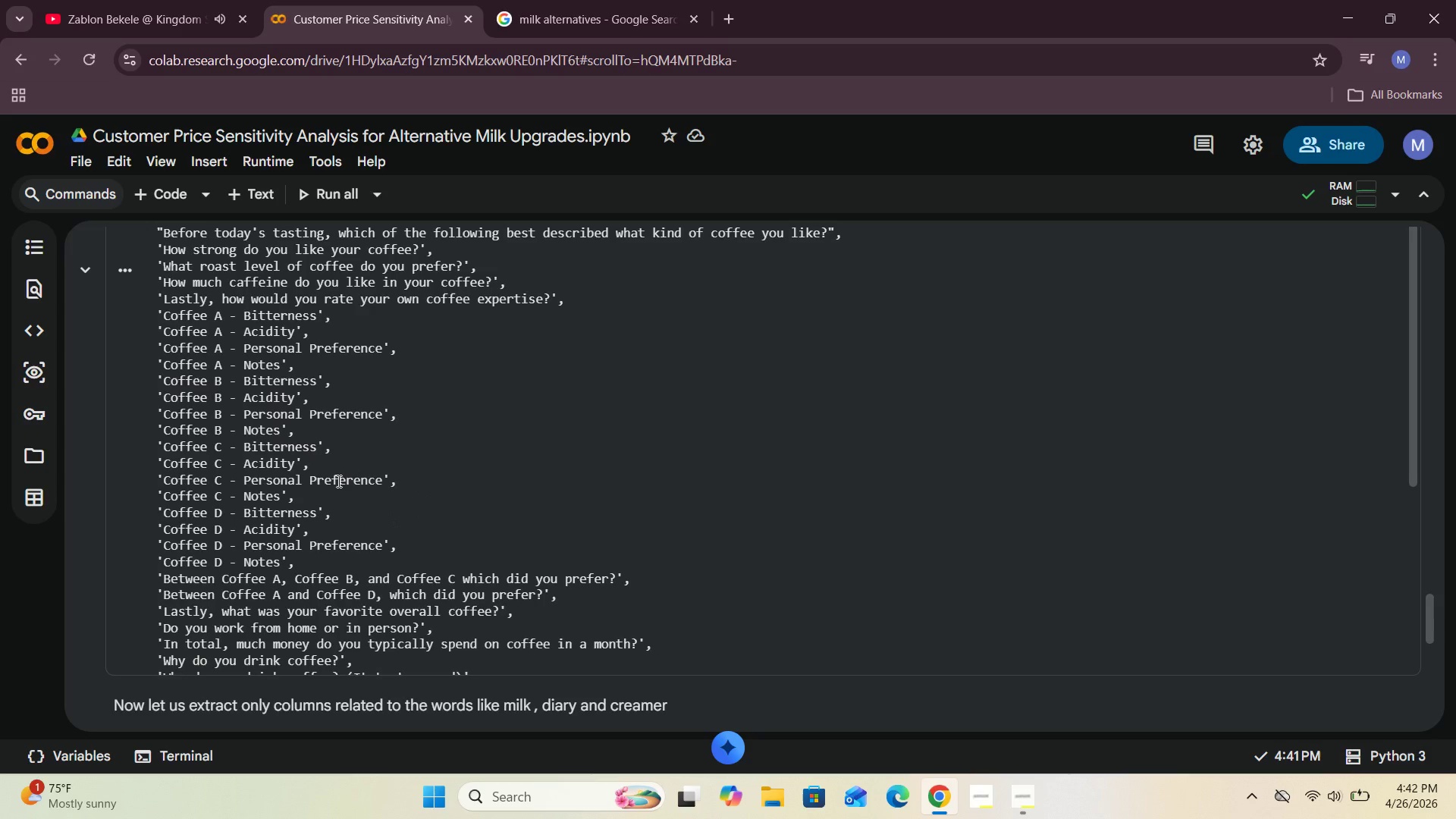 
scroll: coordinate [292, 514], scroll_direction: down, amount: 12.0
 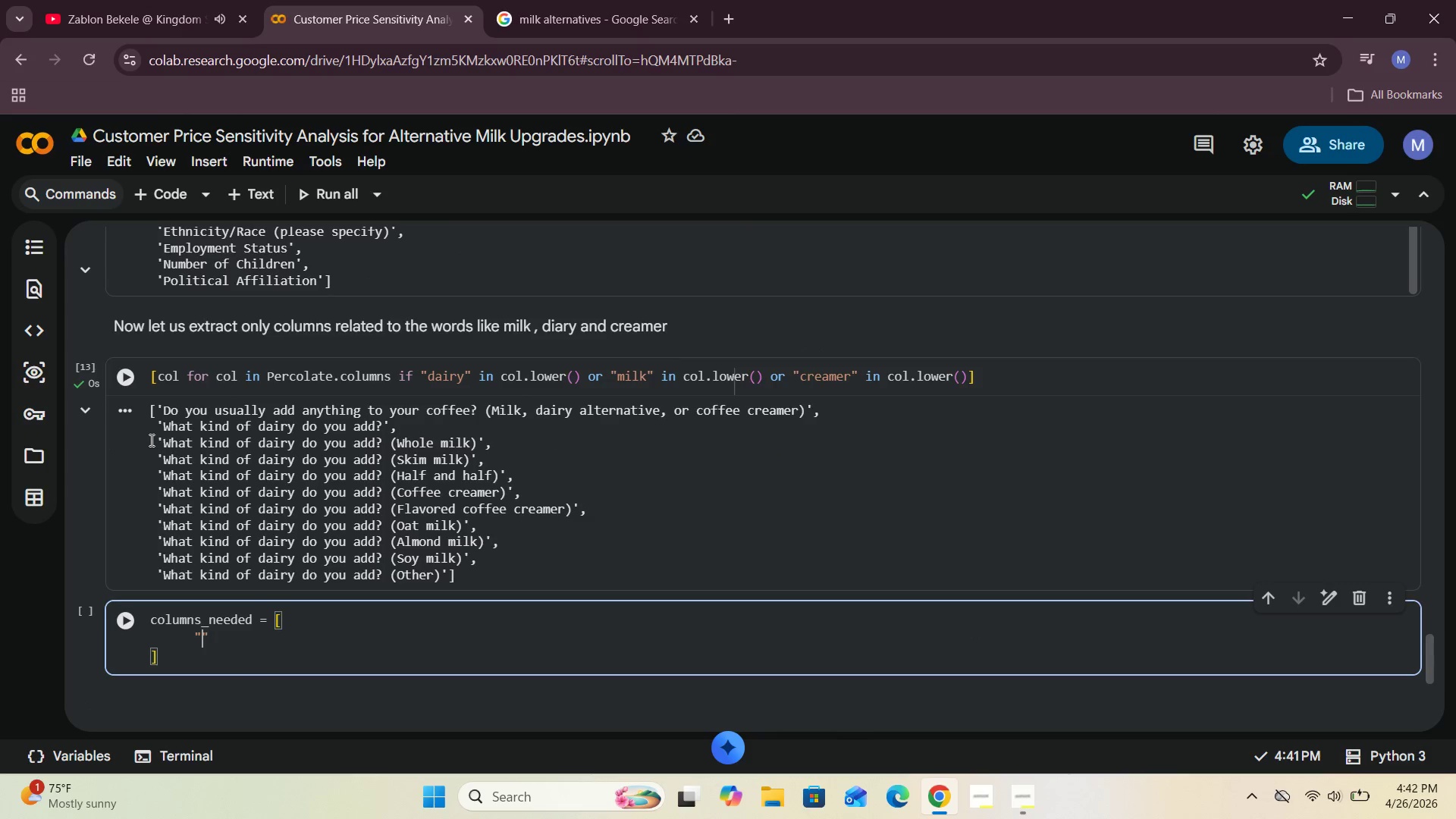 
left_click_drag(start_coordinate=[155, 438], to_coordinate=[491, 446])
 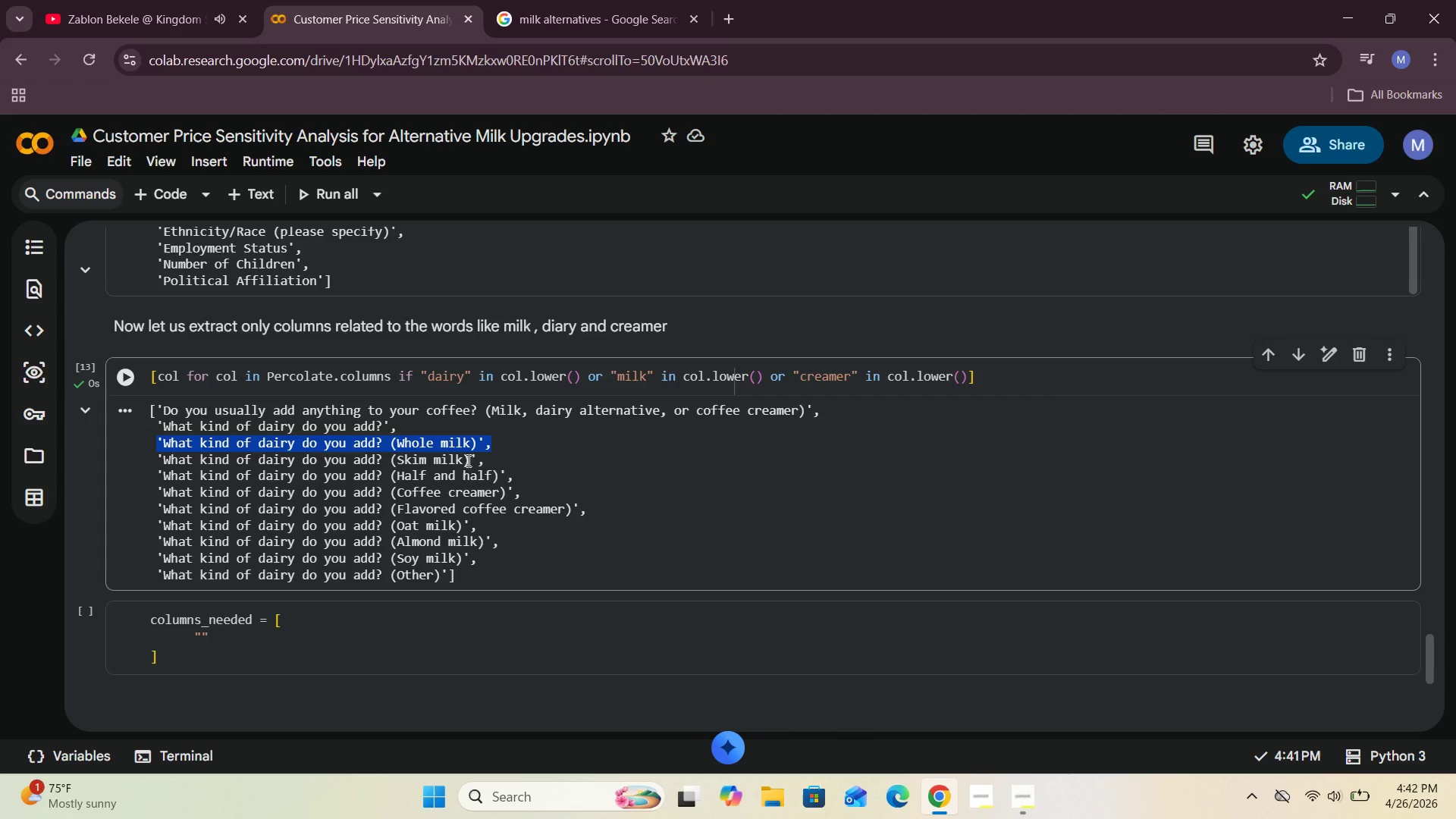 
left_click([486, 442])
 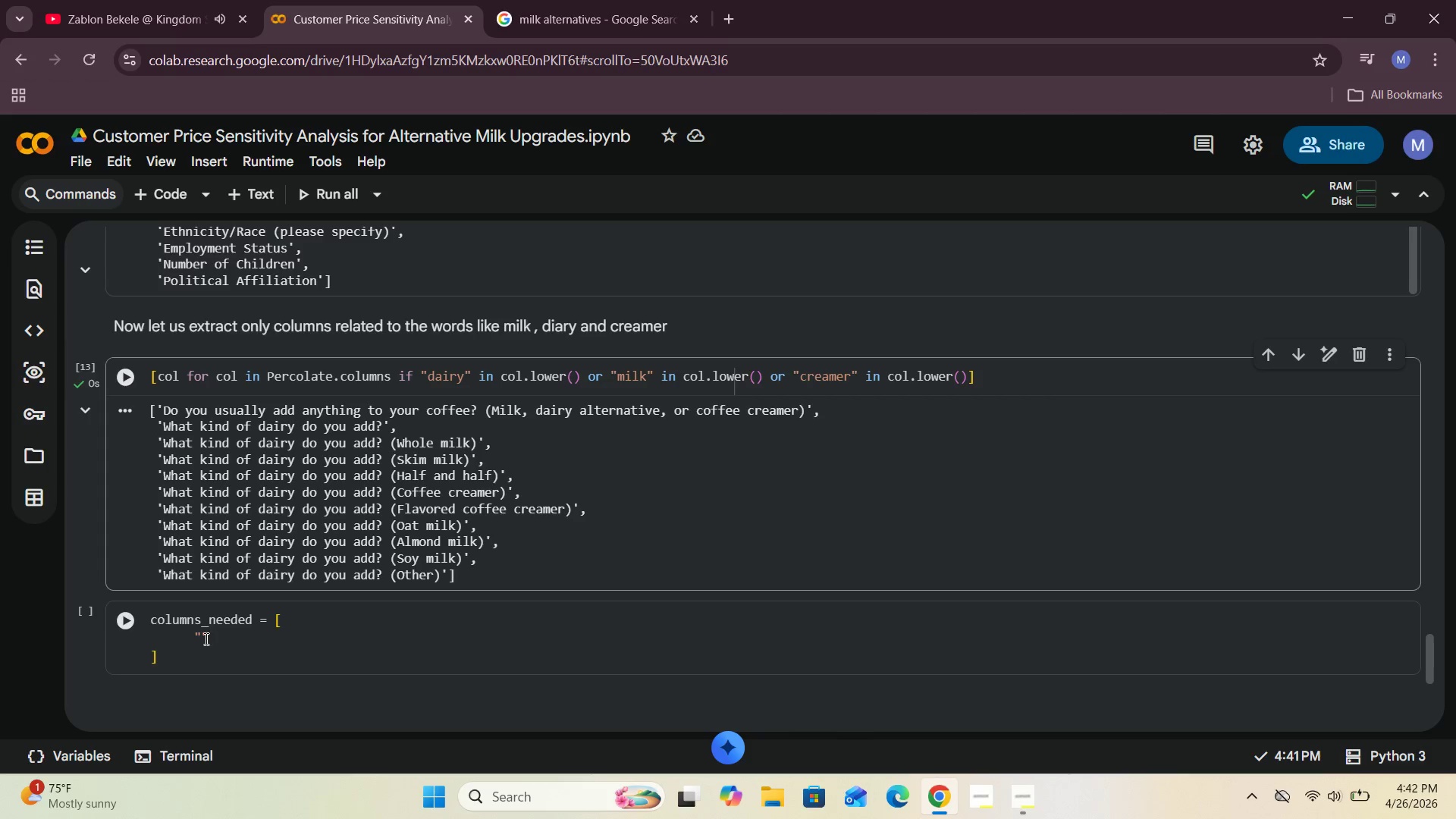 
left_click([198, 632])
 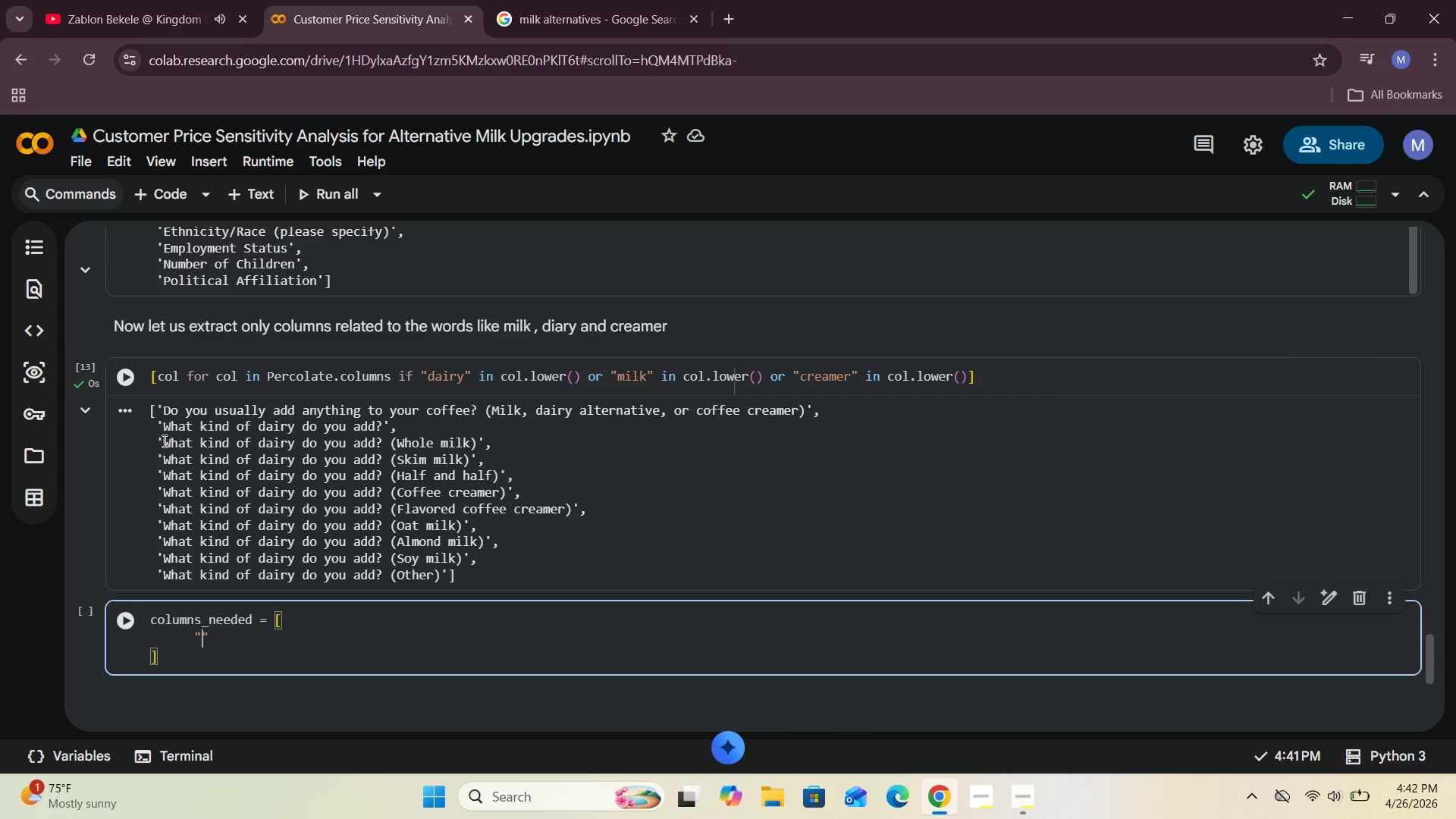 
left_click_drag(start_coordinate=[163, 441], to_coordinate=[480, 441])
 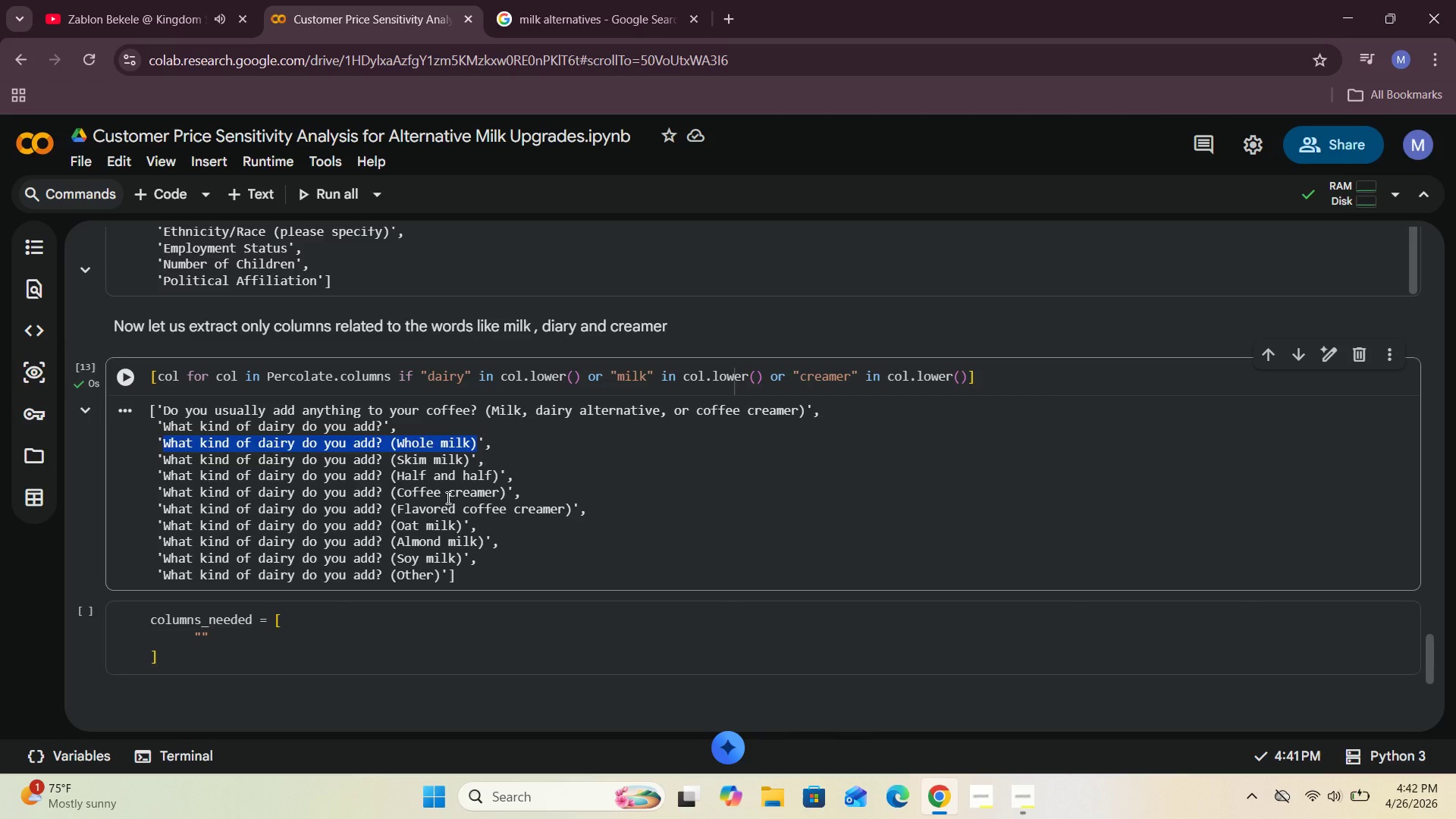 
key(Control+C)
 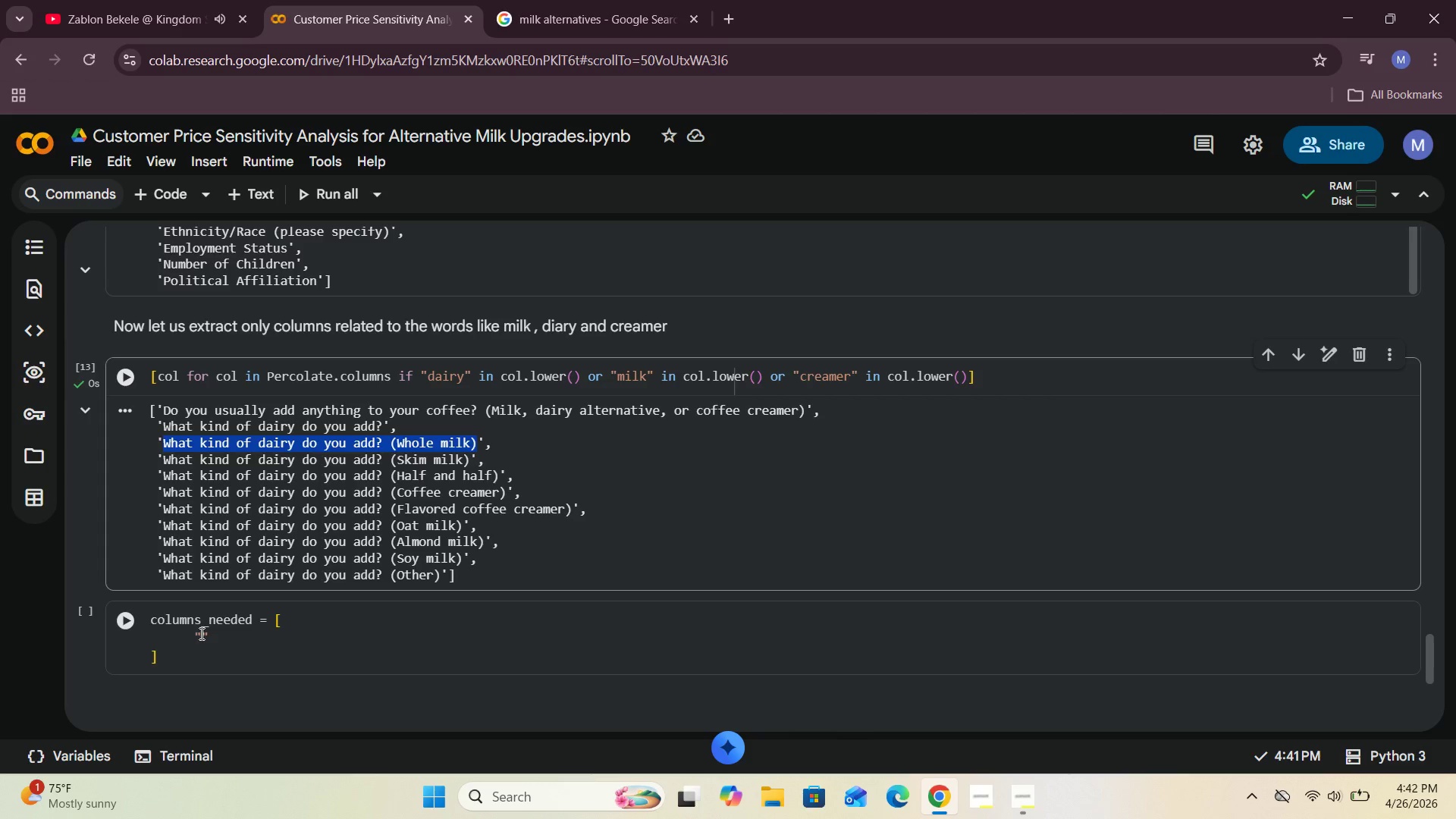 
left_click([200, 633])
 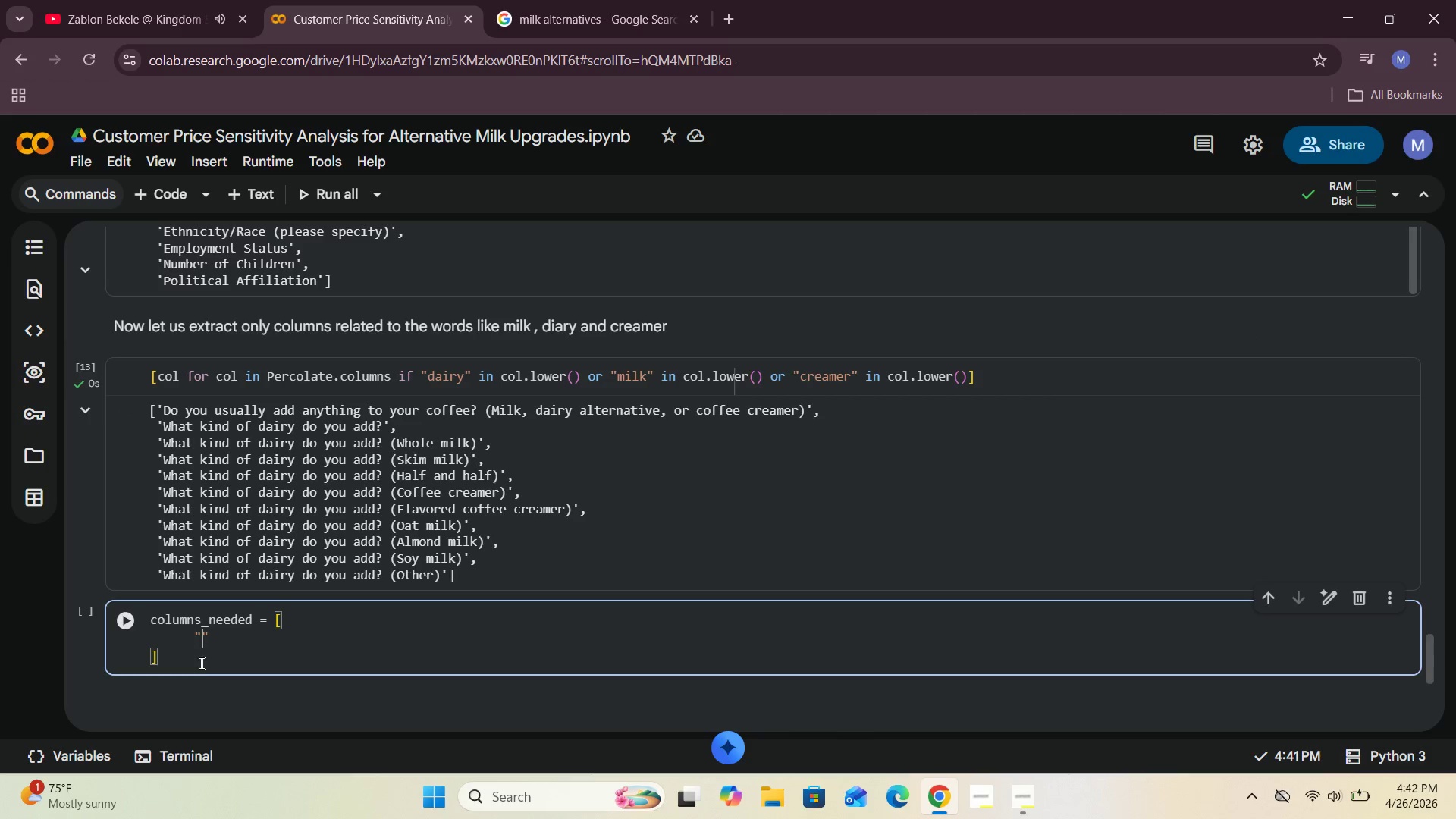 
key(Control+V)
 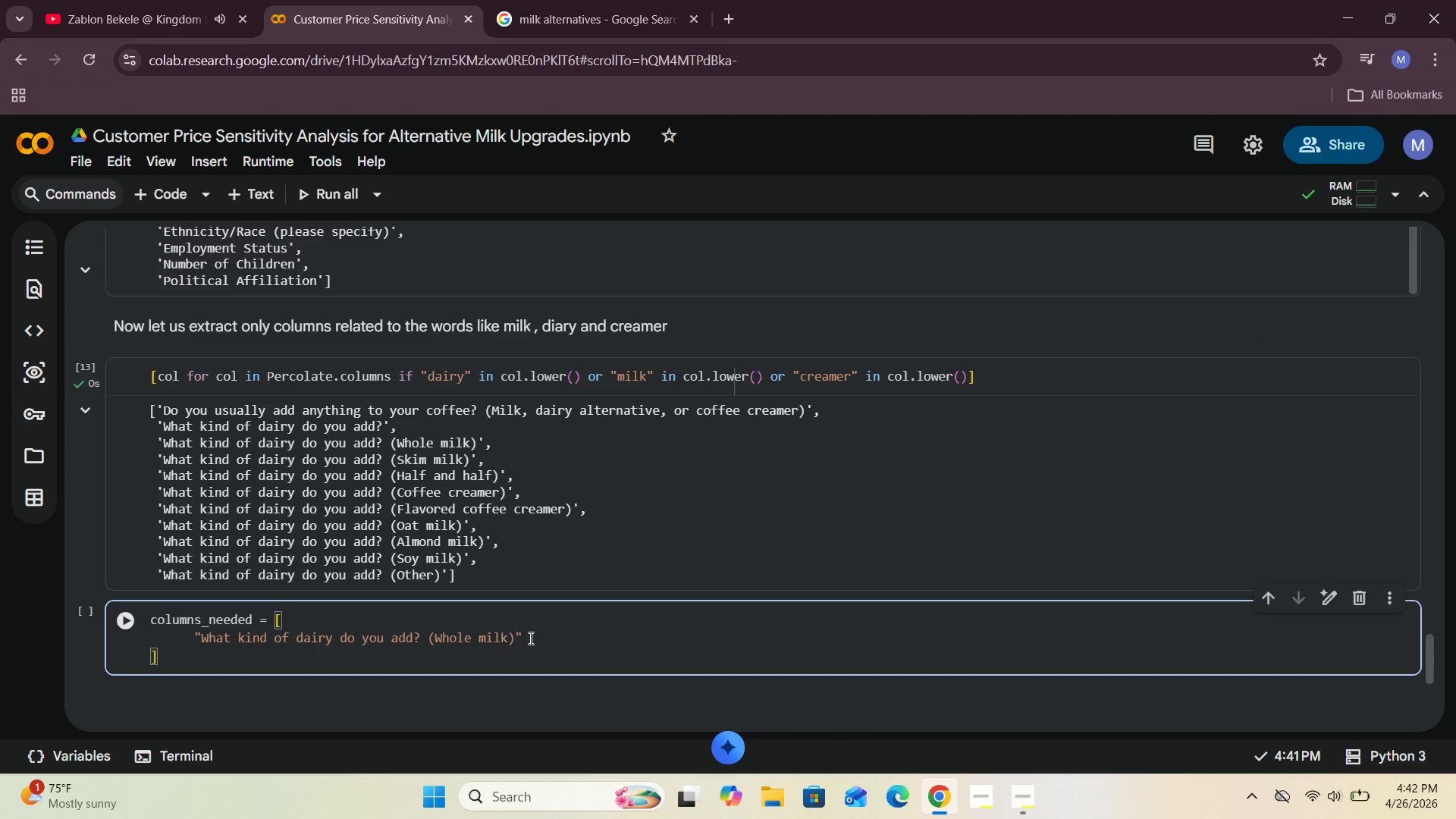 
left_click([541, 638])
 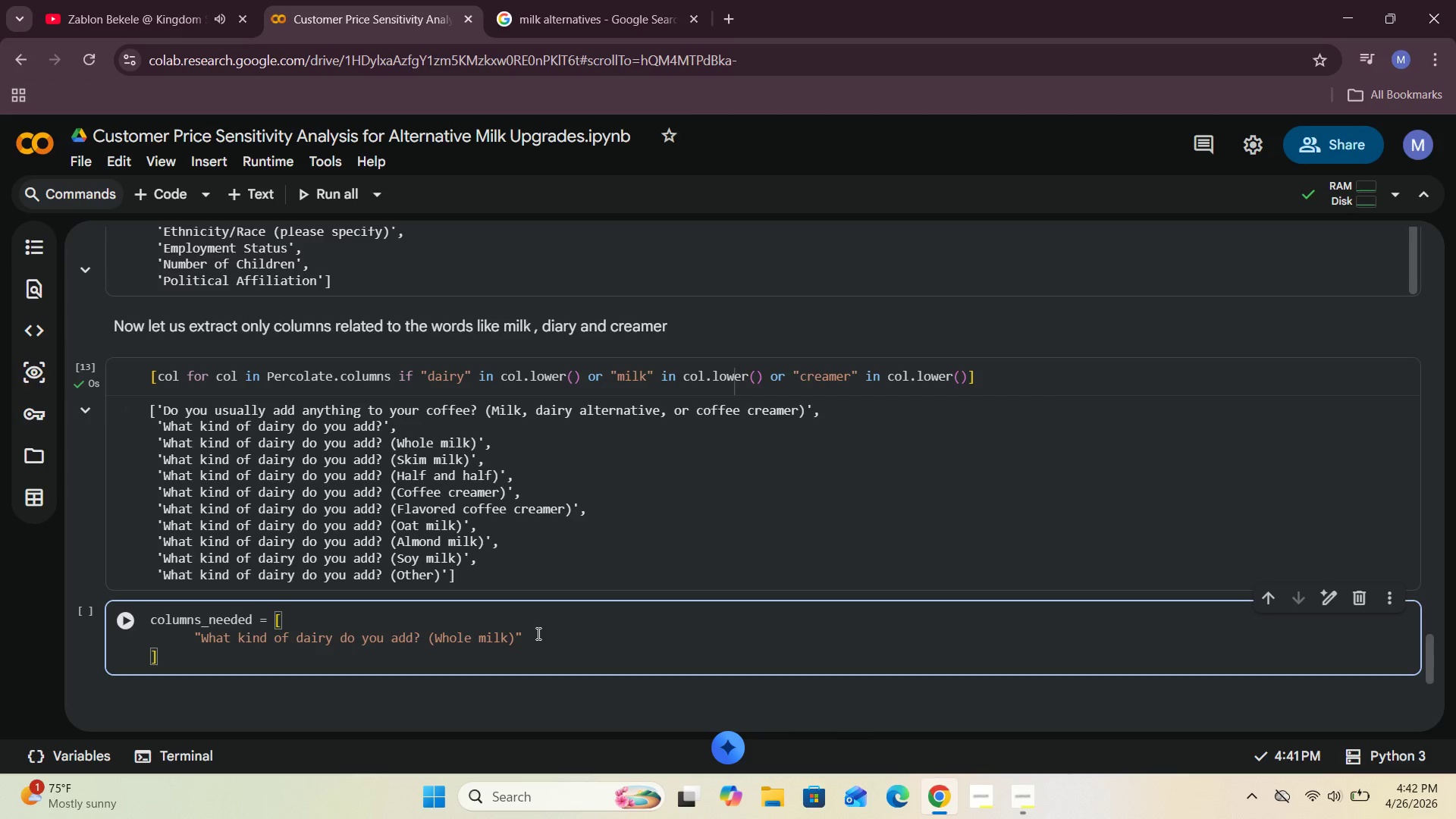 
key(Comma)
 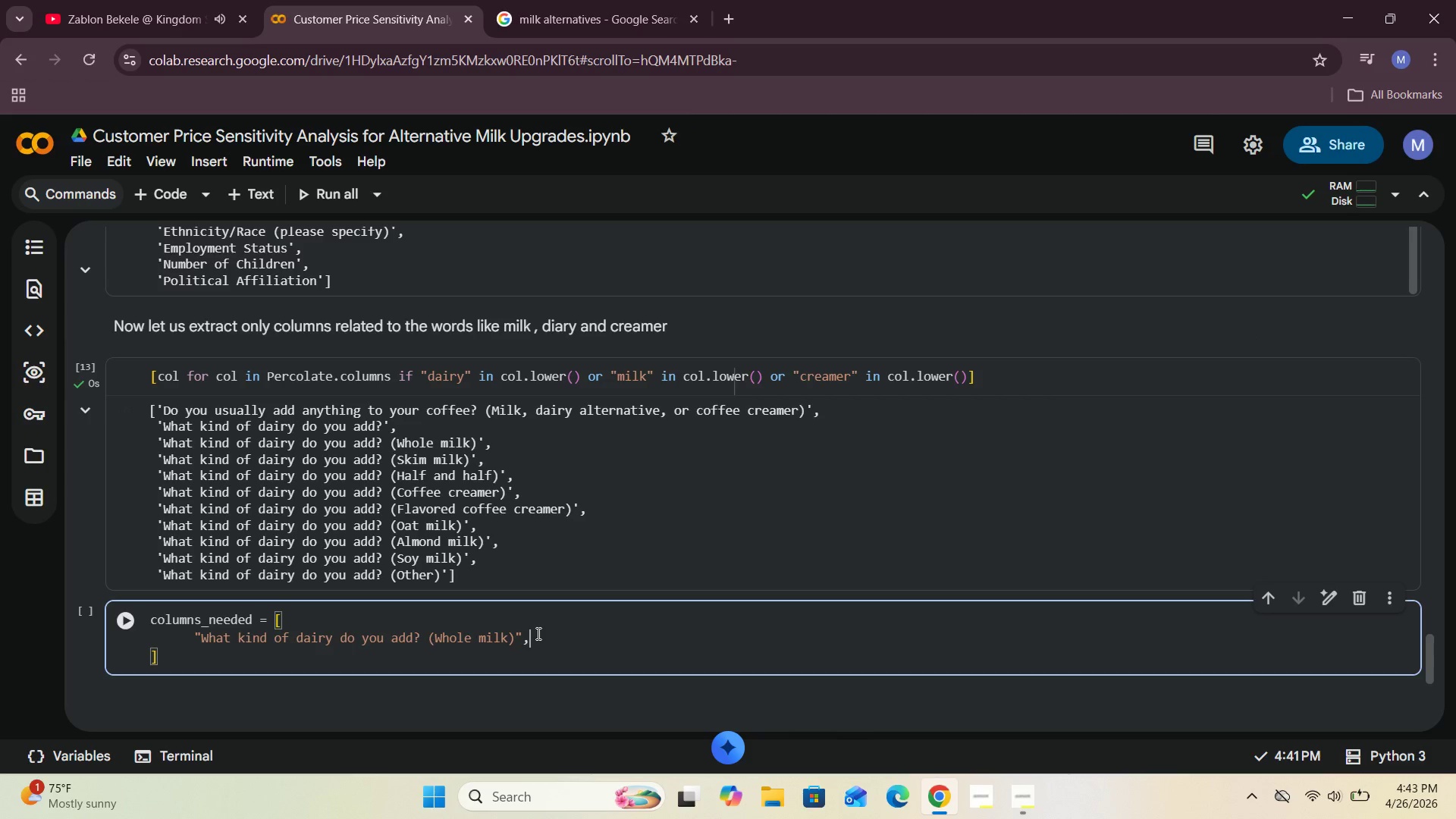 
key(Enter)
 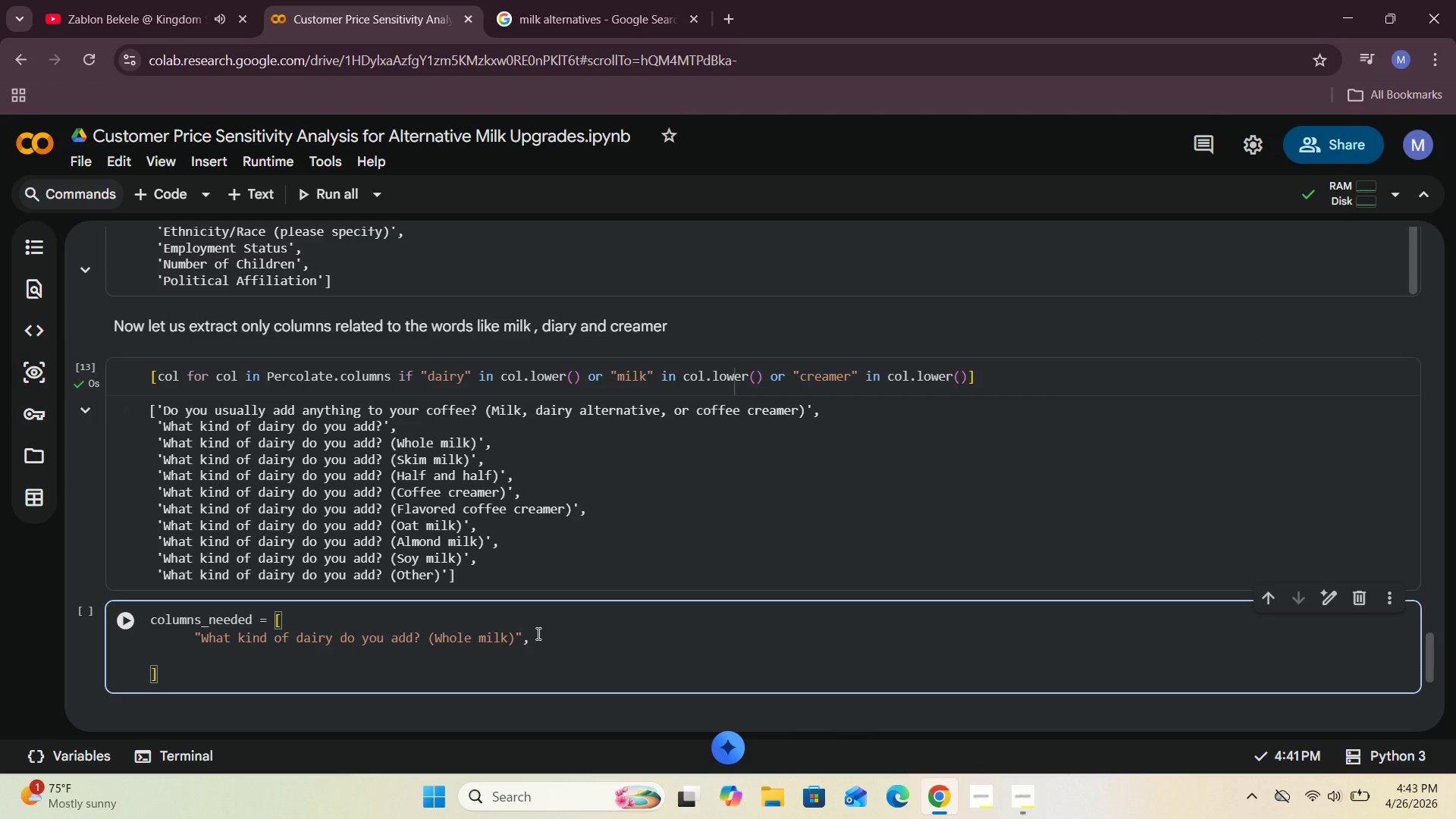 
key(Shift+Quote)
 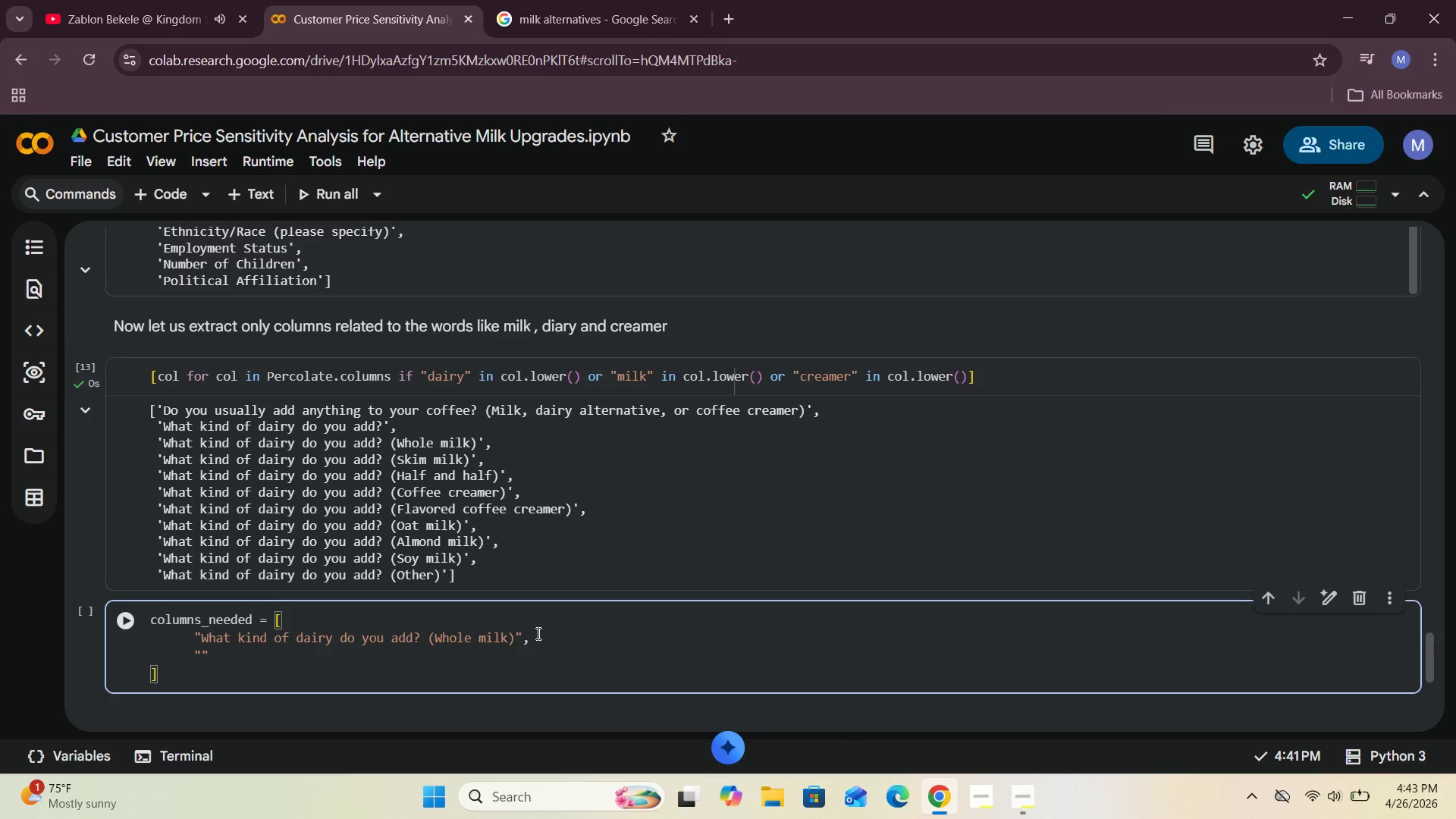 
wait(12.5)
 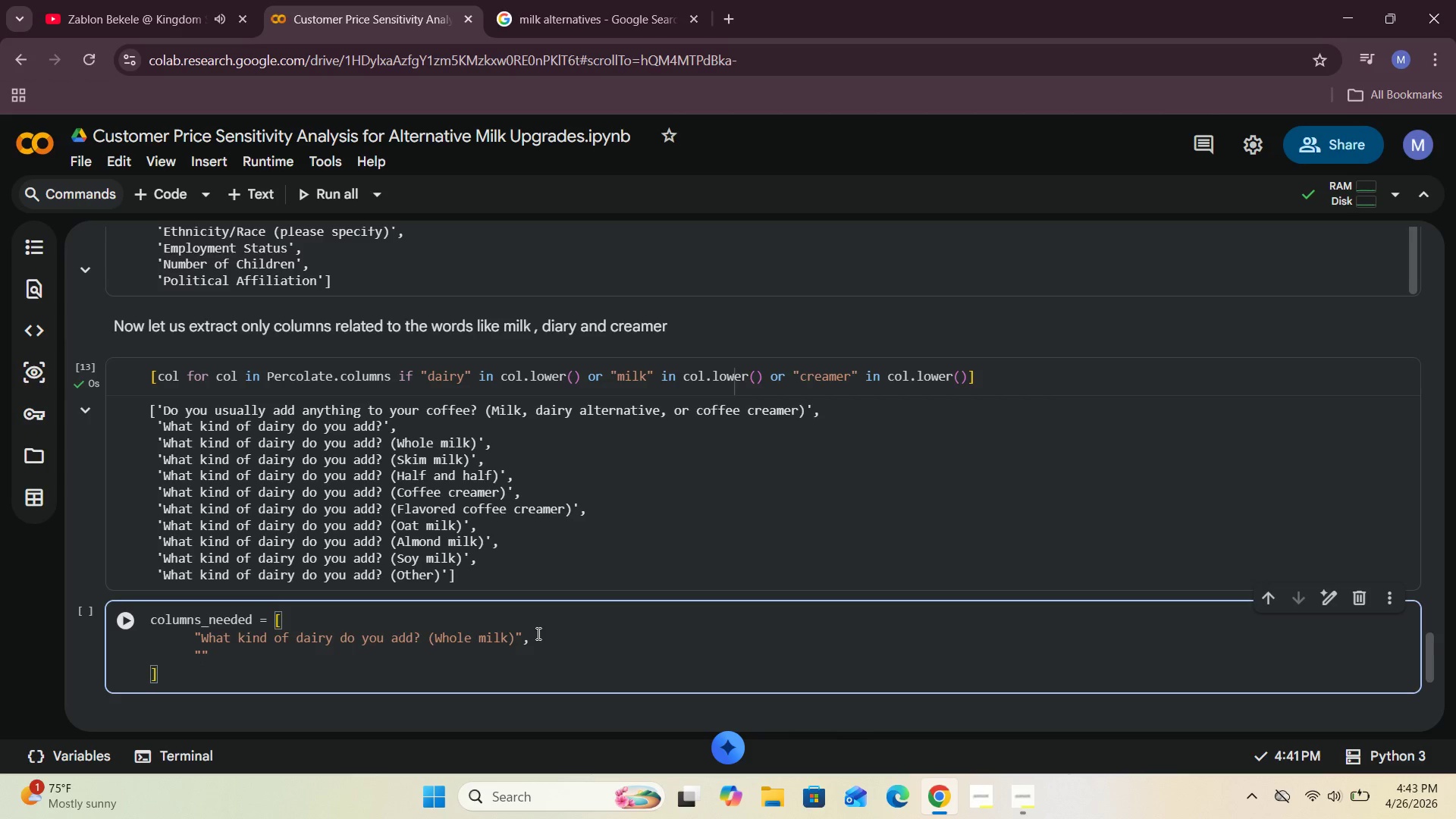 
left_click_drag(start_coordinate=[485, 460], to_coordinate=[468, 458])
 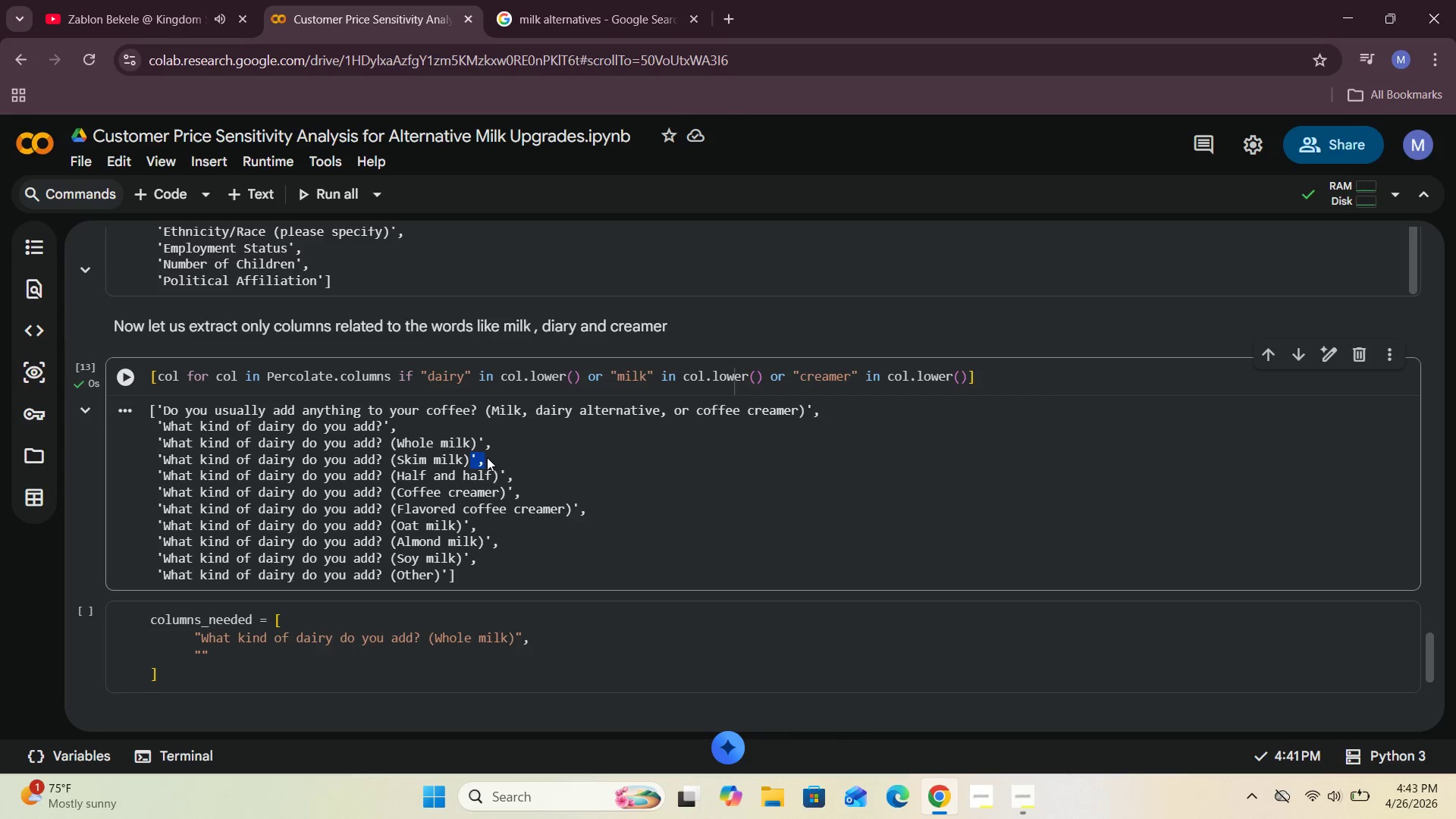 
left_click([488, 458])
 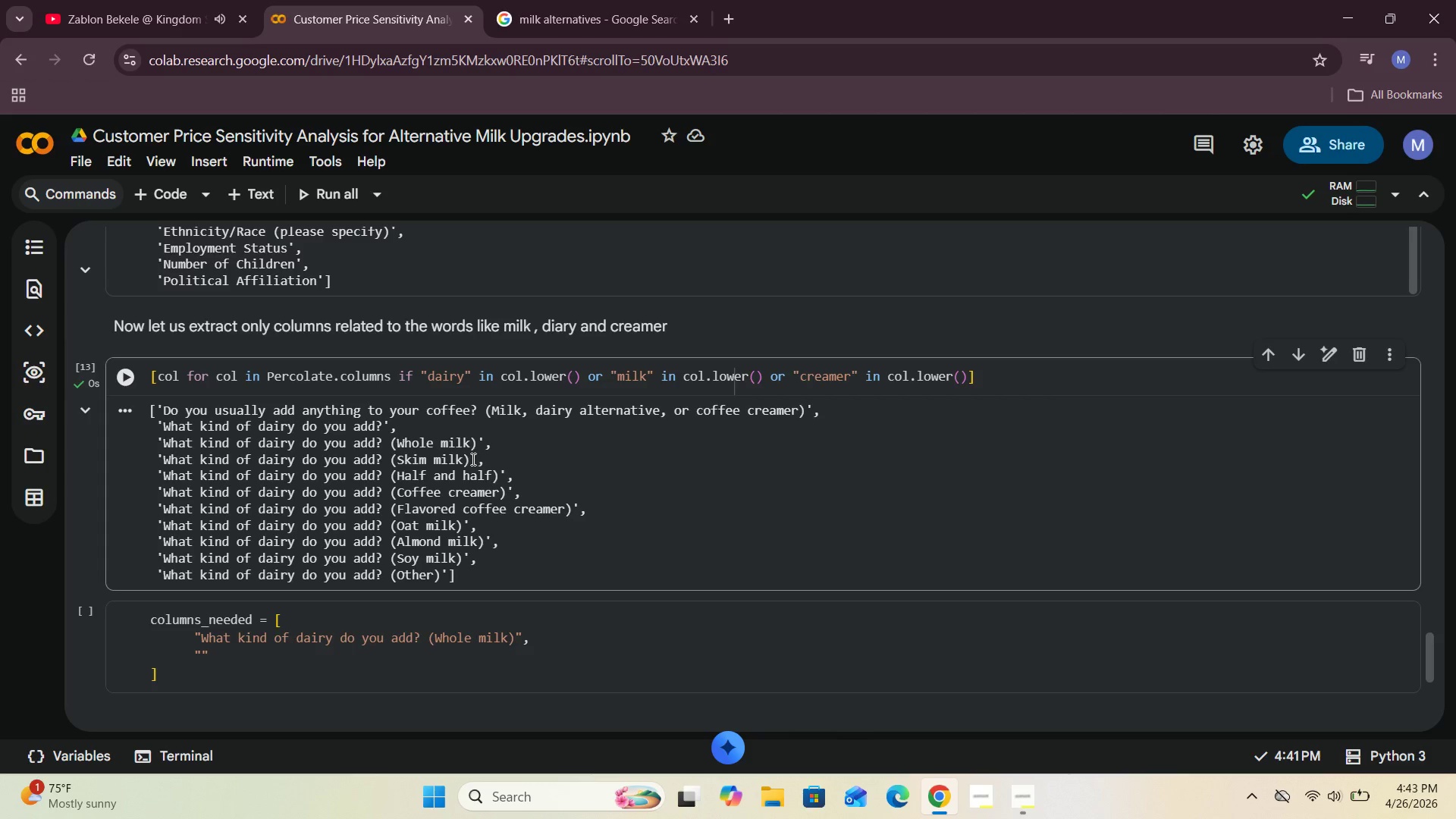 
left_click_drag(start_coordinate=[470, 459], to_coordinate=[162, 457])
 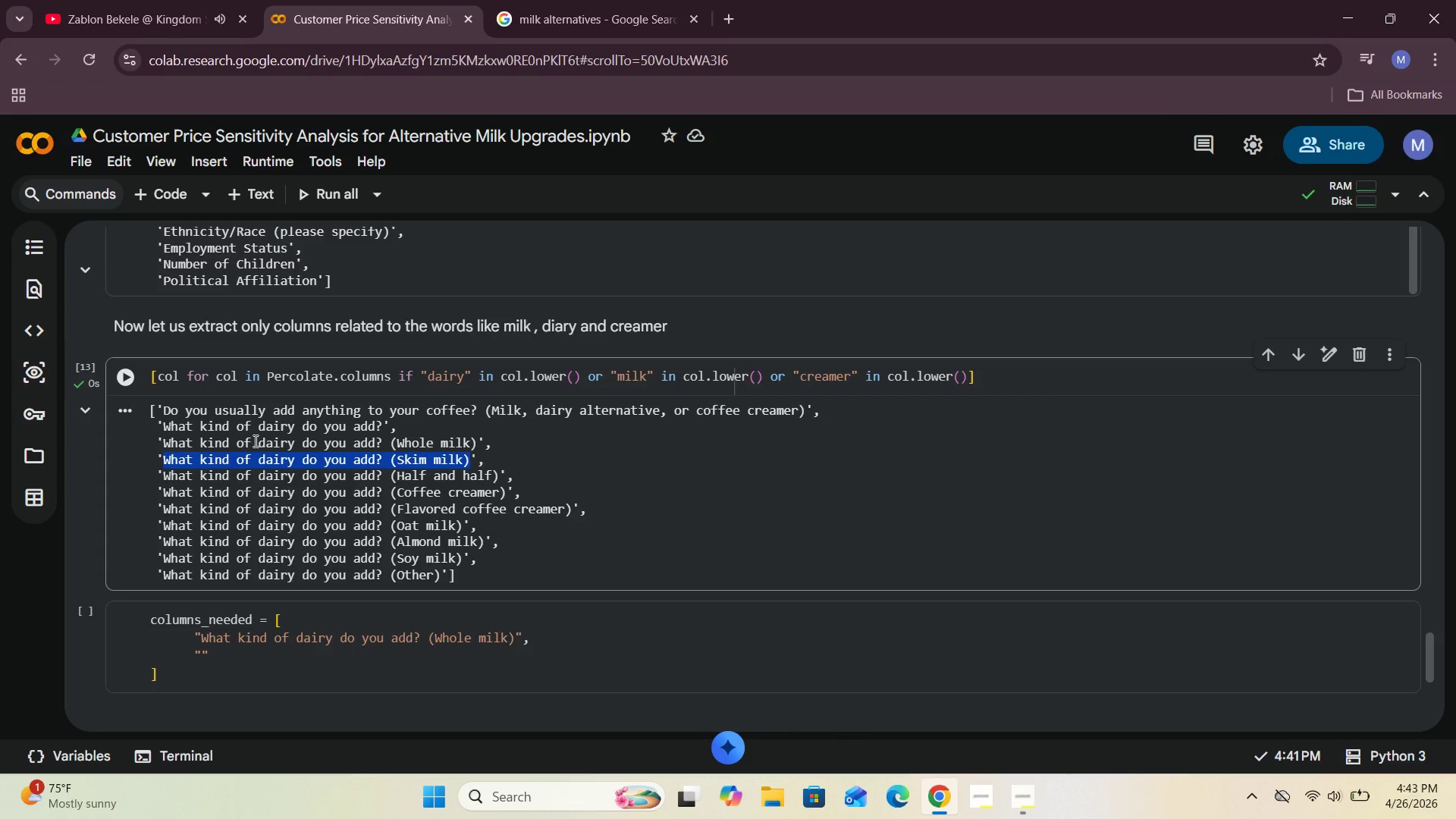 
key(Control+C)
 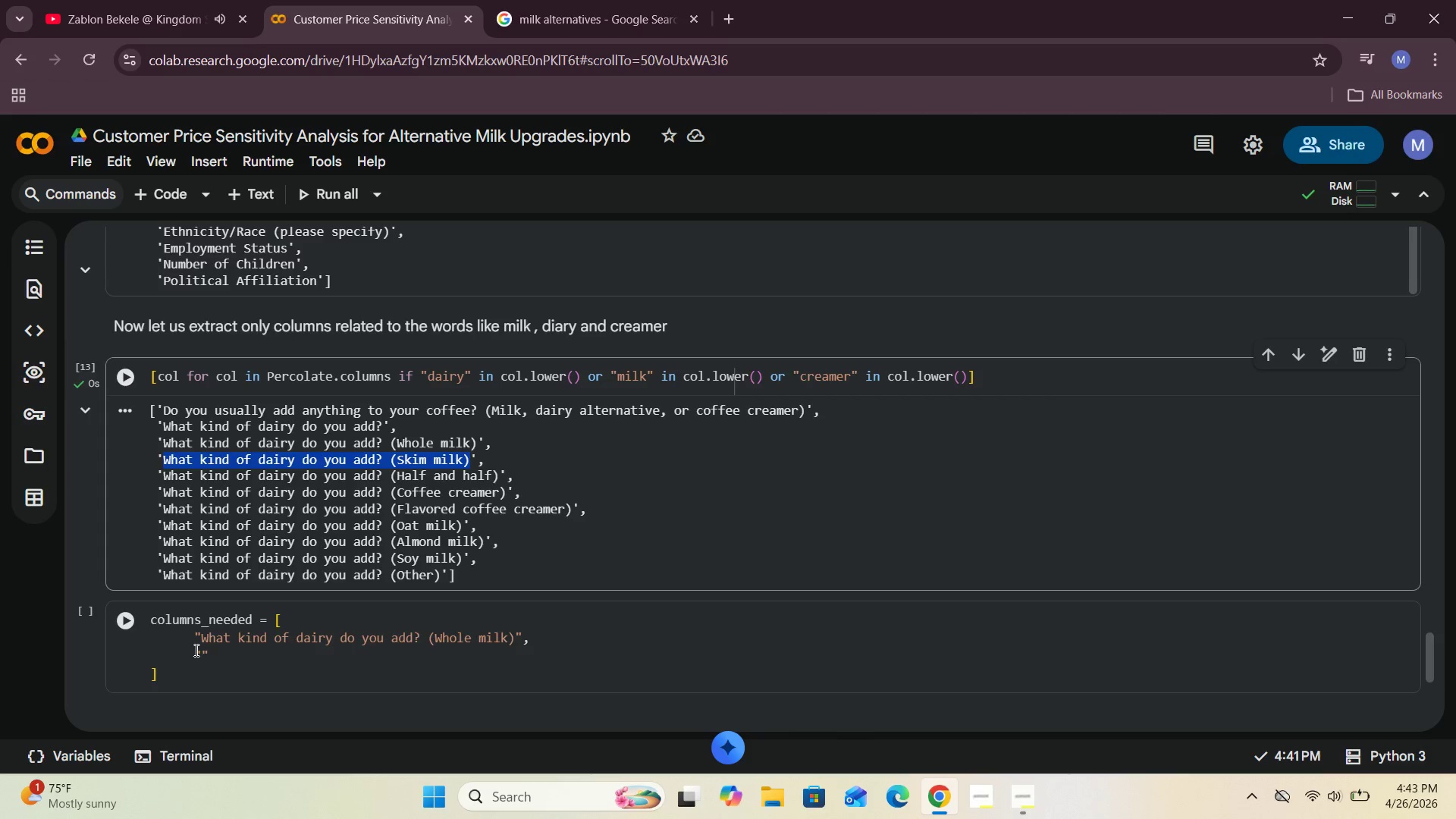 
left_click([201, 651])
 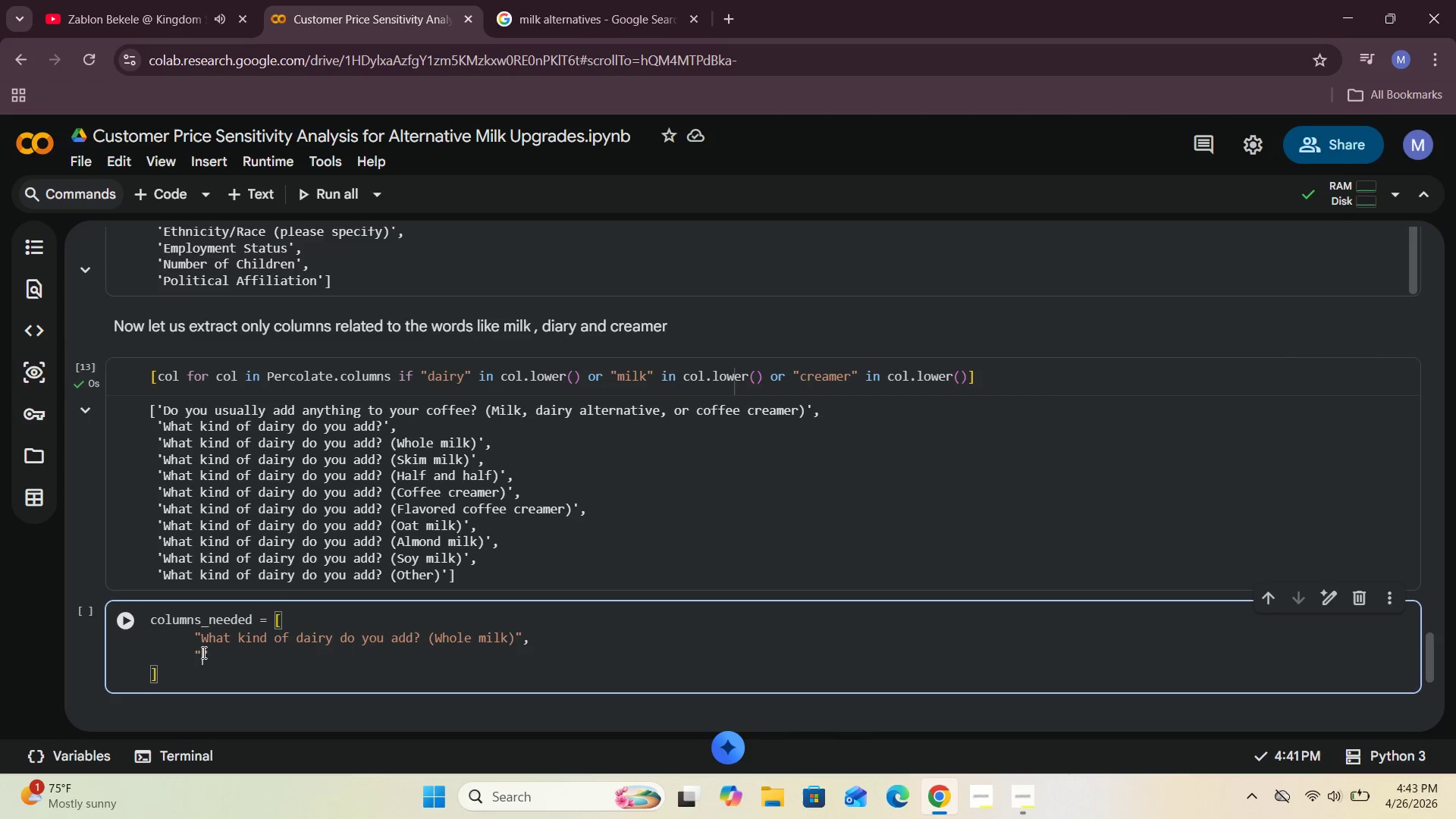 
key(Control+V)
 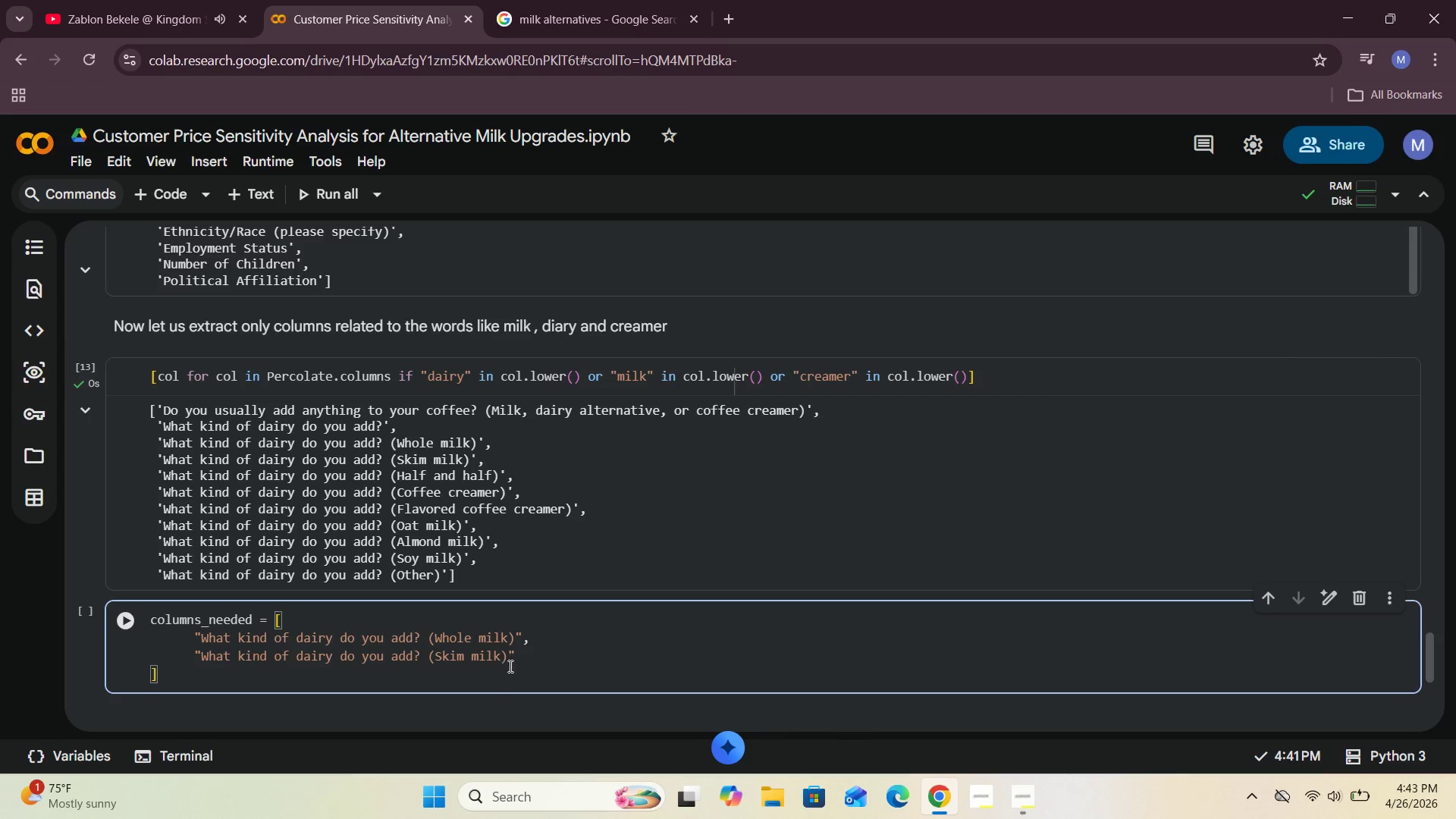 
left_click([521, 660])
 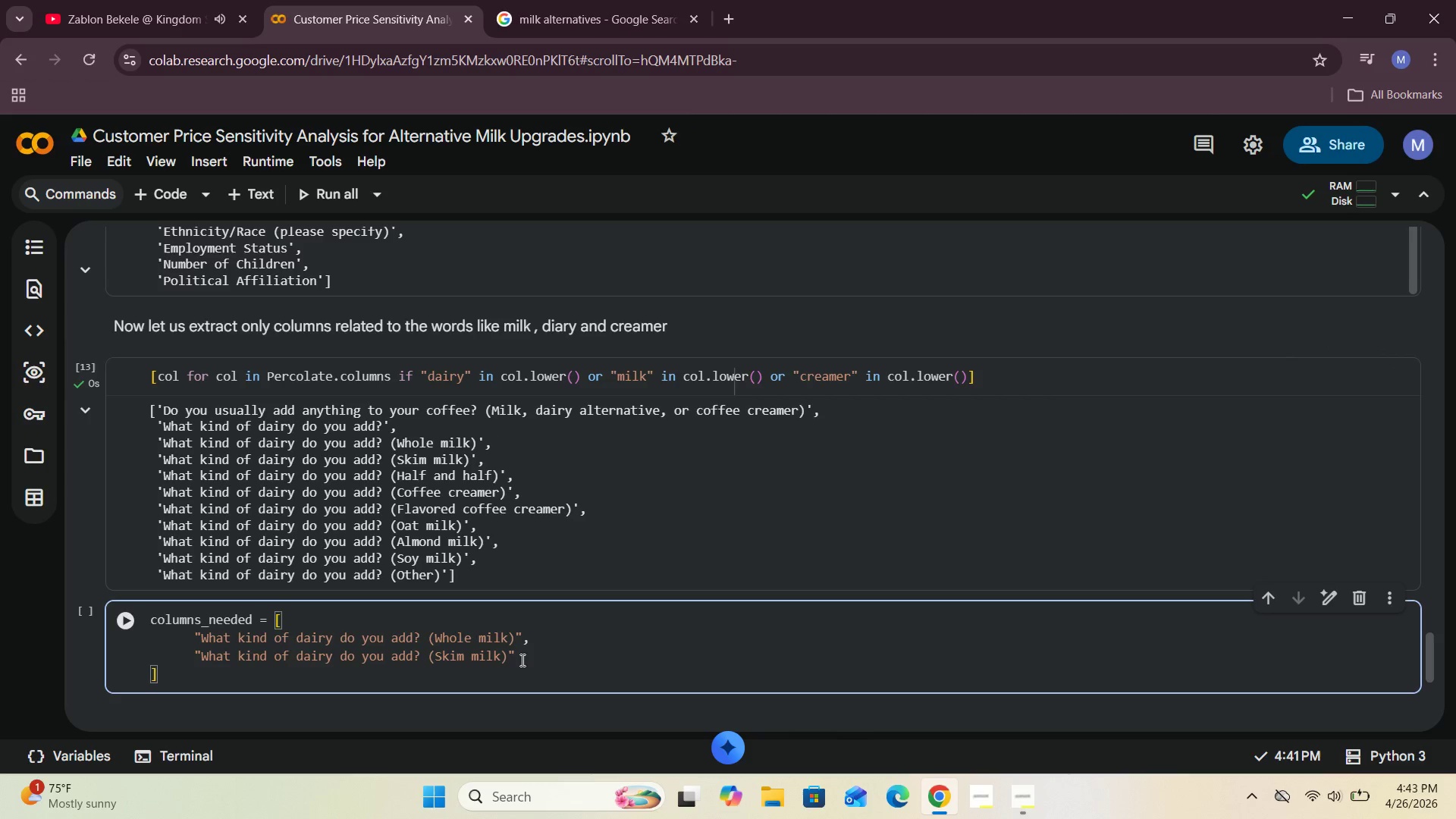 
key(Comma)
 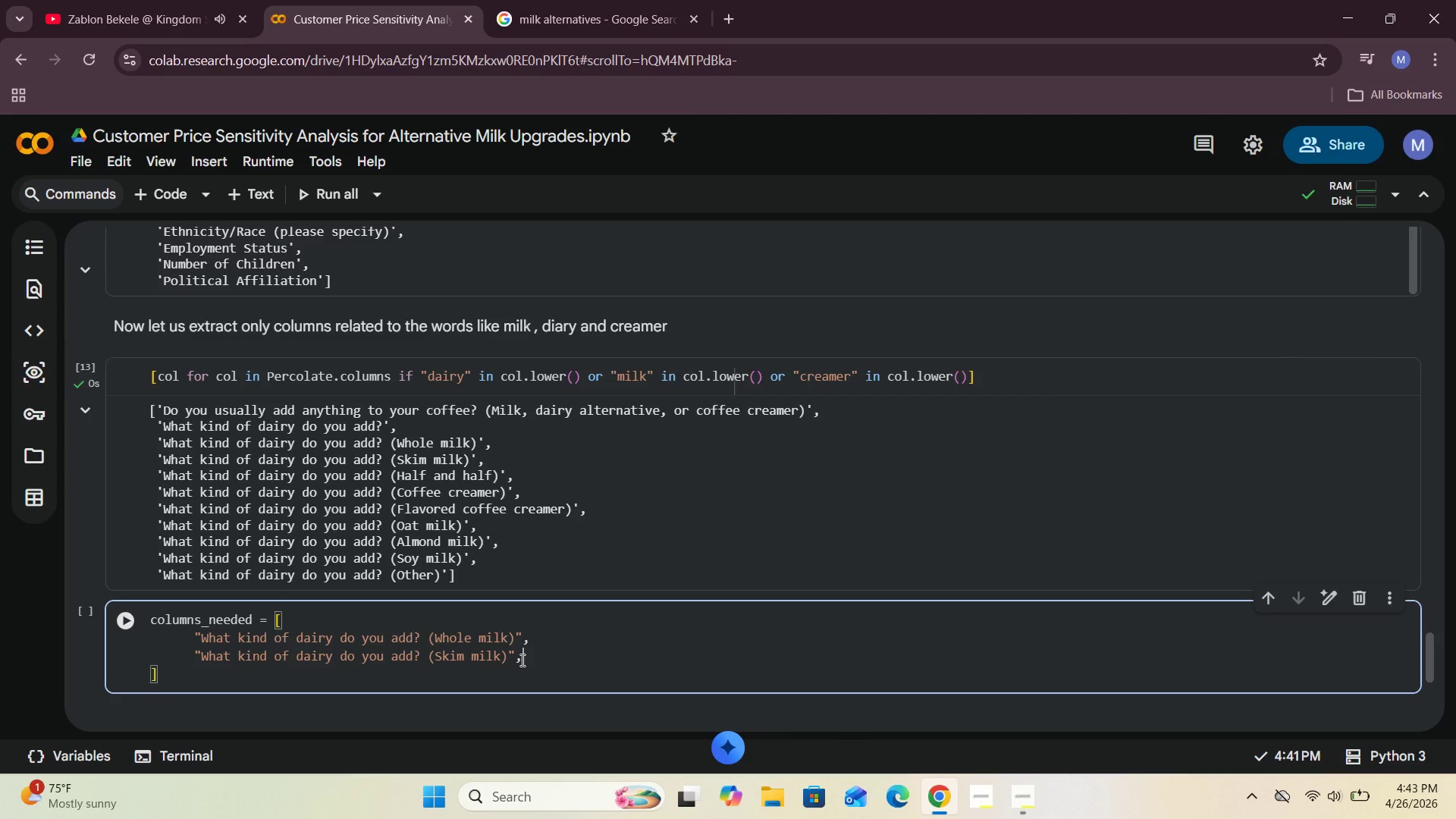 
key(Enter)
 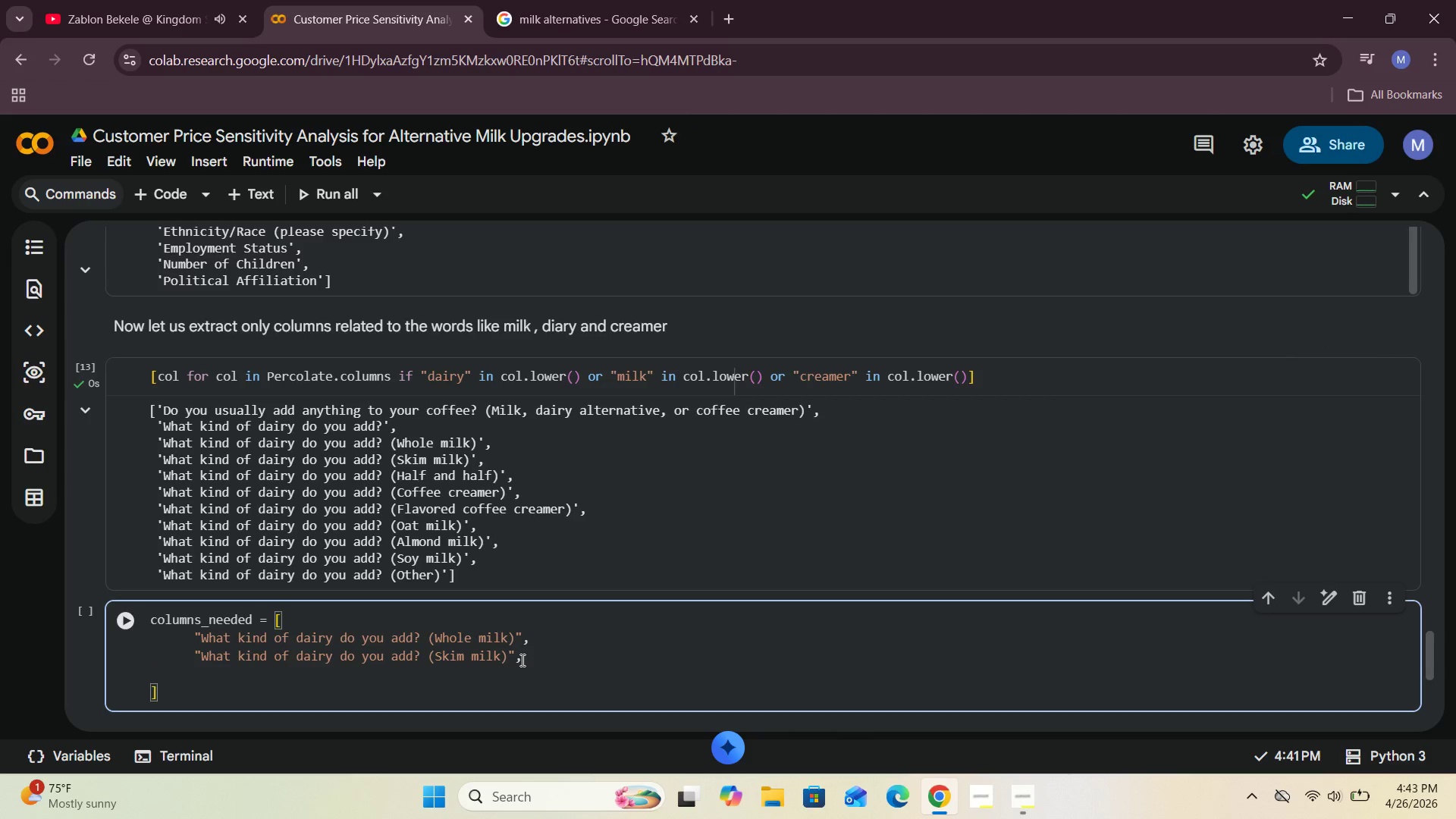 
key(Shift+Quote)
 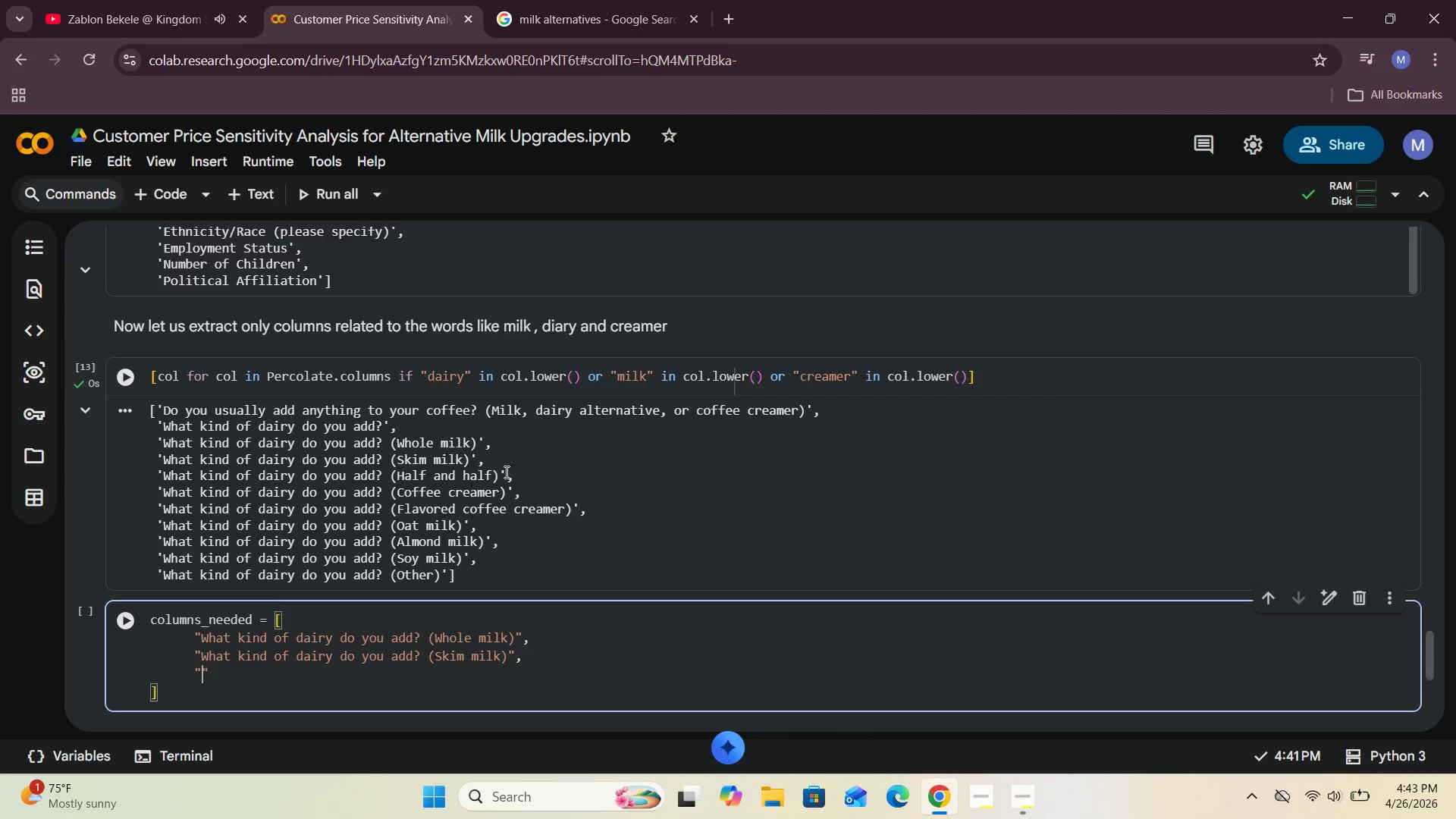 
wait(7.03)
 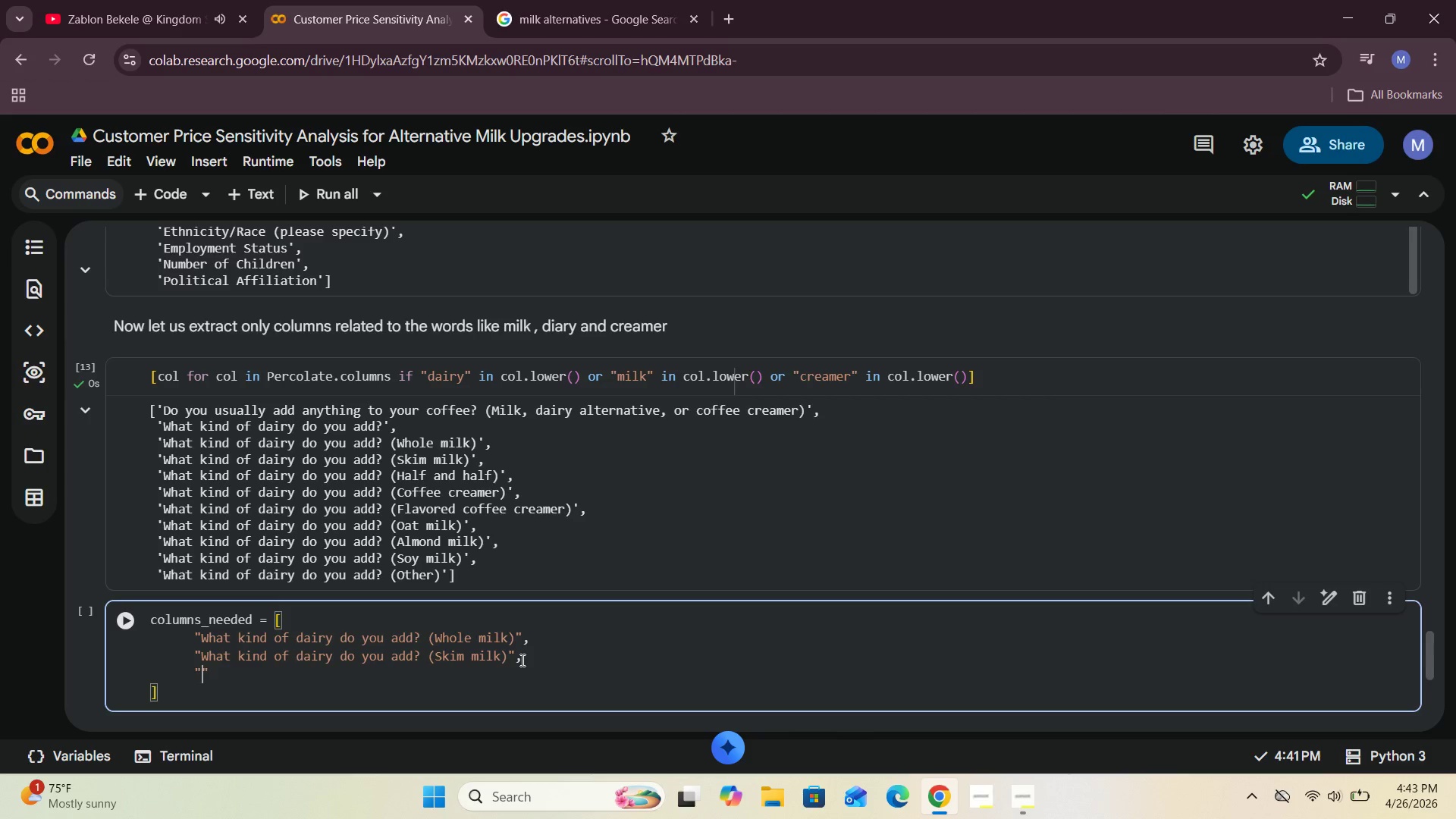 
left_click([500, 475])
 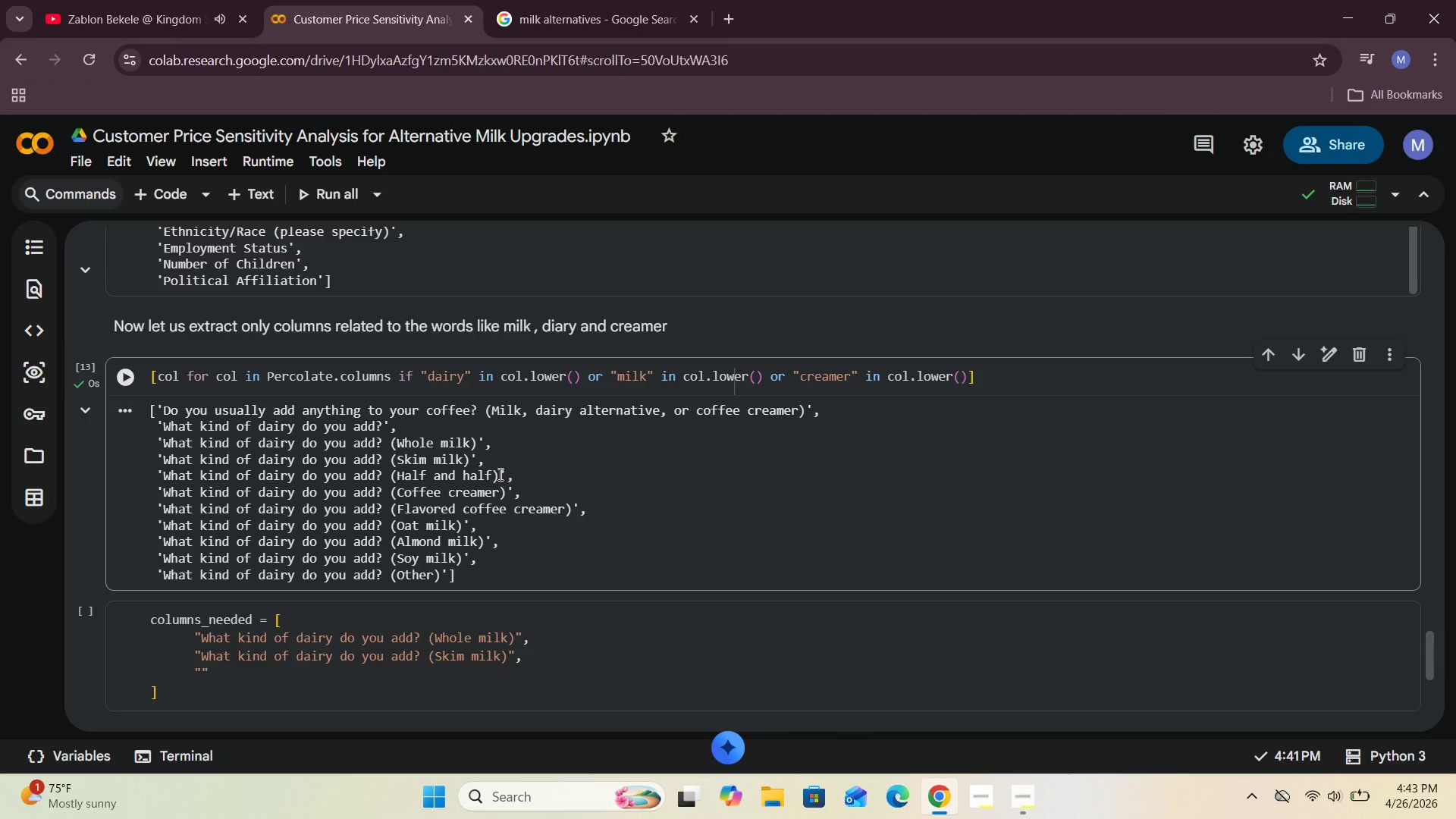 
left_click([499, 474])
 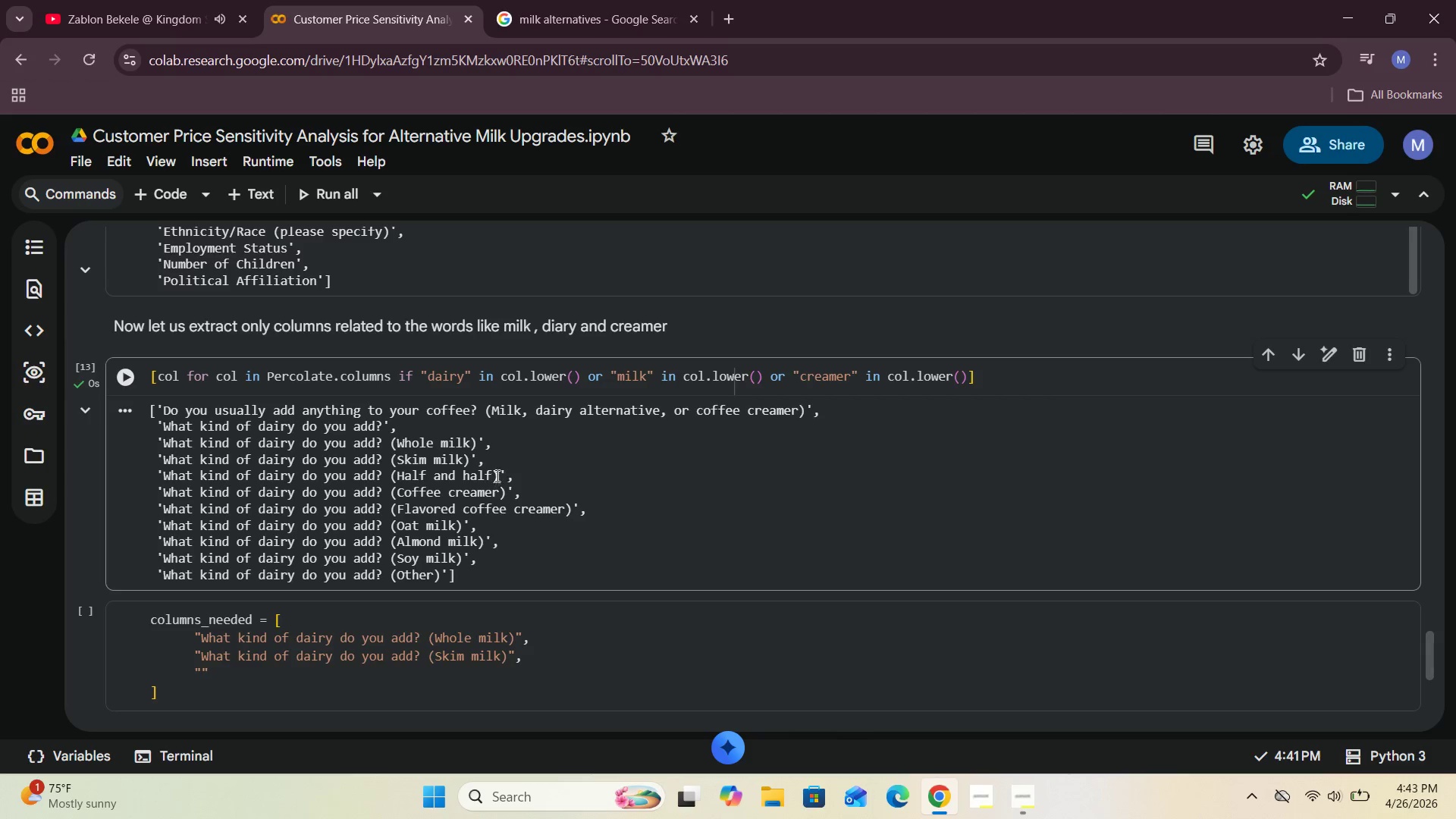 
left_click_drag(start_coordinate=[497, 473], to_coordinate=[164, 475])
 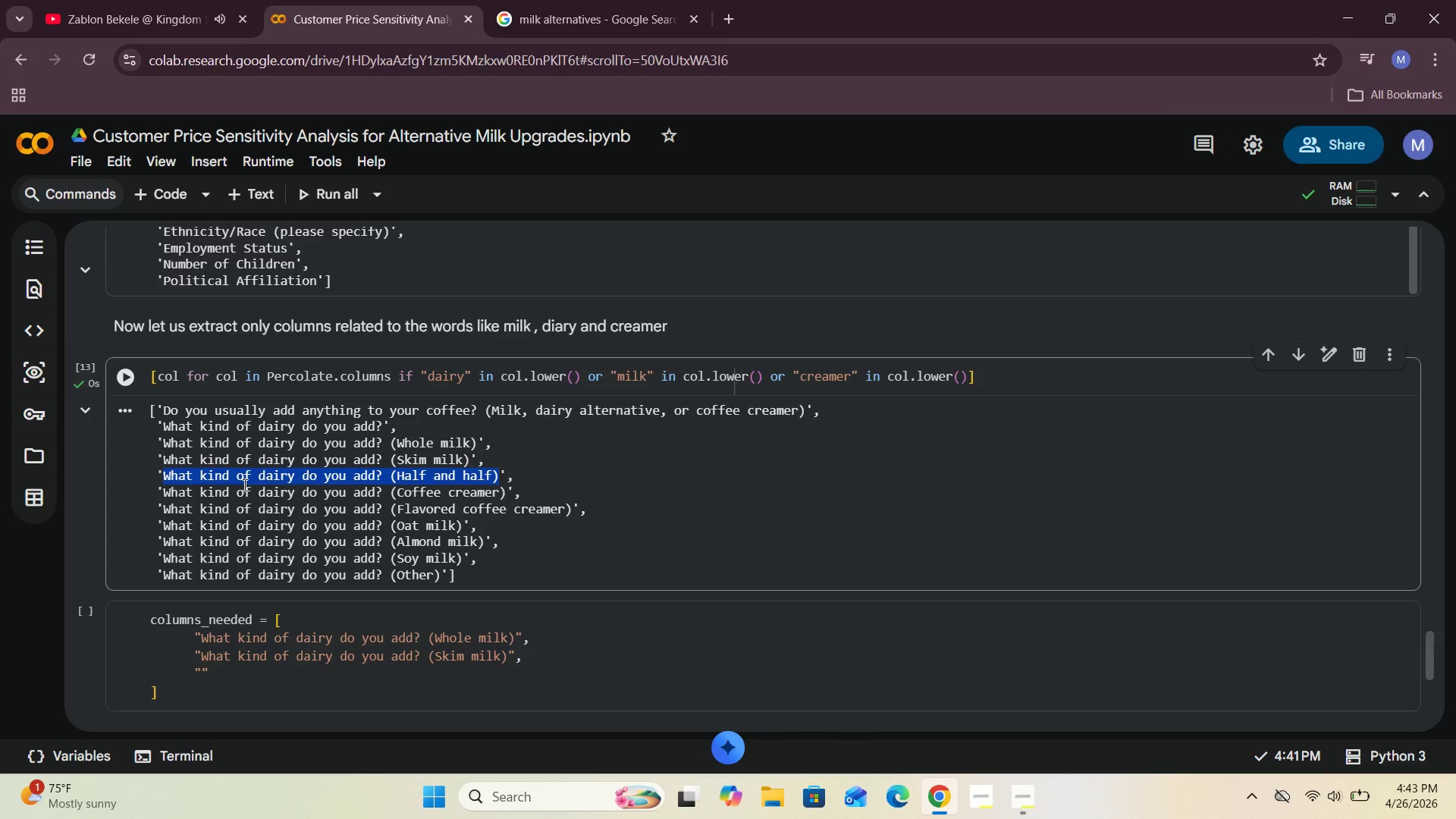 
key(Control+C)
 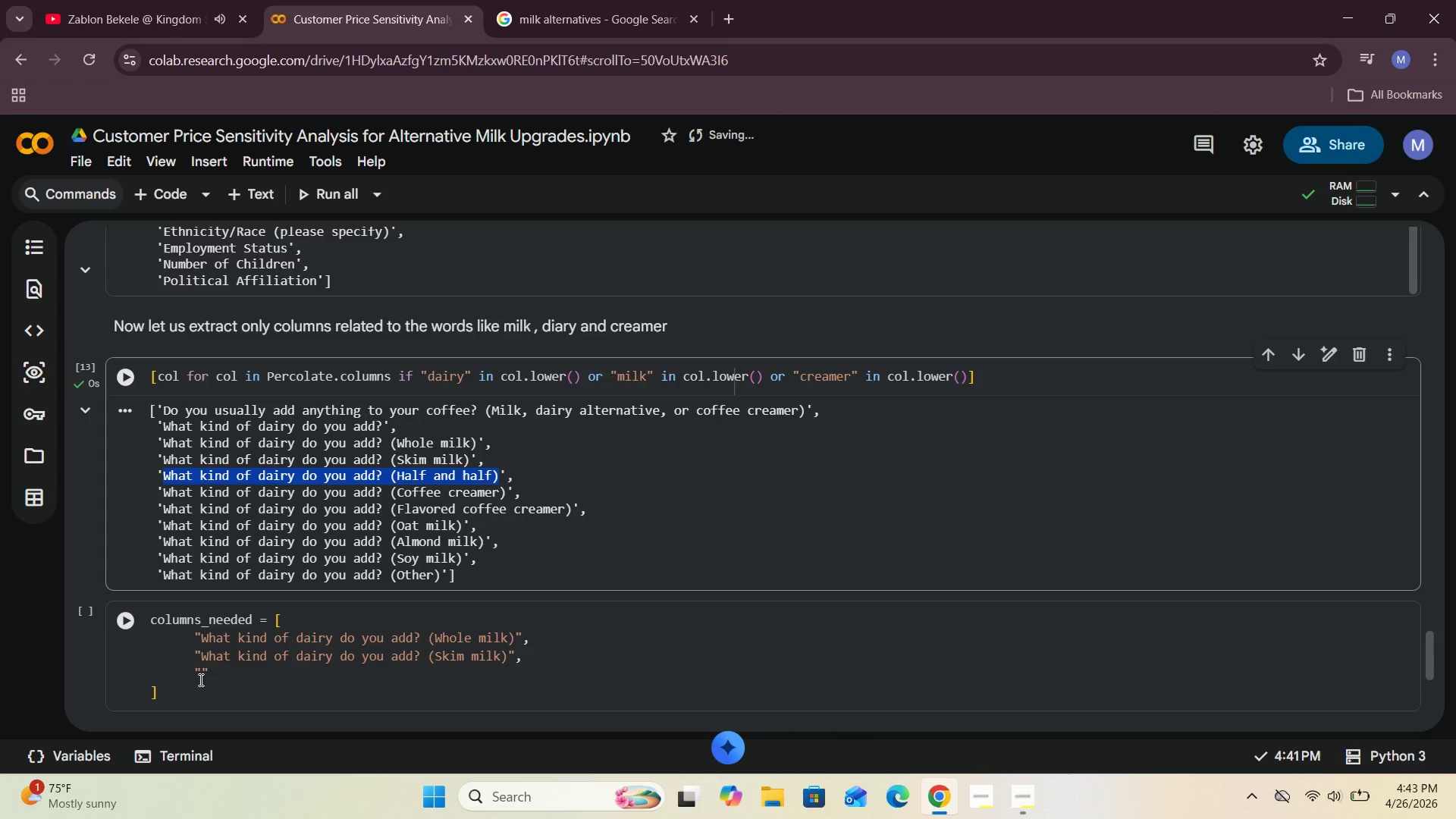 
left_click([199, 670])
 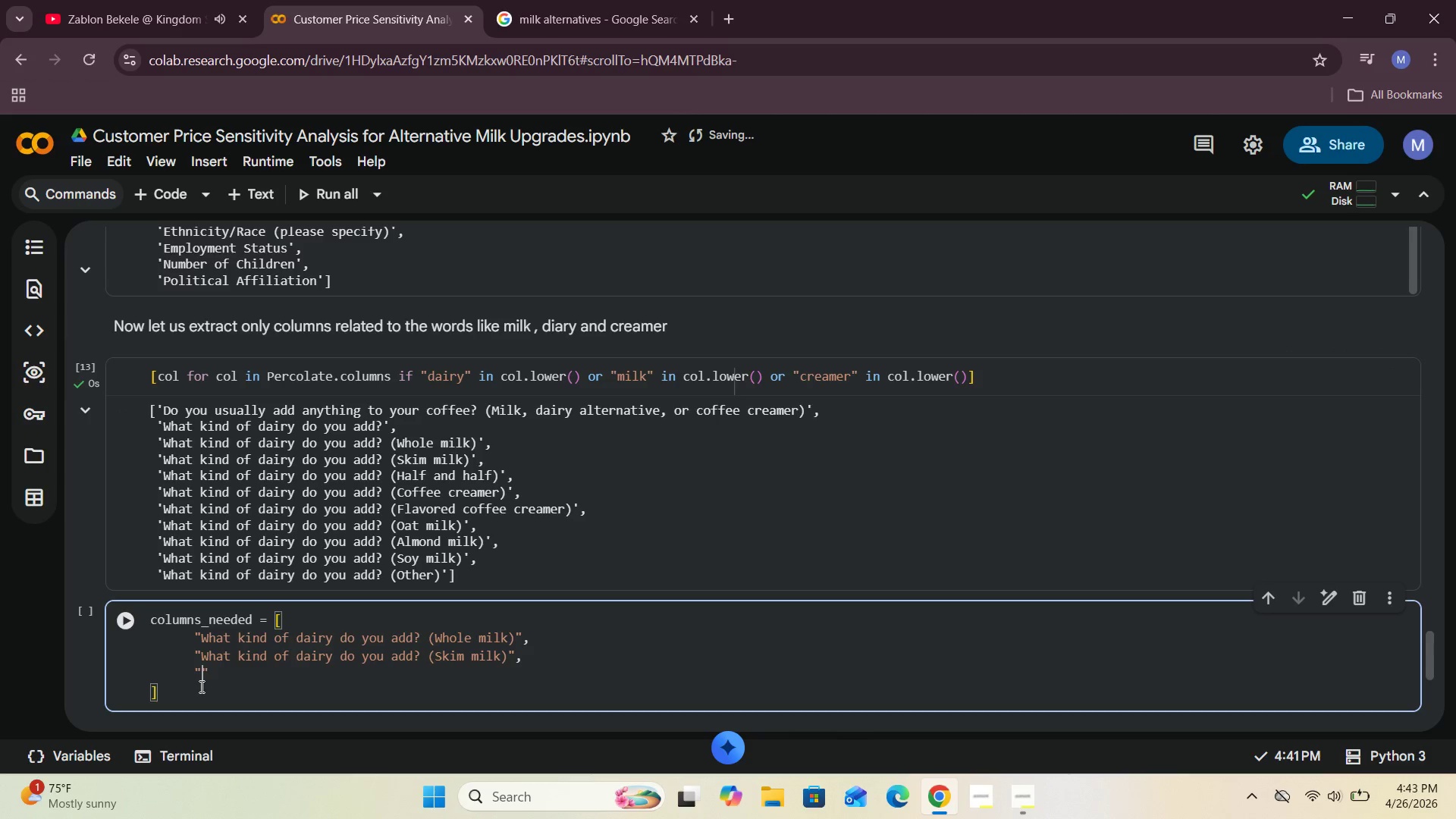 
key(Control+V)
 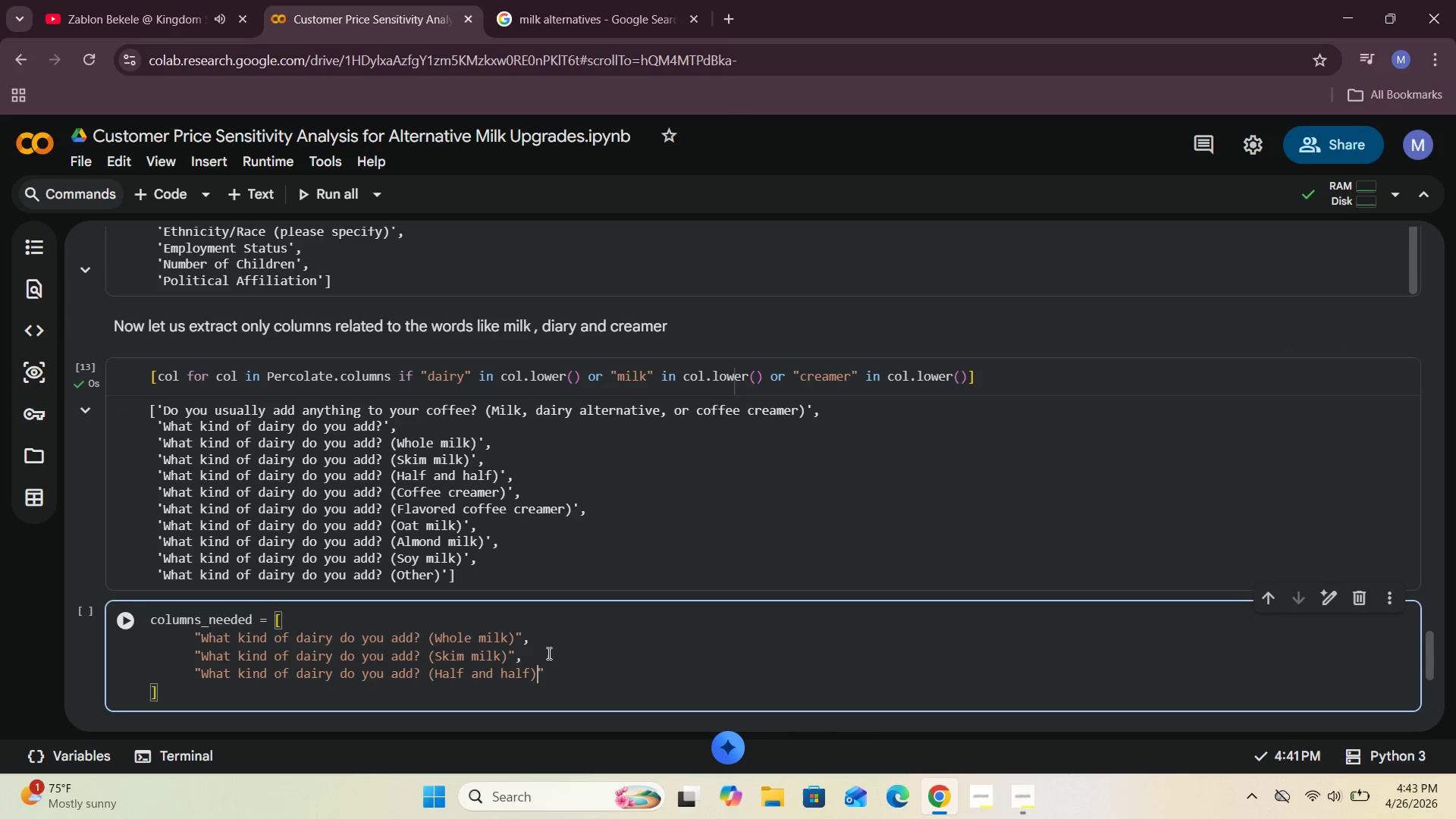 
left_click([551, 665])
 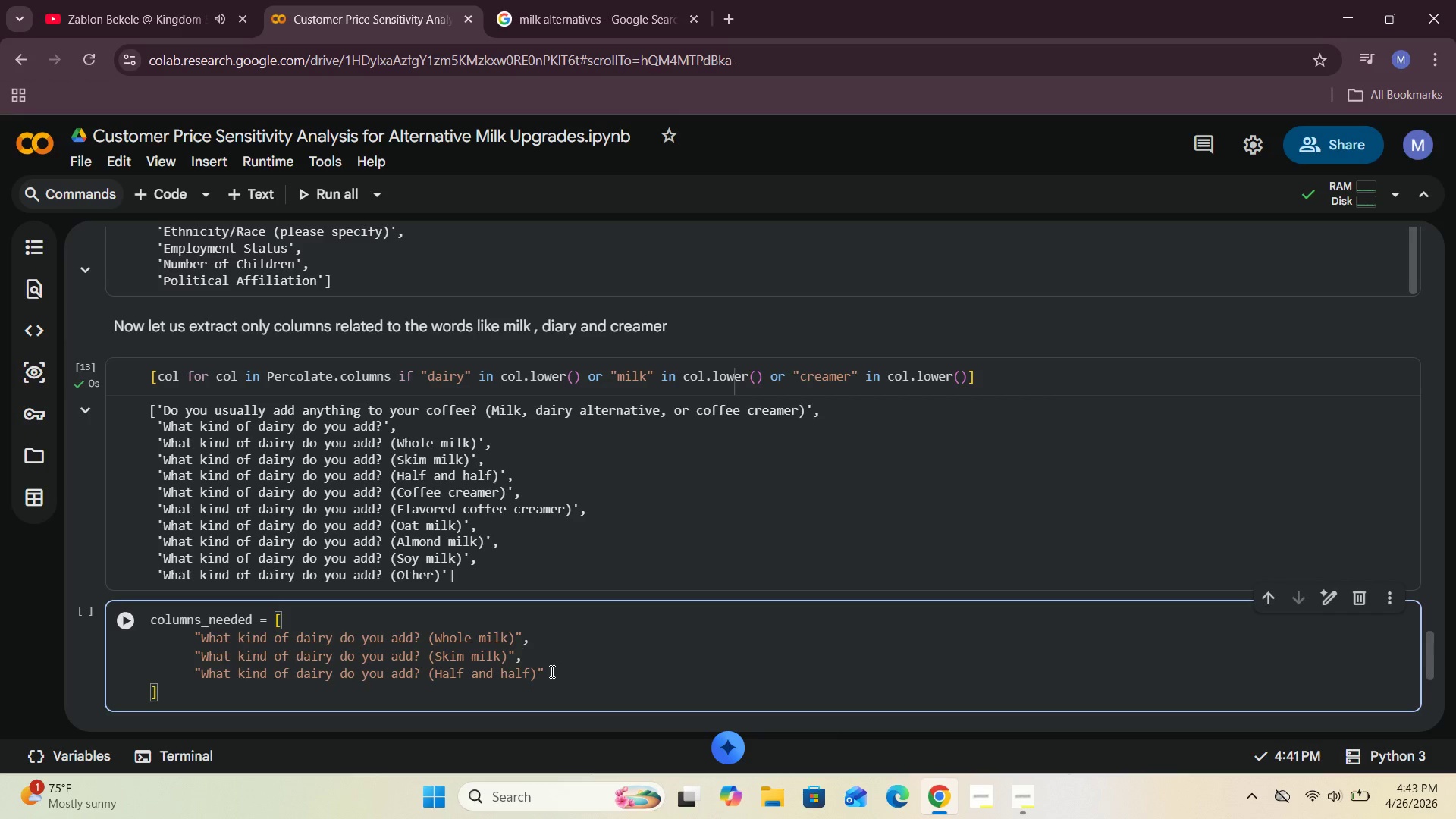 
left_click([551, 673])
 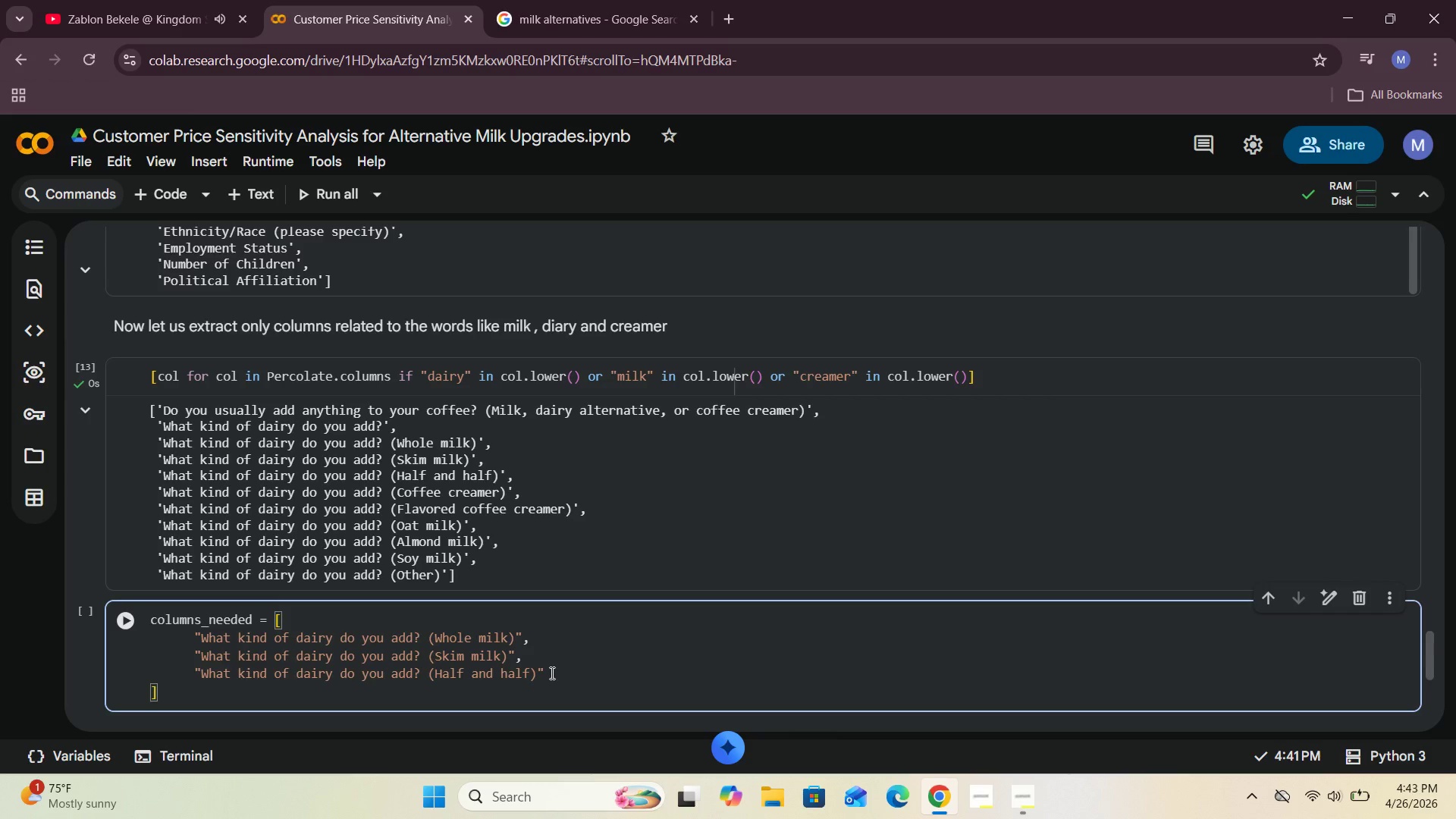 
key(Comma)
 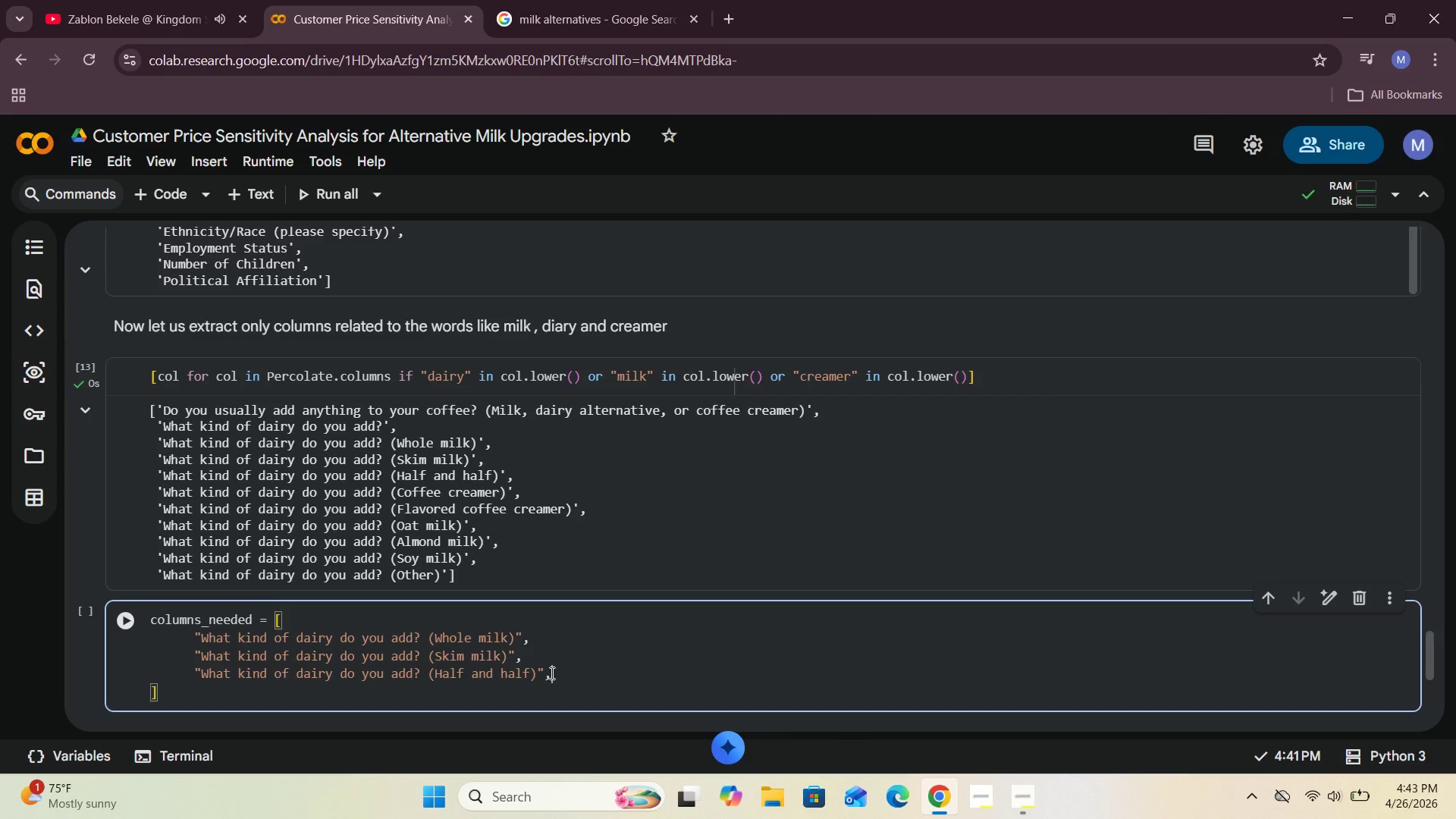 
key(Enter)
 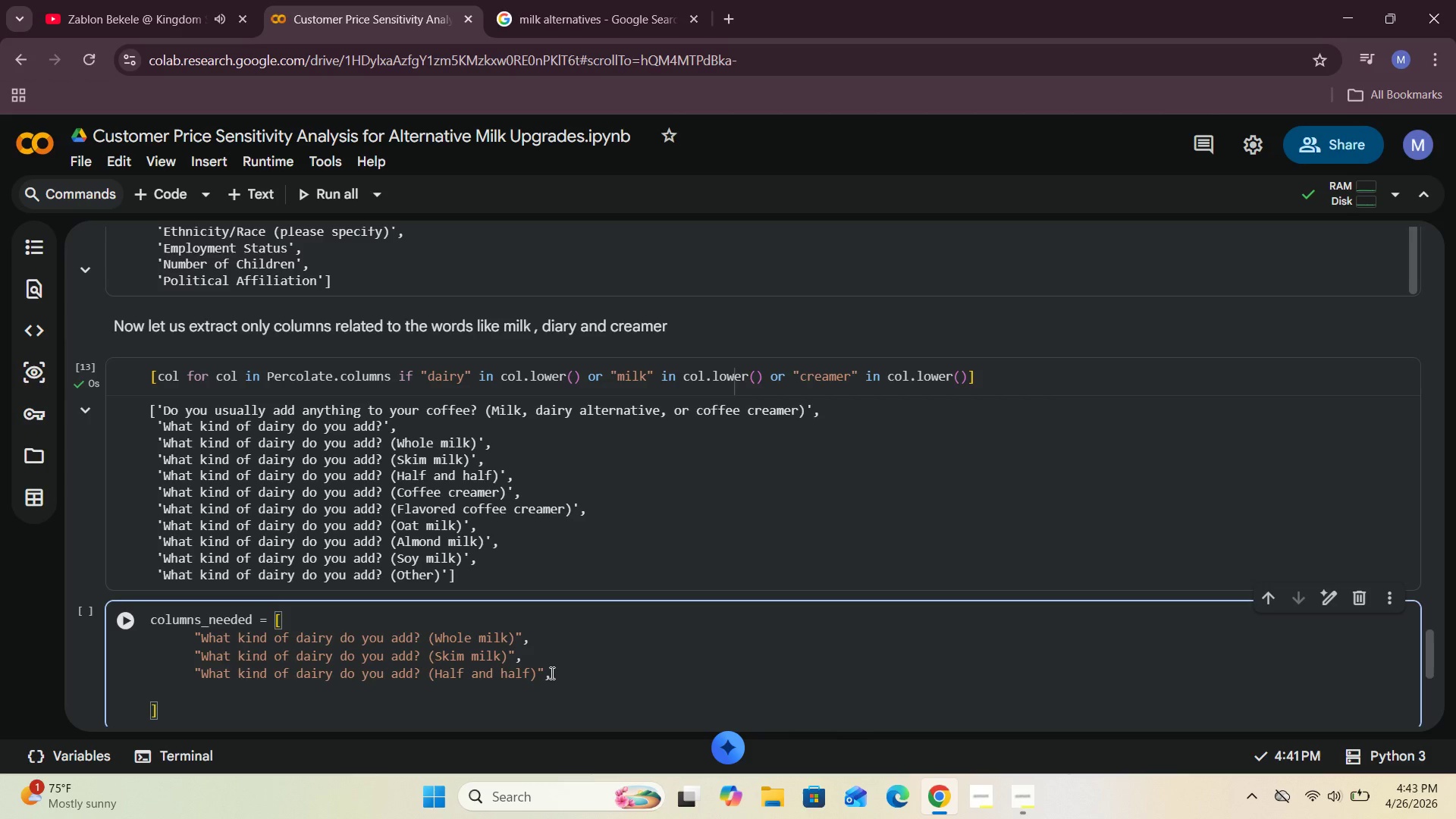 
key(Shift+ShiftRight)
 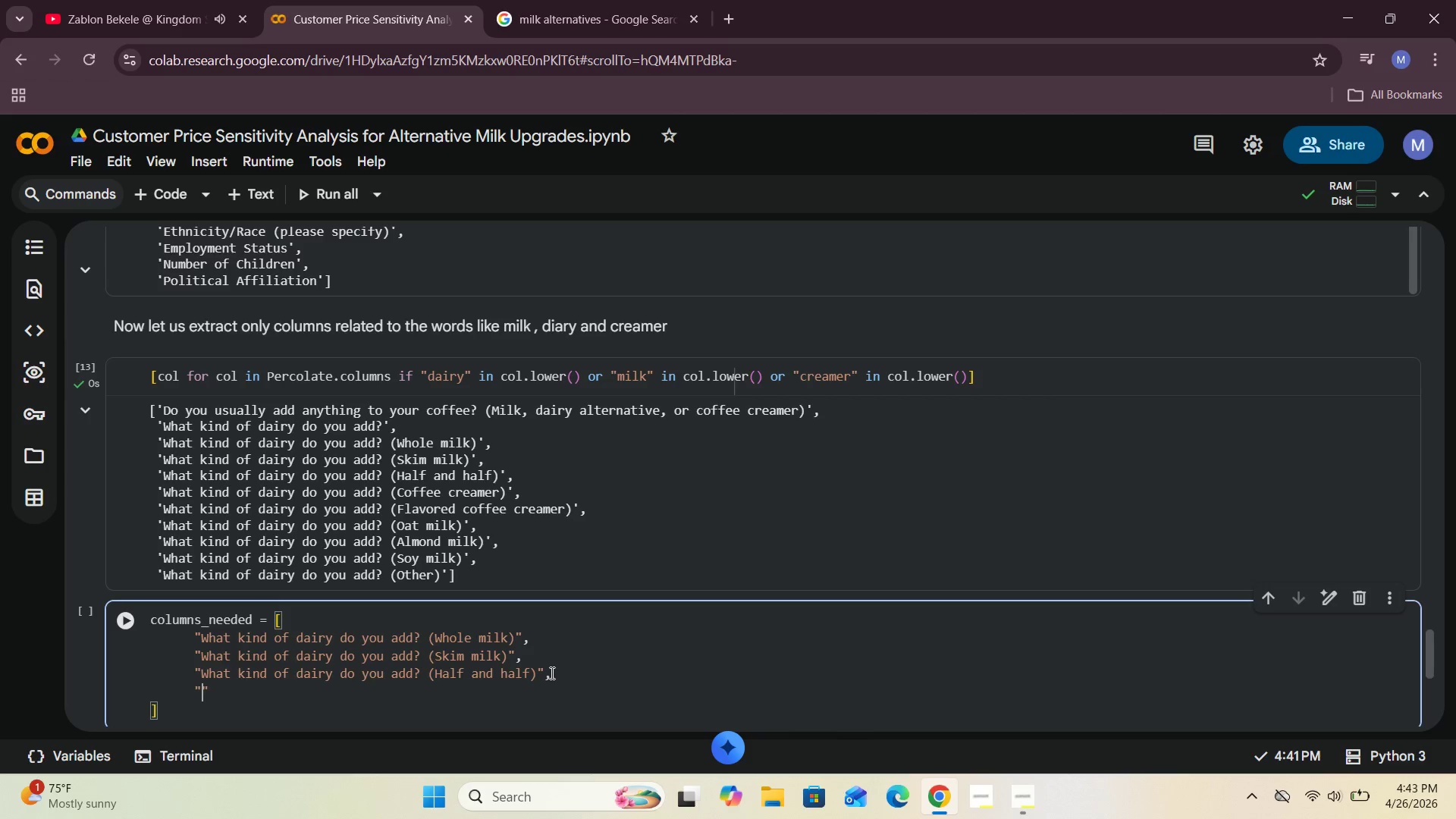 
key(Shift+Quote)
 